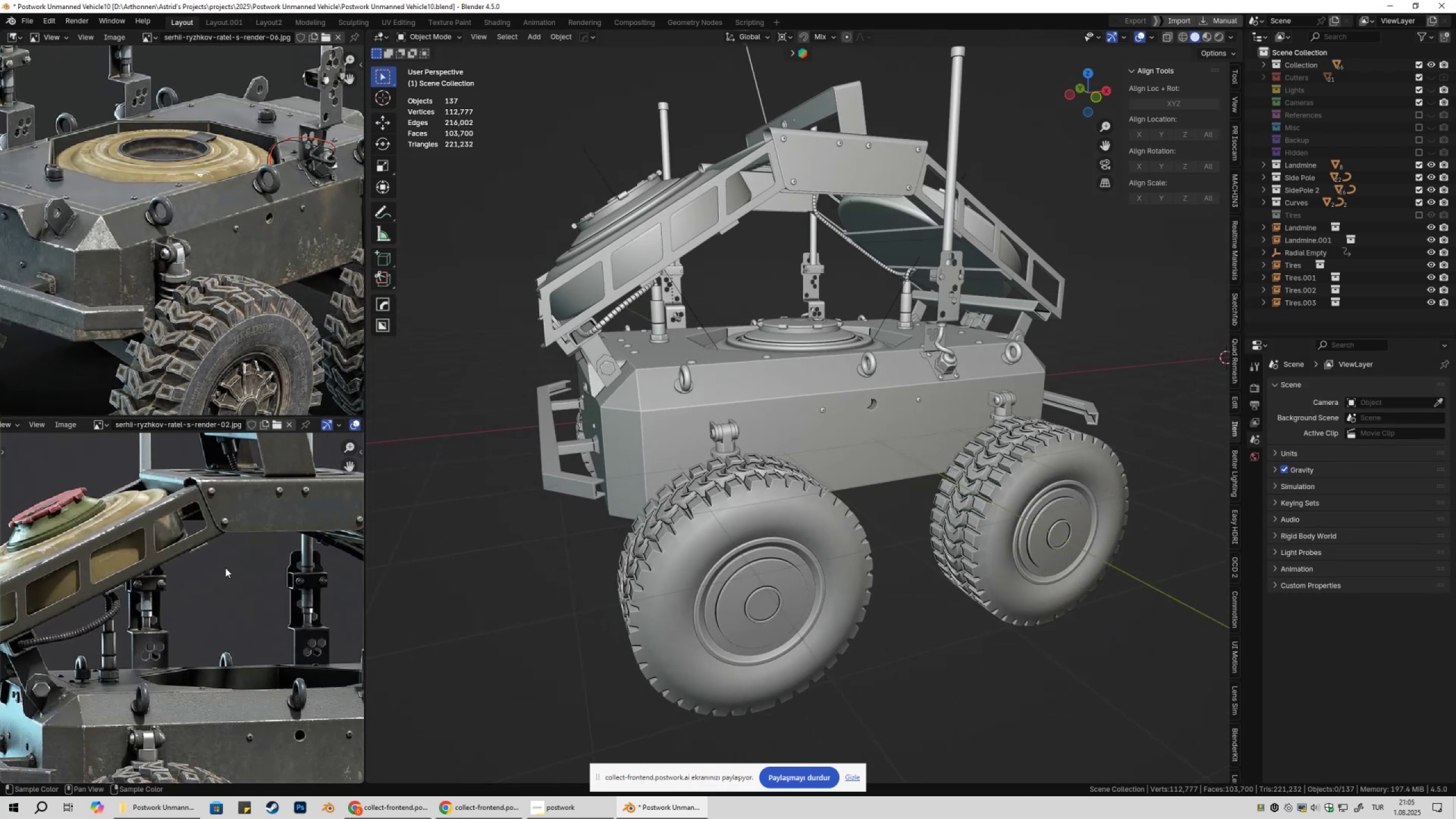 
hold_key(key=ShiftLeft, duration=1.52)
 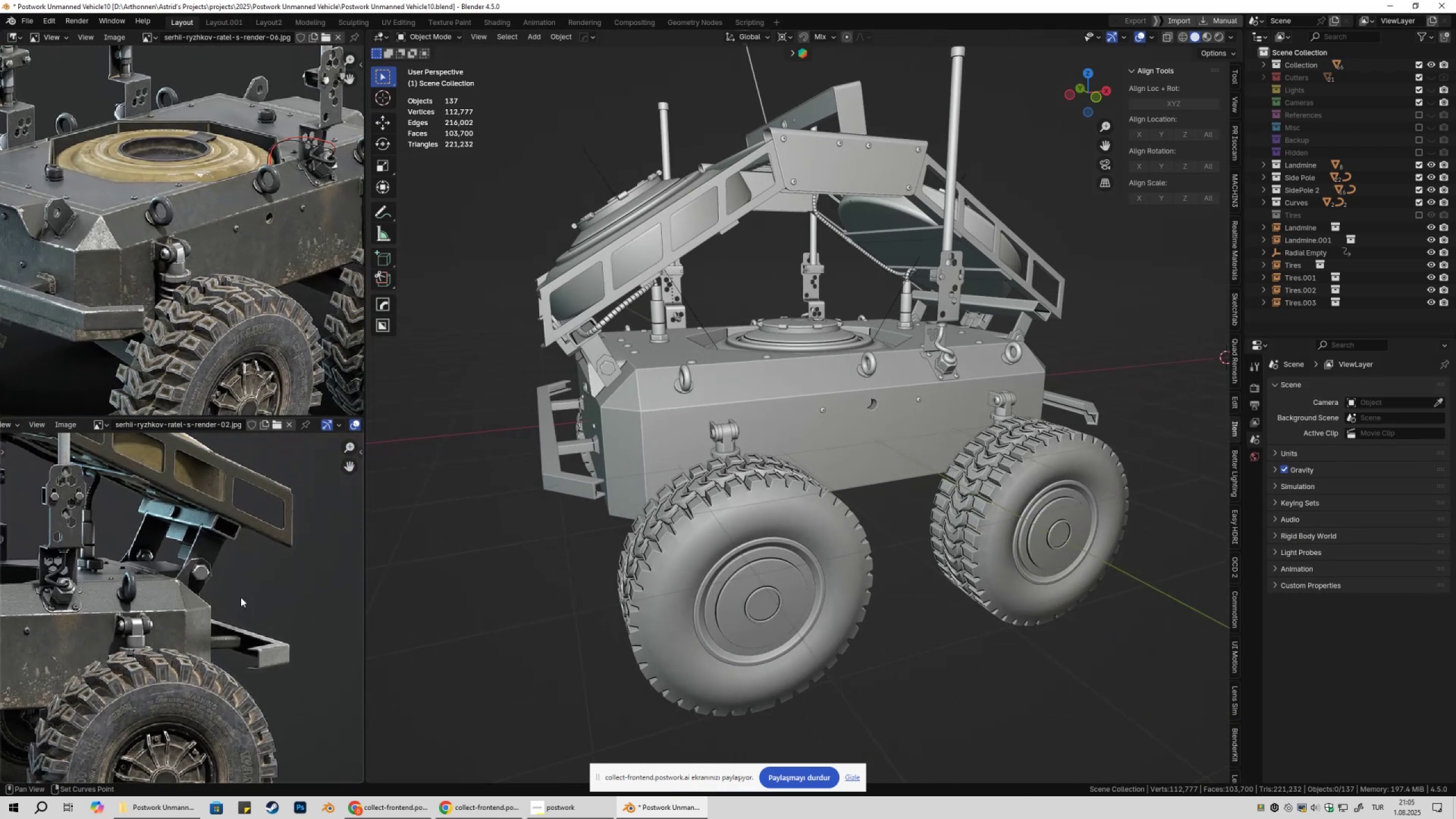 
key(Shift+ShiftLeft)
 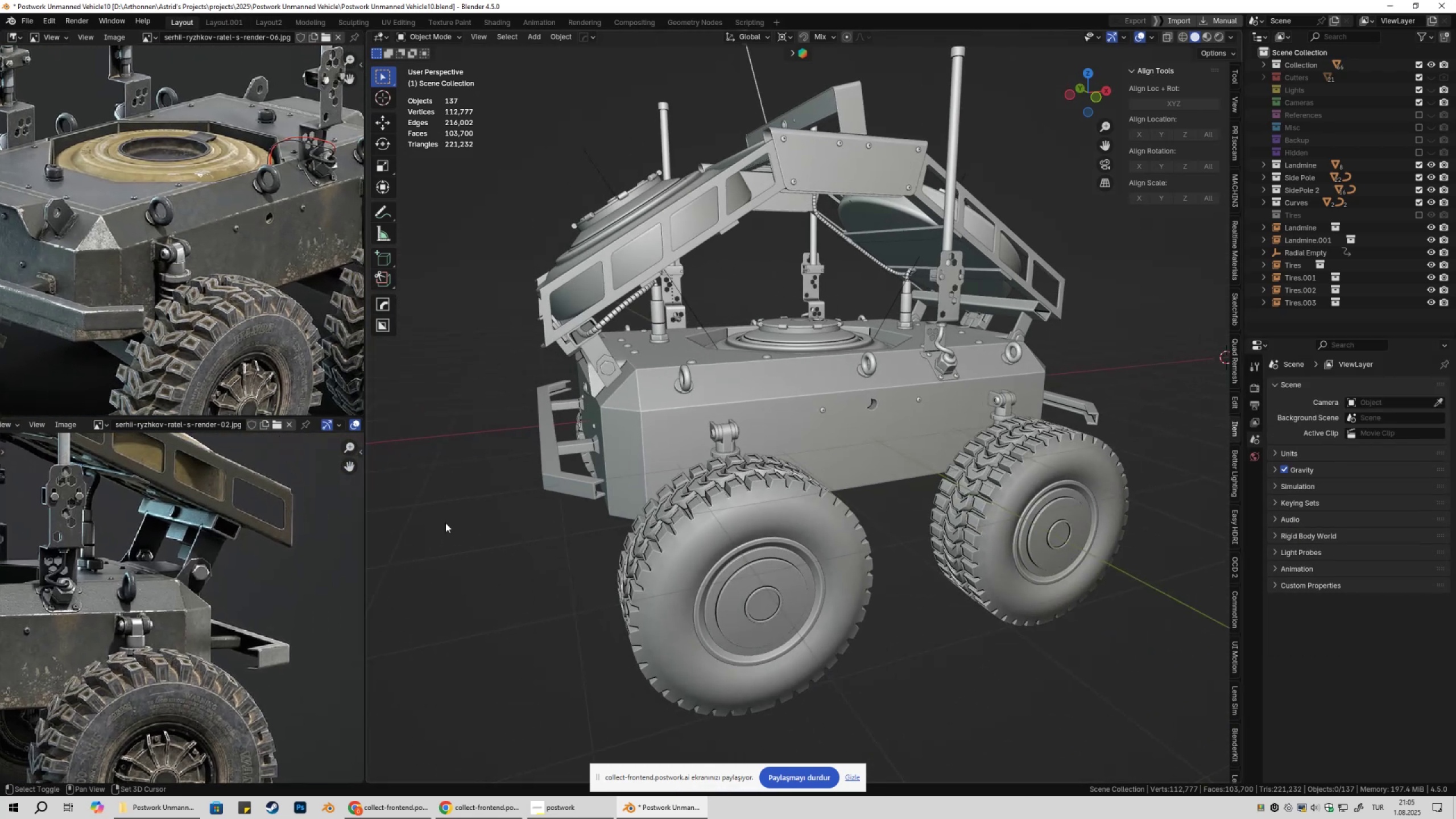 
key(Shift+ShiftLeft)
 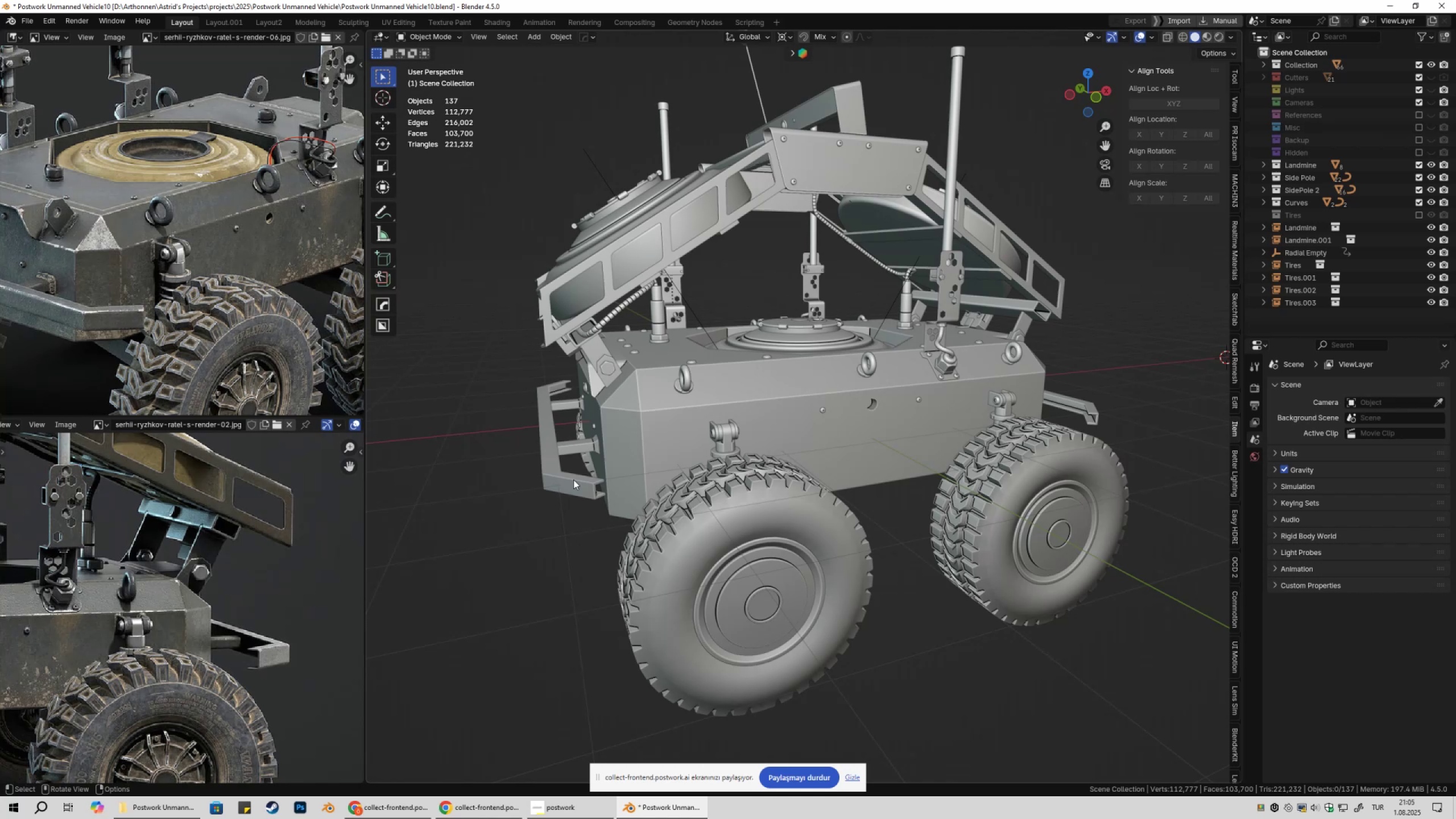 
key(Shift+ShiftLeft)
 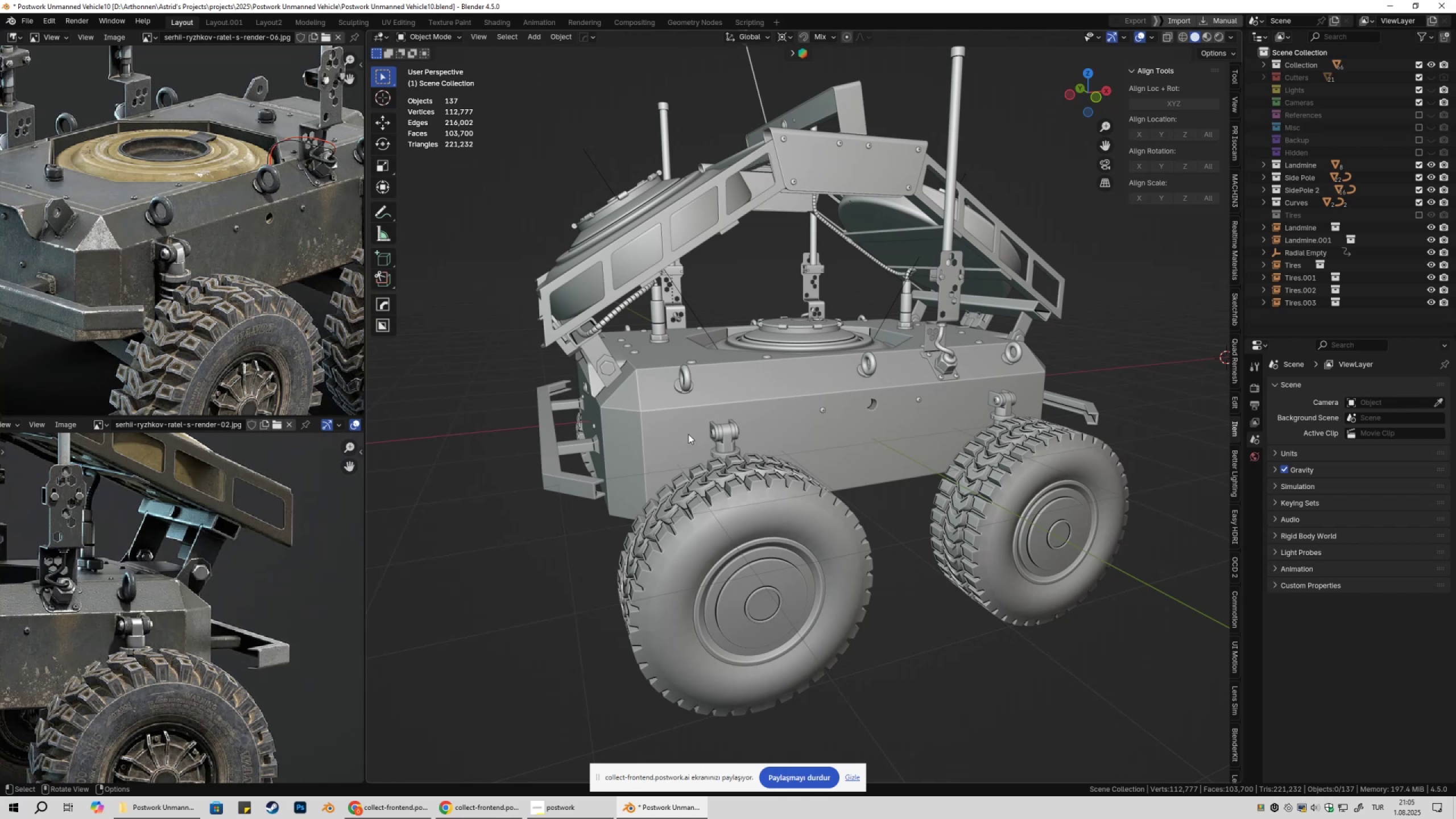 
key(Shift+ShiftLeft)
 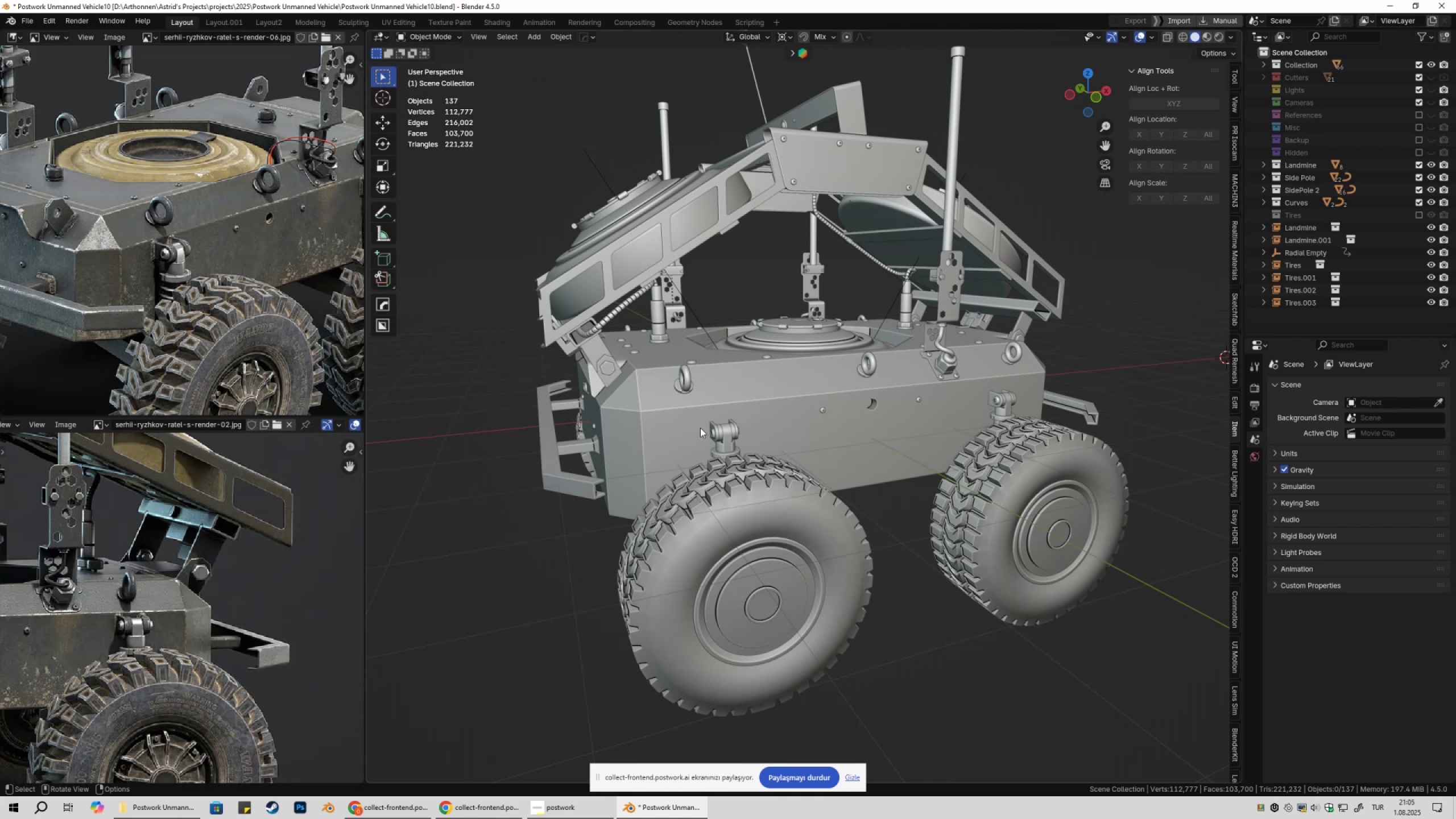 
key(Shift+ShiftLeft)
 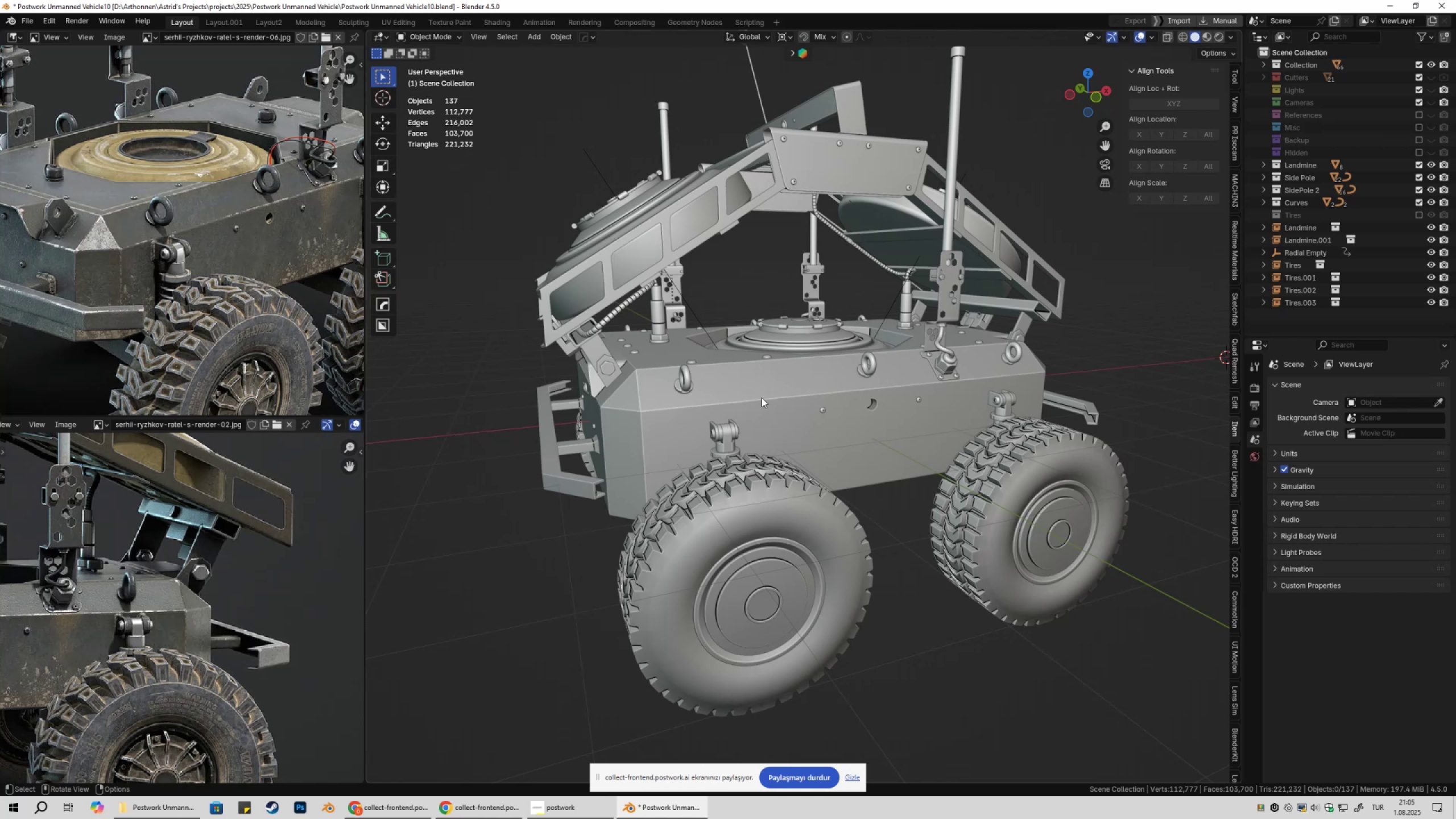 
scroll: coordinate [210, 491], scroll_direction: up, amount: 3.0
 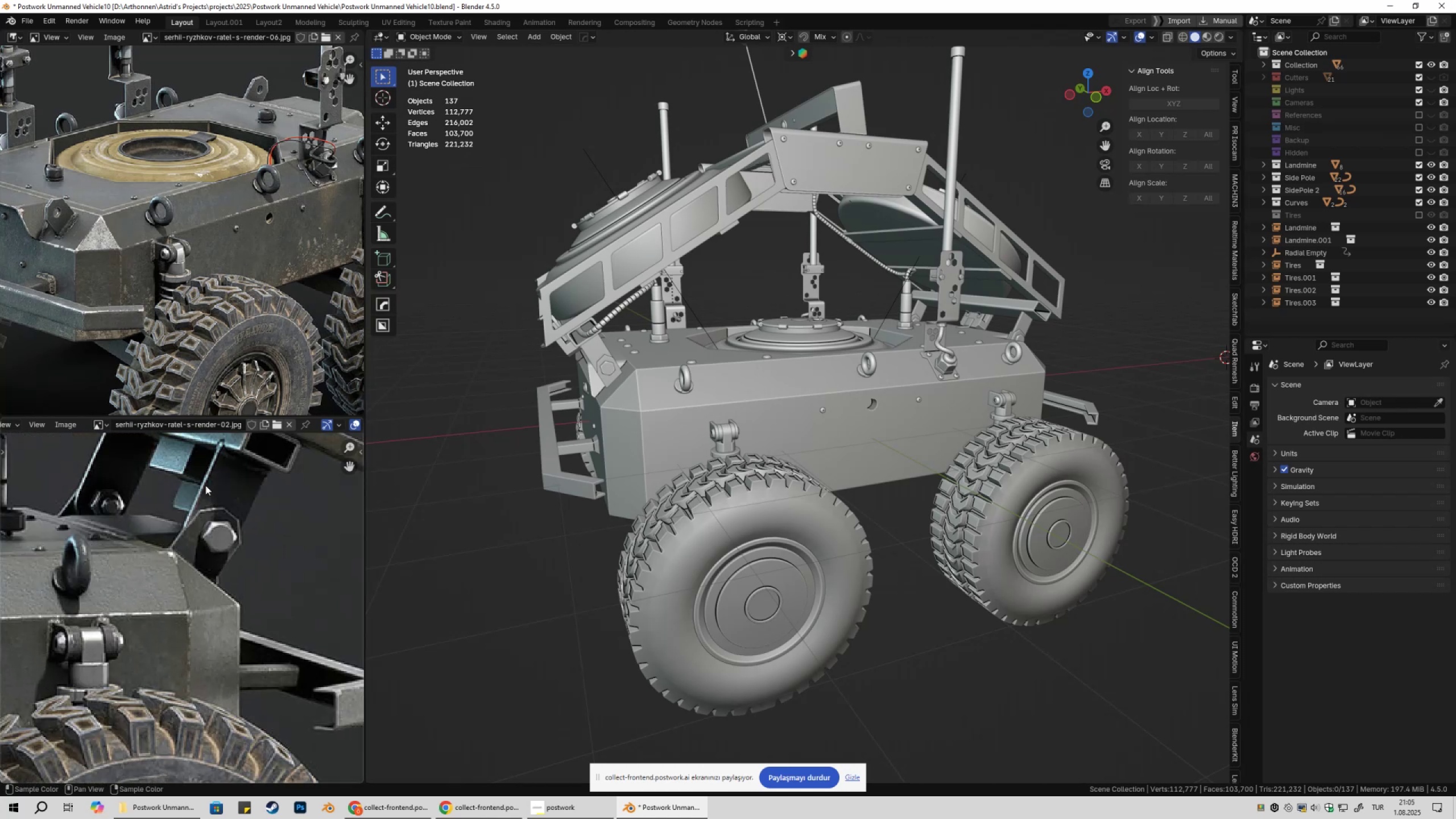 
hold_key(key=ShiftLeft, duration=0.36)
 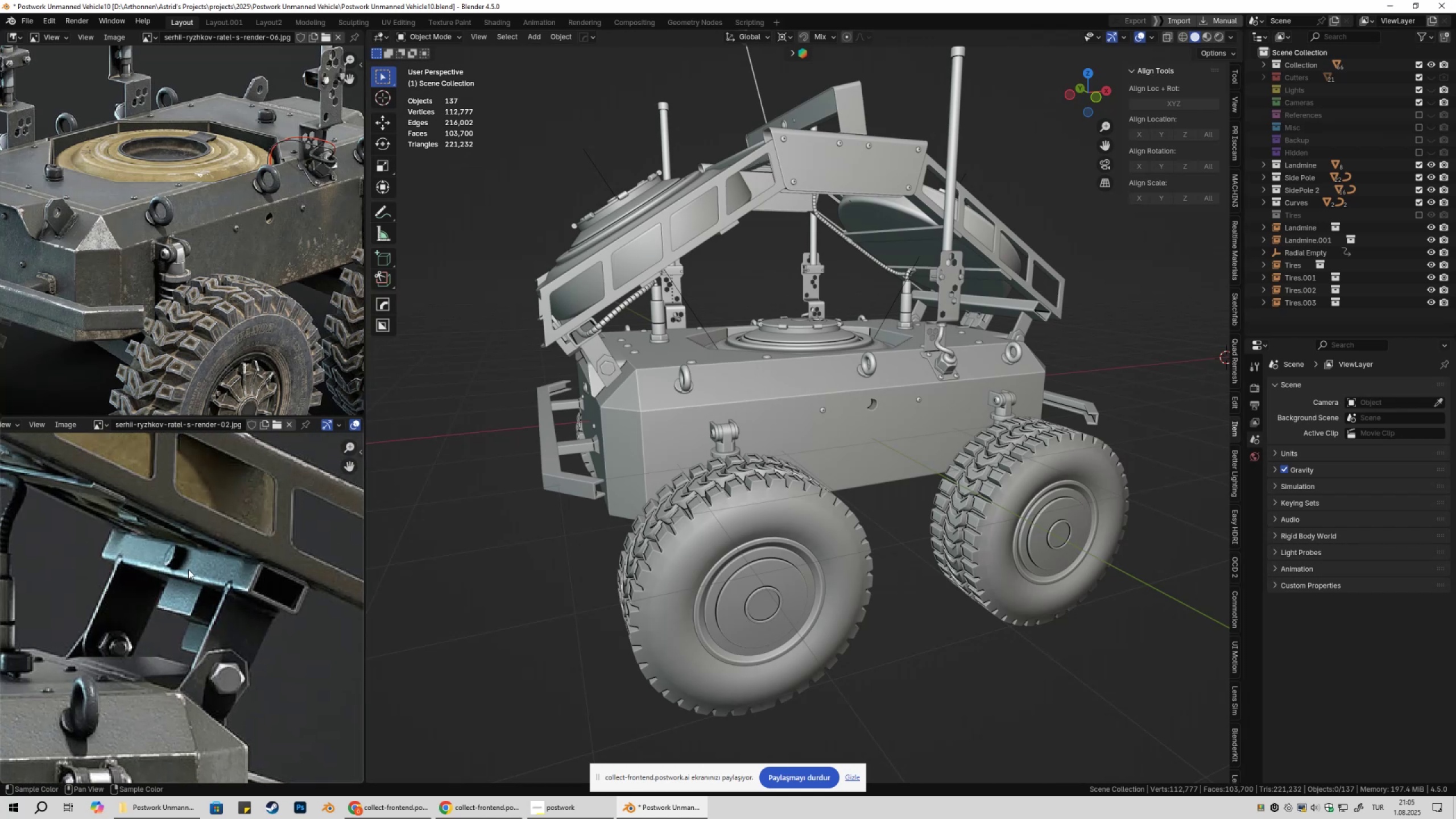 
scroll: coordinate [188, 569], scroll_direction: up, amount: 1.0
 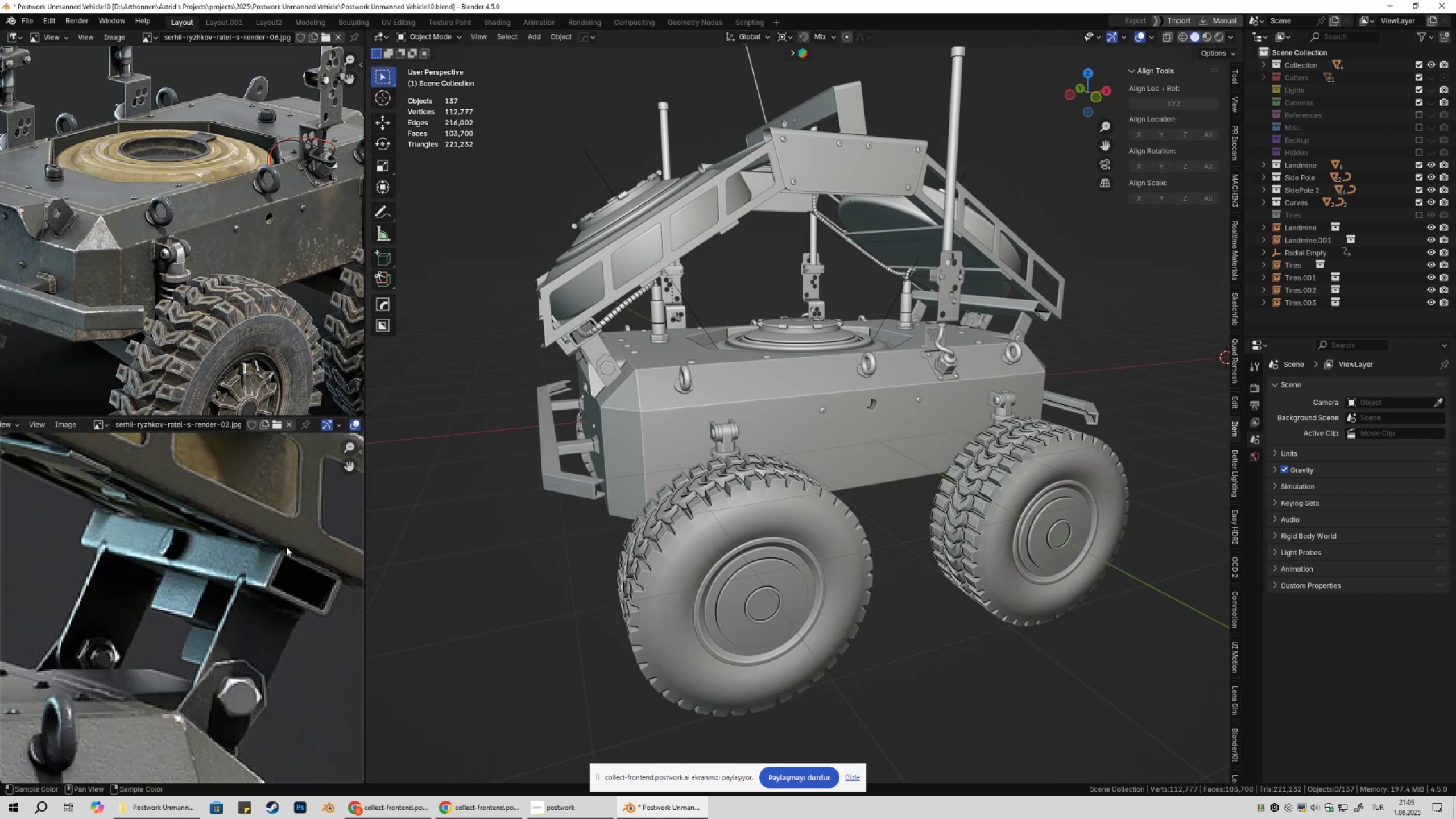 
hold_key(key=ShiftLeft, duration=0.4)
 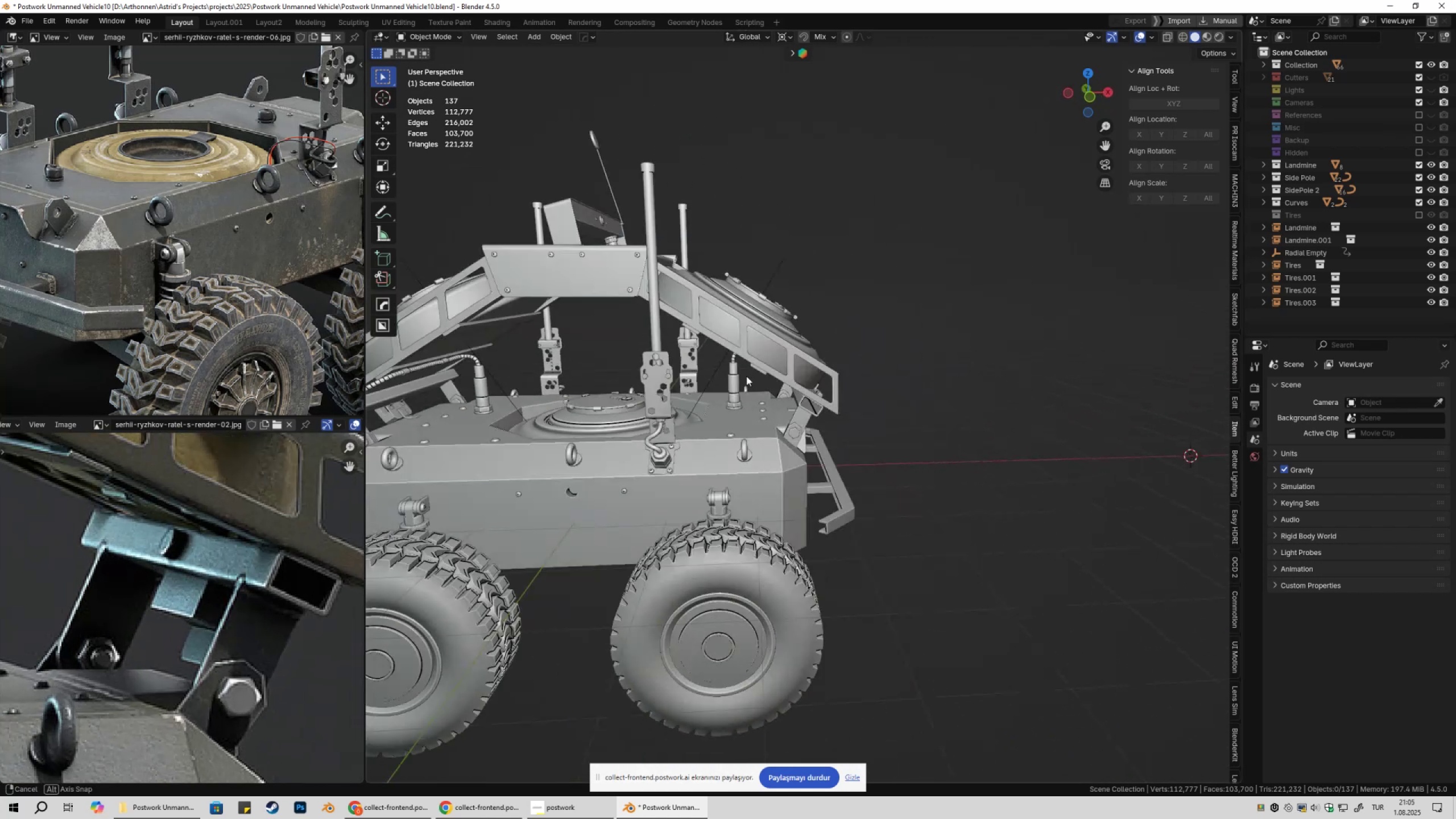 
hold_key(key=ShiftLeft, duration=0.4)
 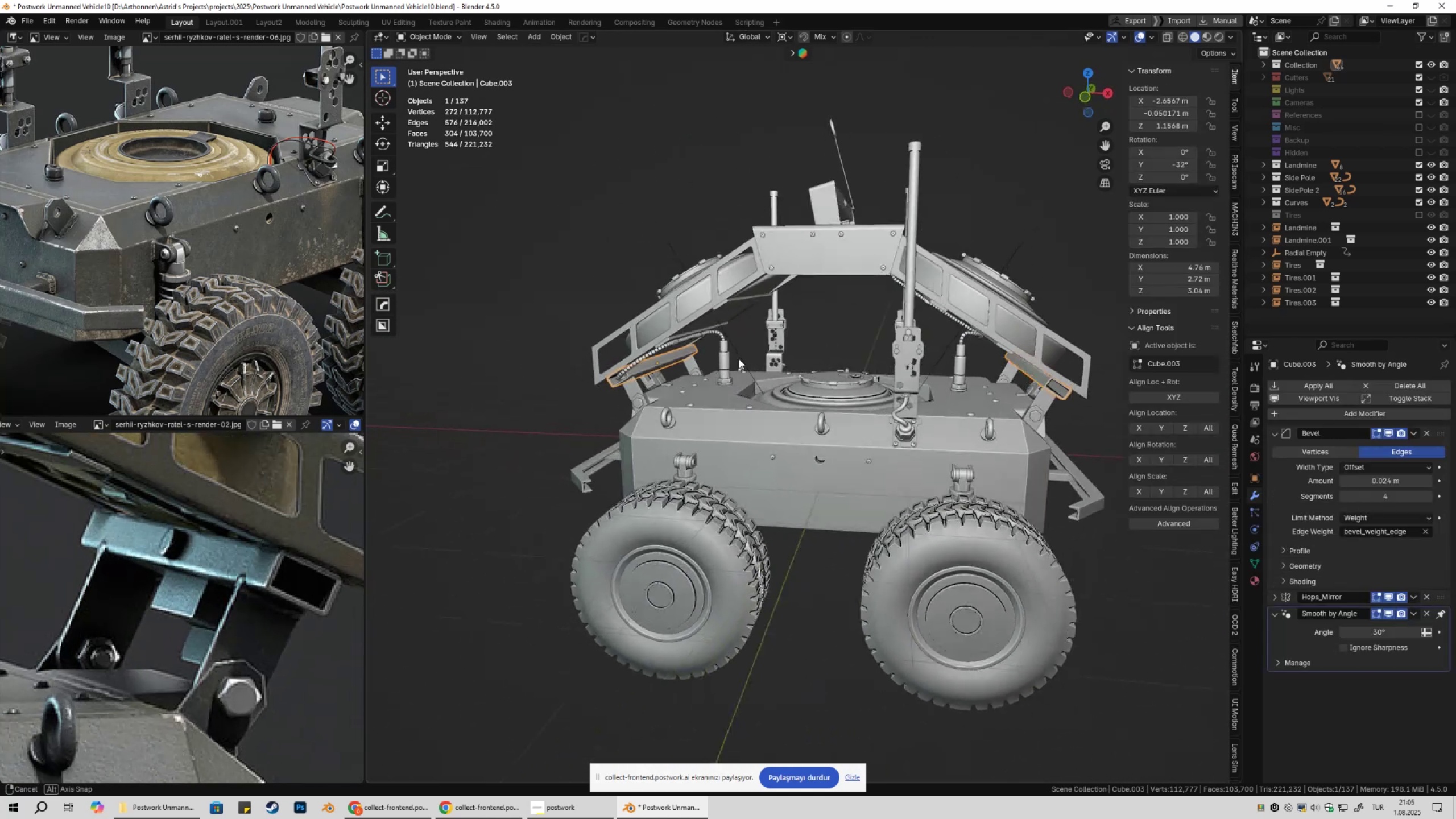 
hold_key(key=ShiftLeft, duration=0.7)
 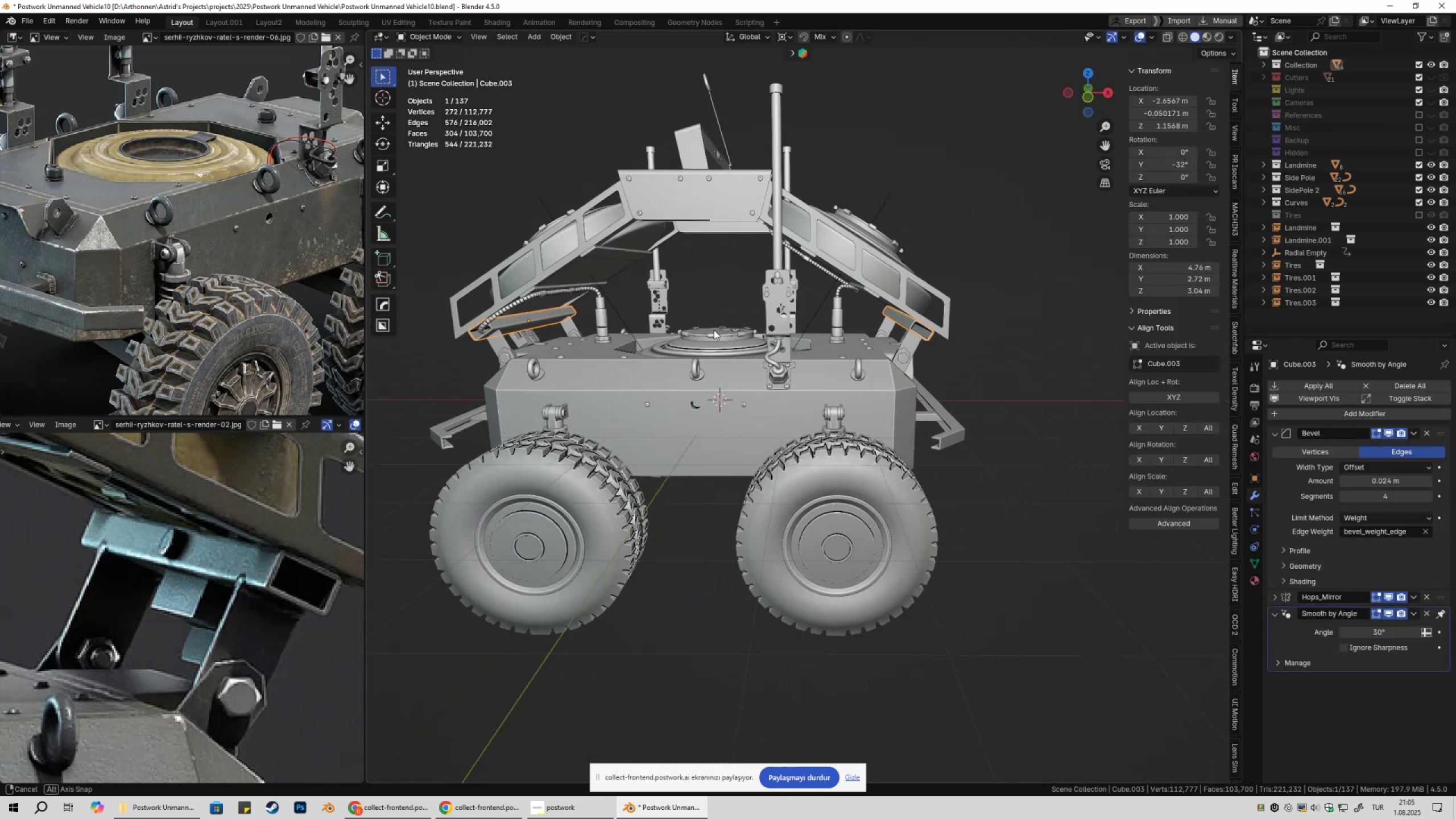 
hold_key(key=S, duration=0.62)
 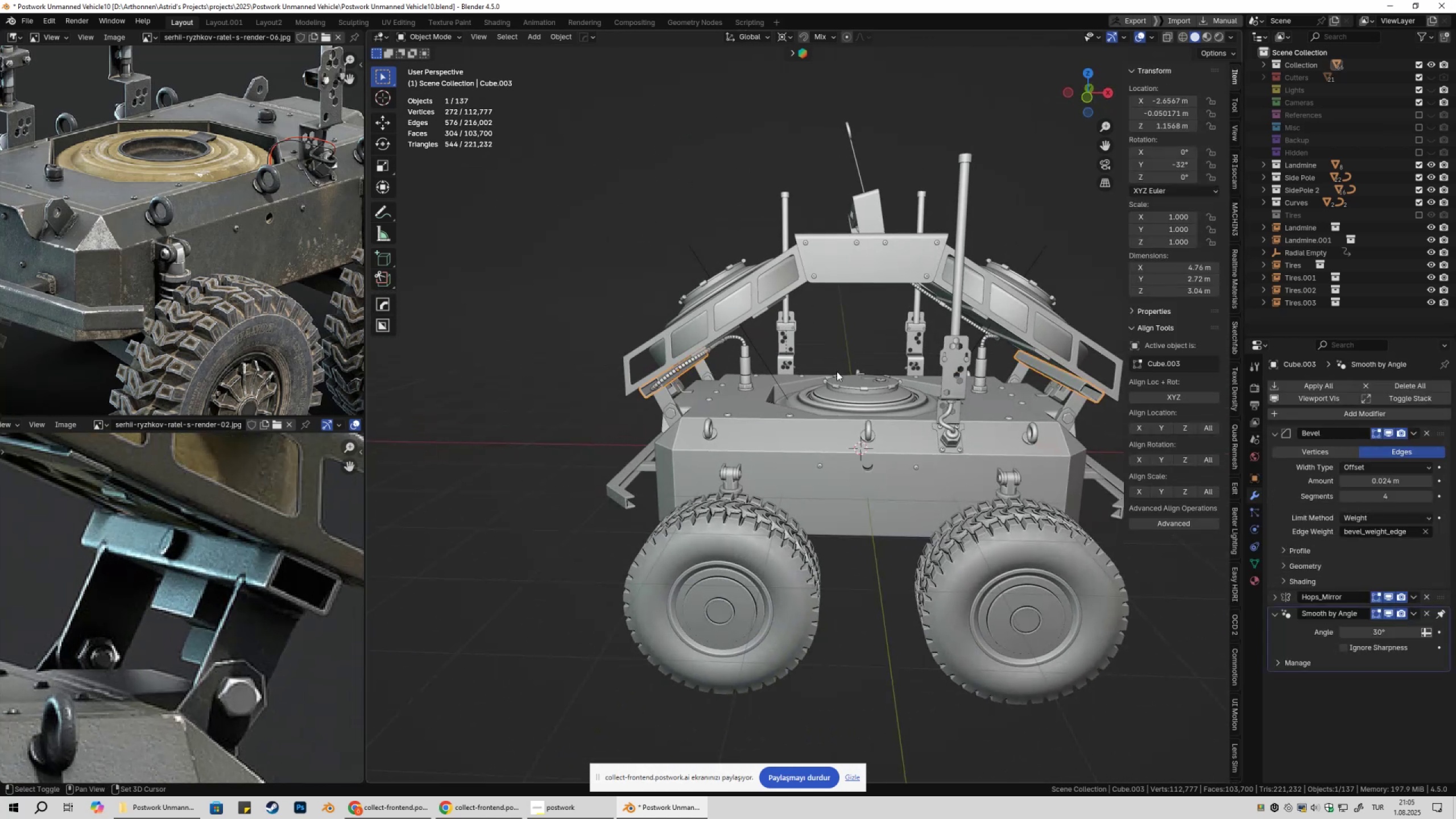 
key(Shift+ShiftLeft)
 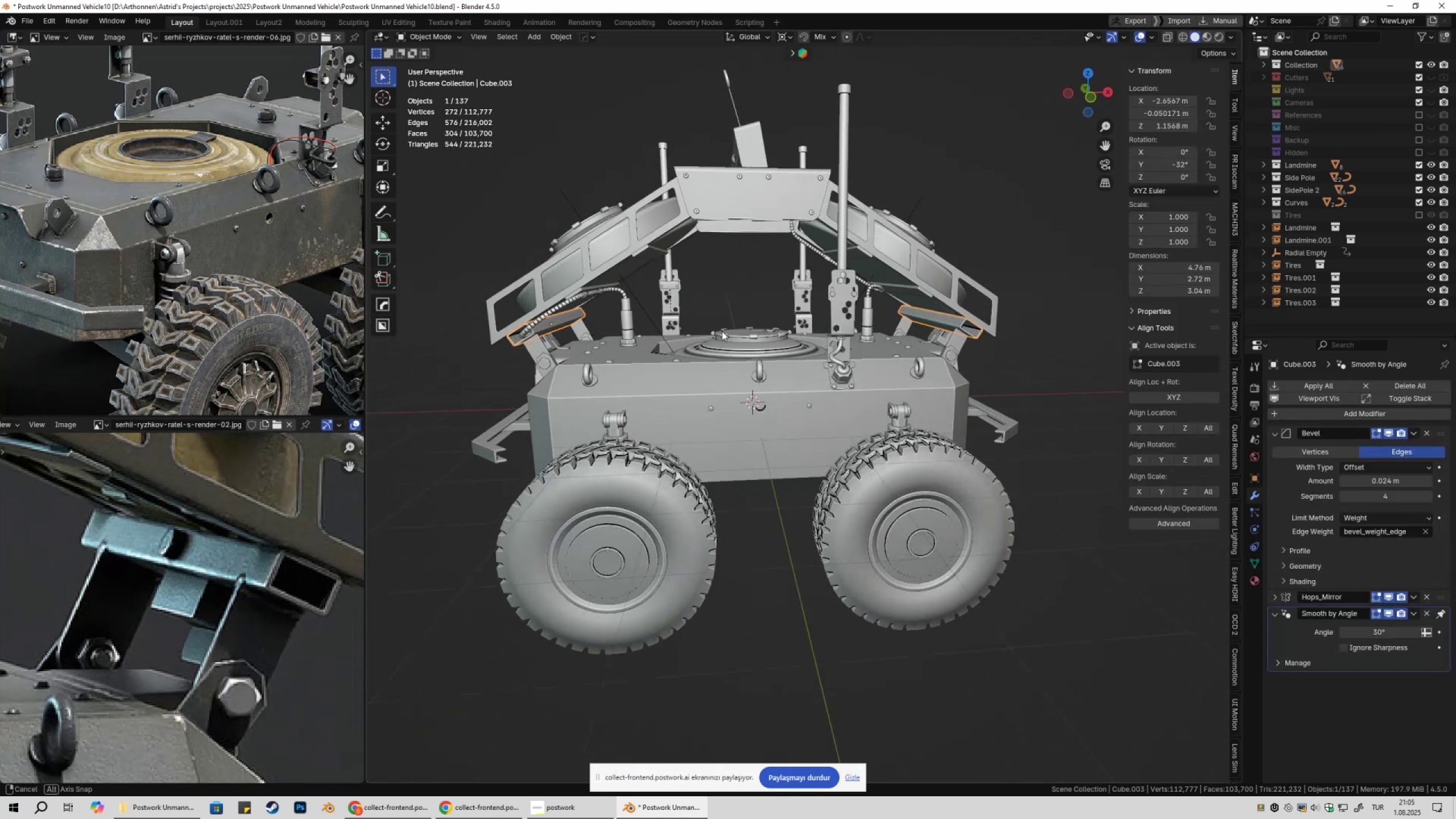 
key(Shift+ShiftLeft)
 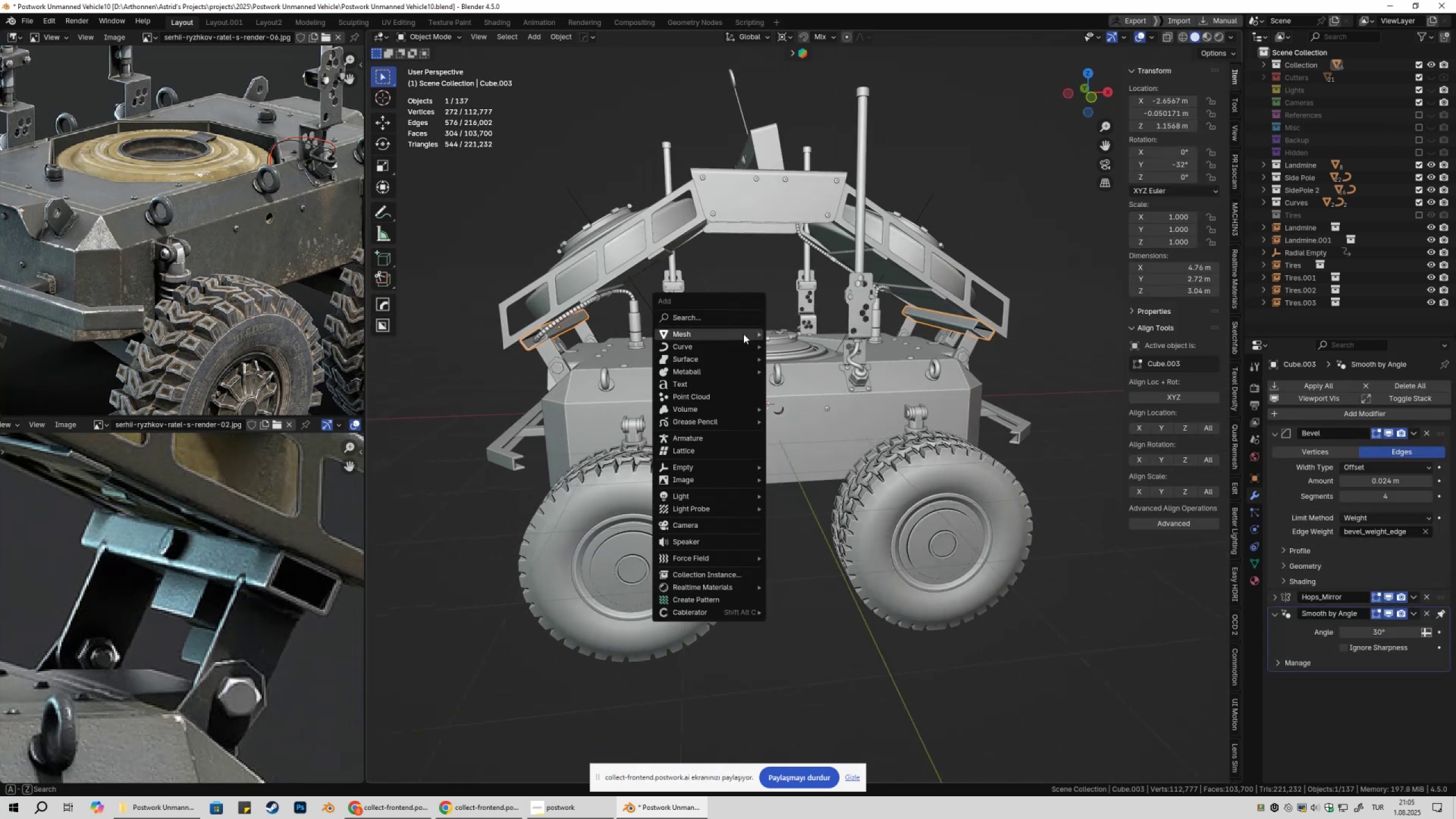 
key(Shift+A)
 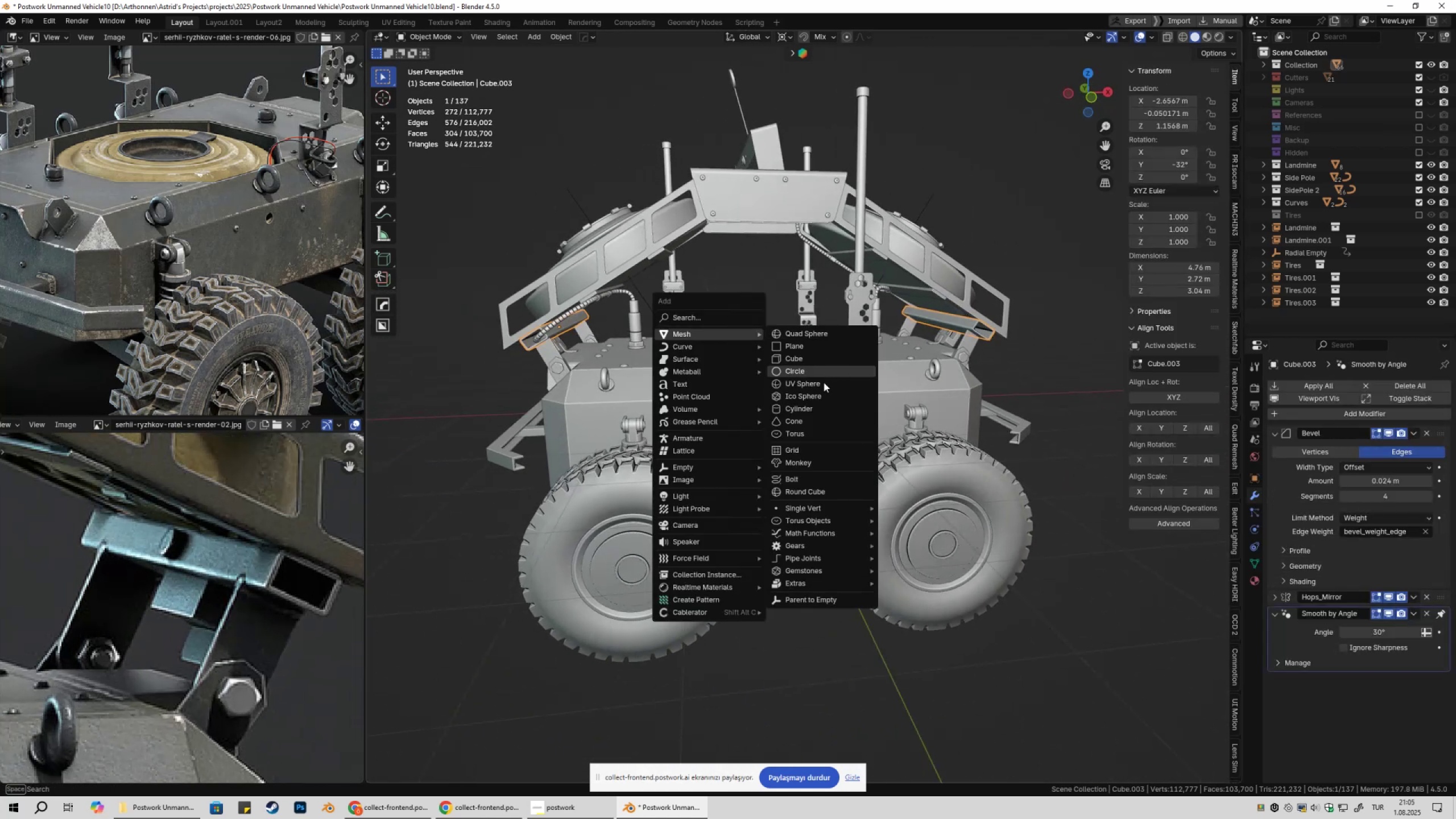 
left_click([810, 407])
 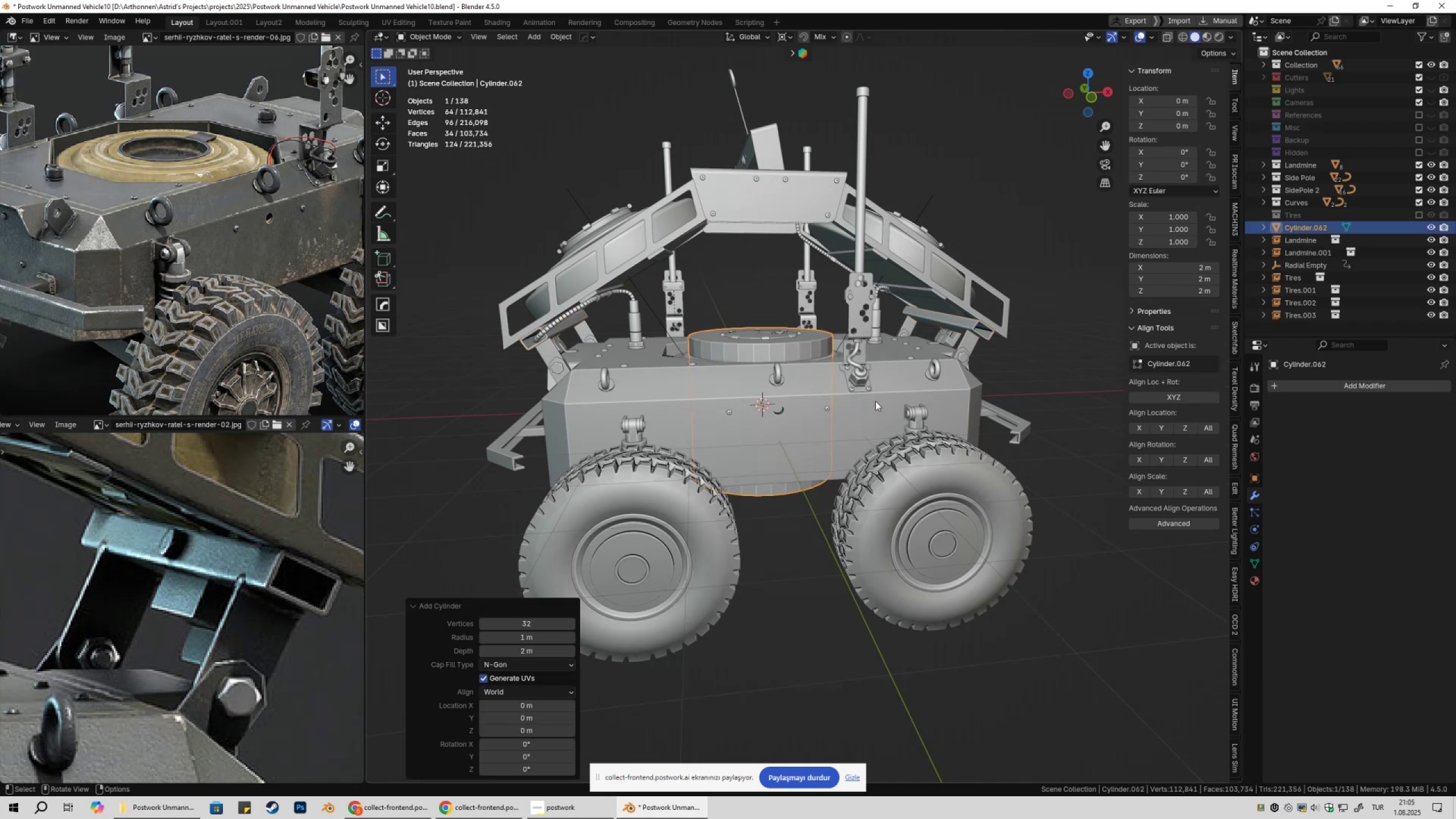 
scroll: coordinate [871, 403], scroll_direction: up, amount: 1.0
 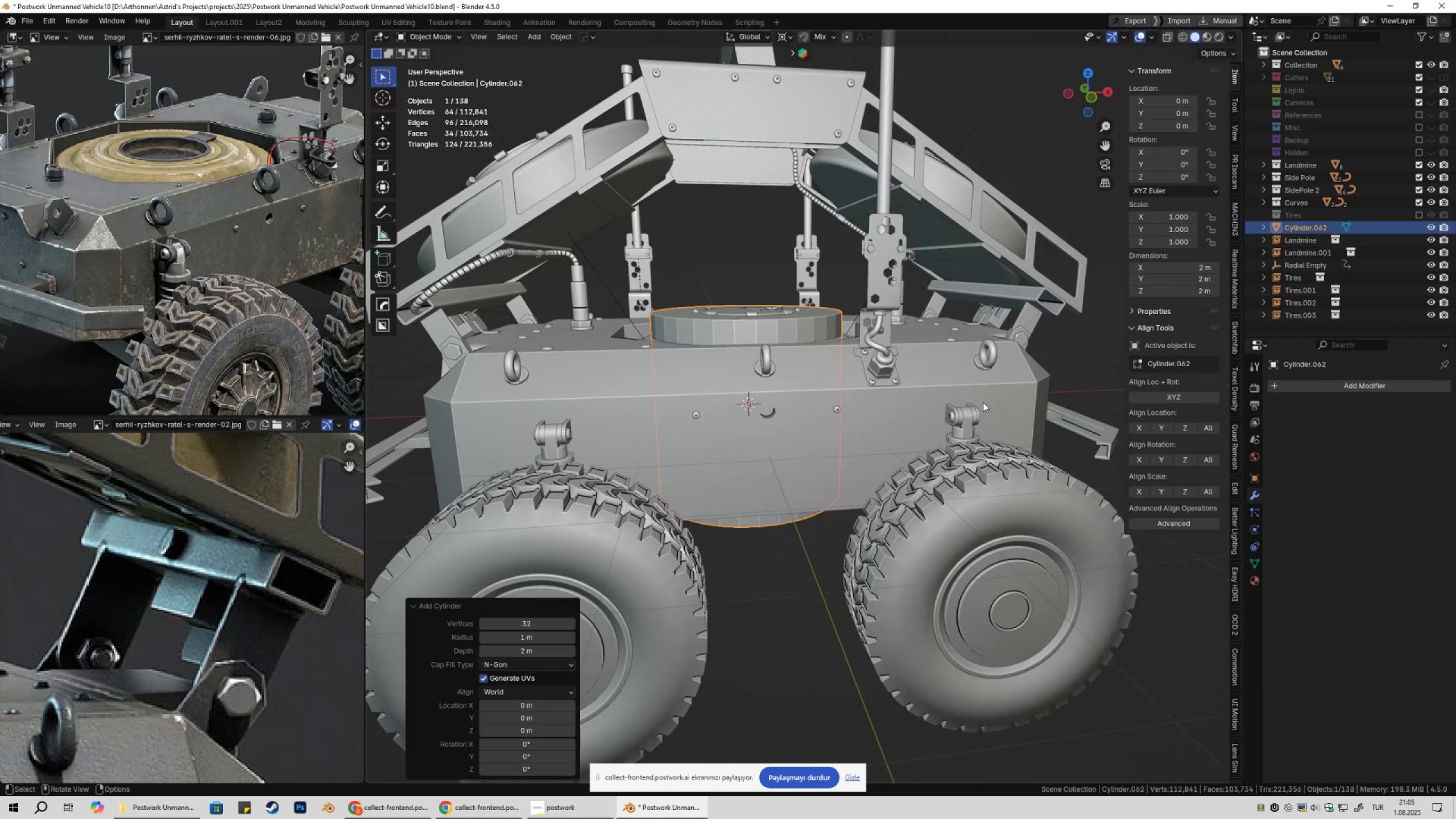 
type(sz)
 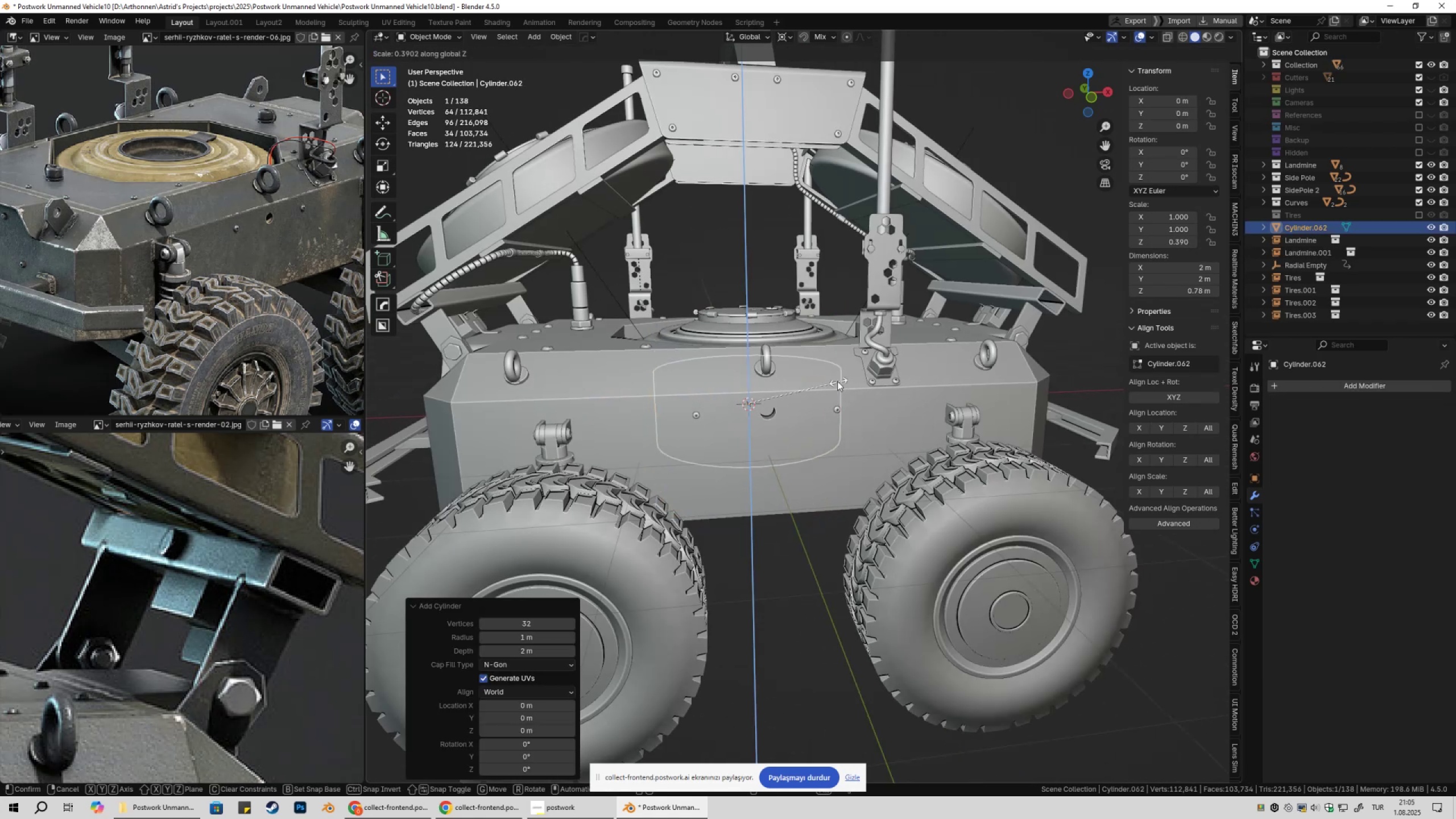 
left_click([837, 381])
 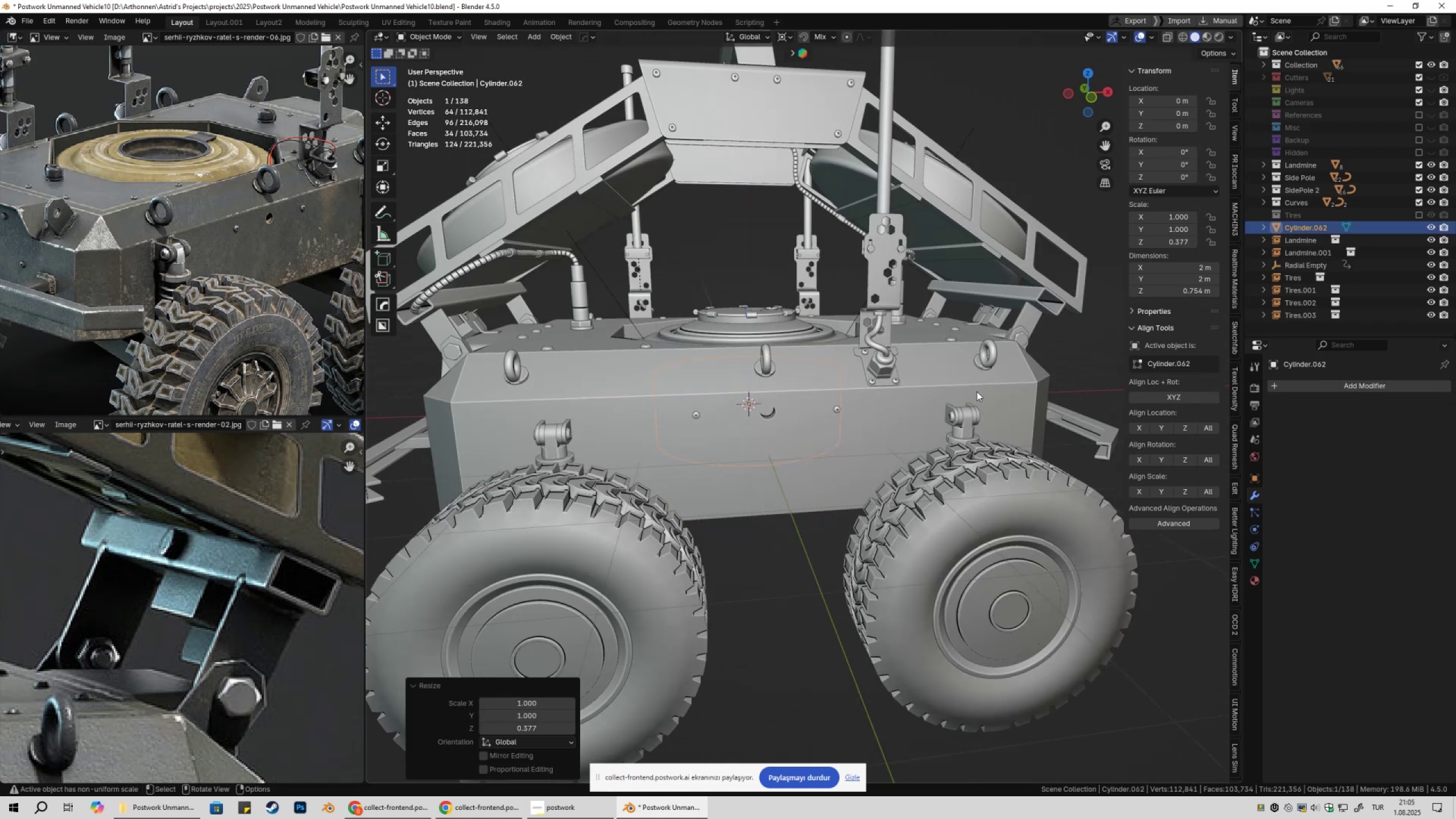 
type(sz)
 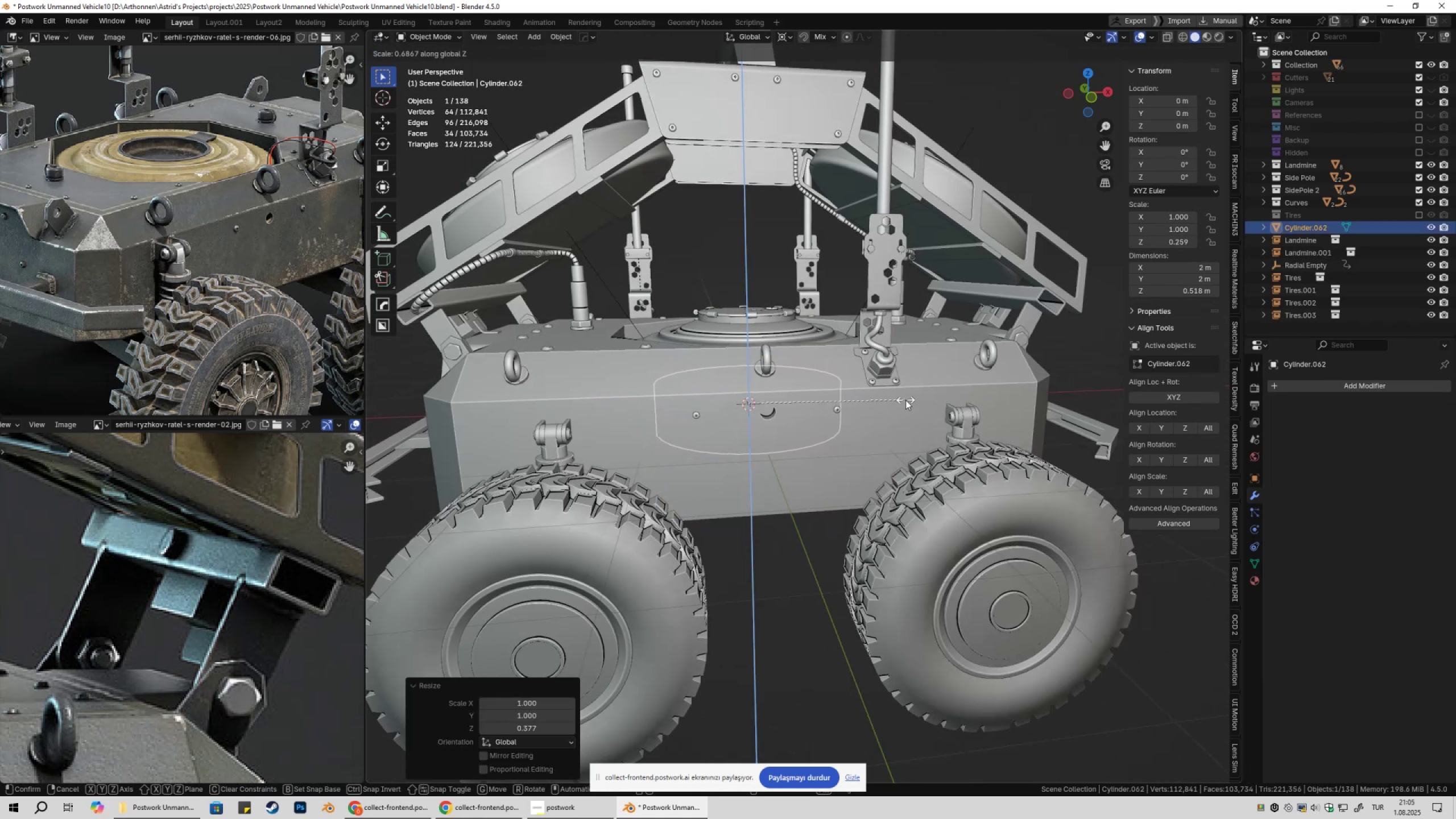 
left_click([905, 400])
 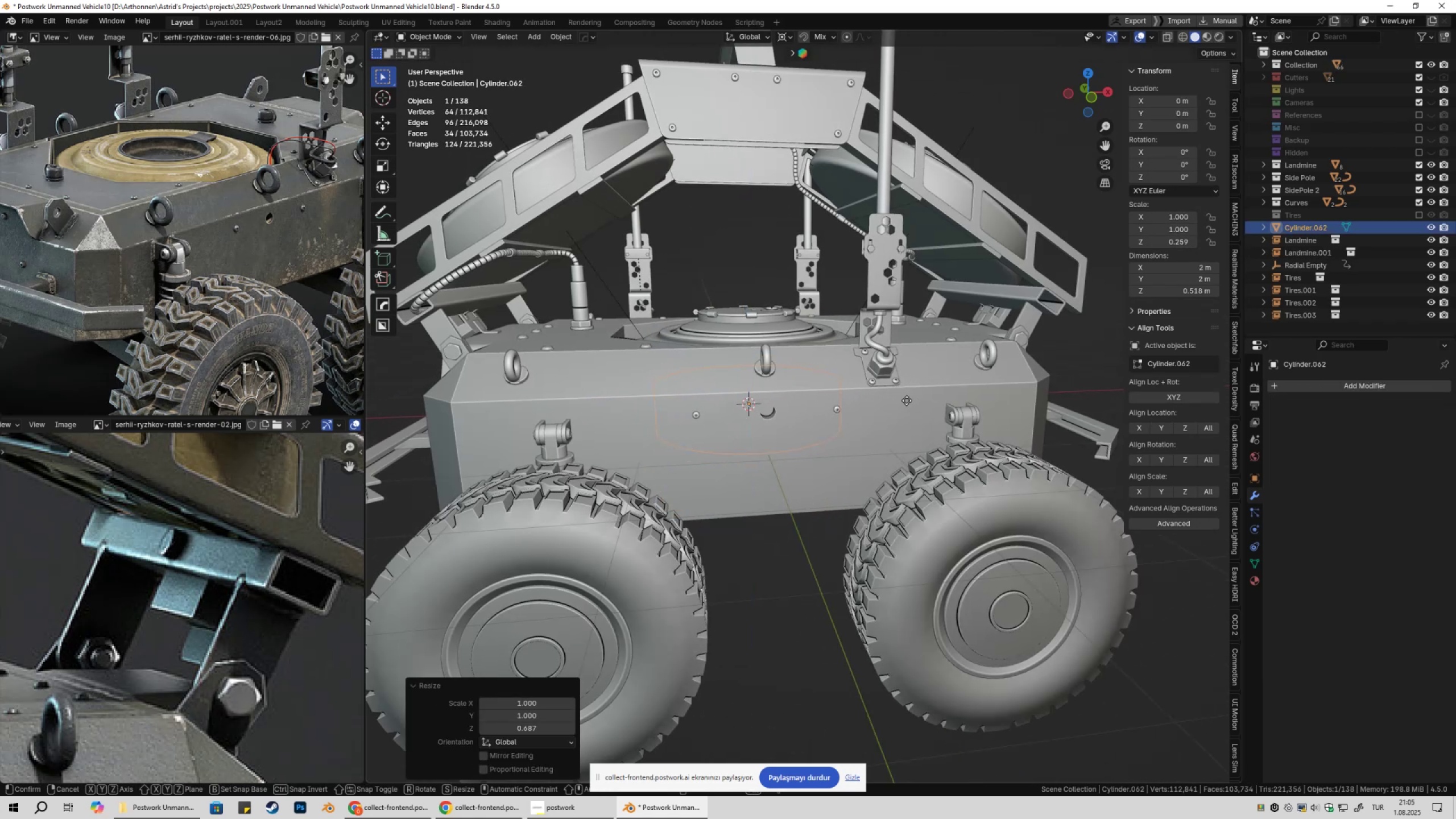 
type(gz)
 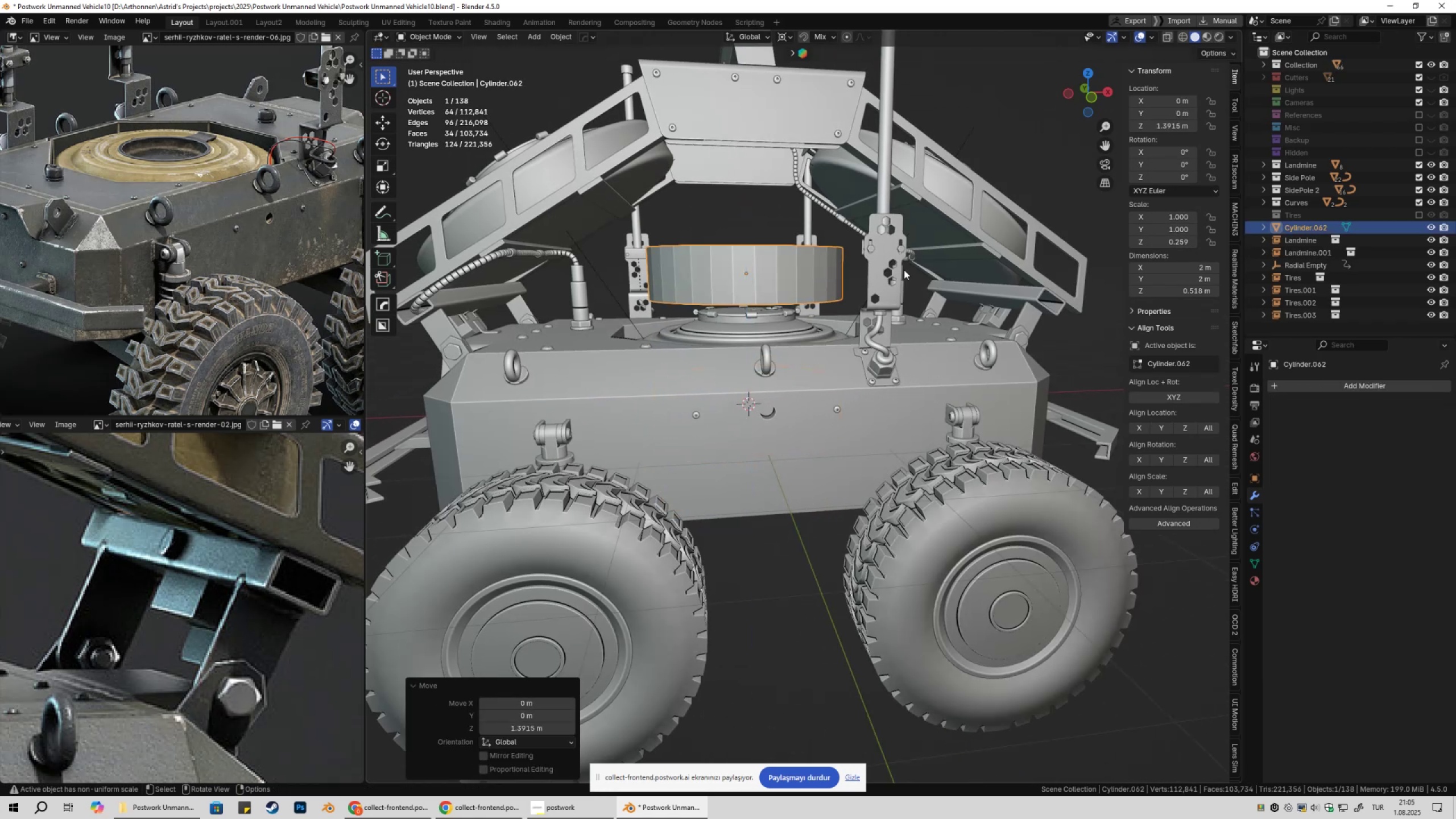 
double_click([904, 270])
 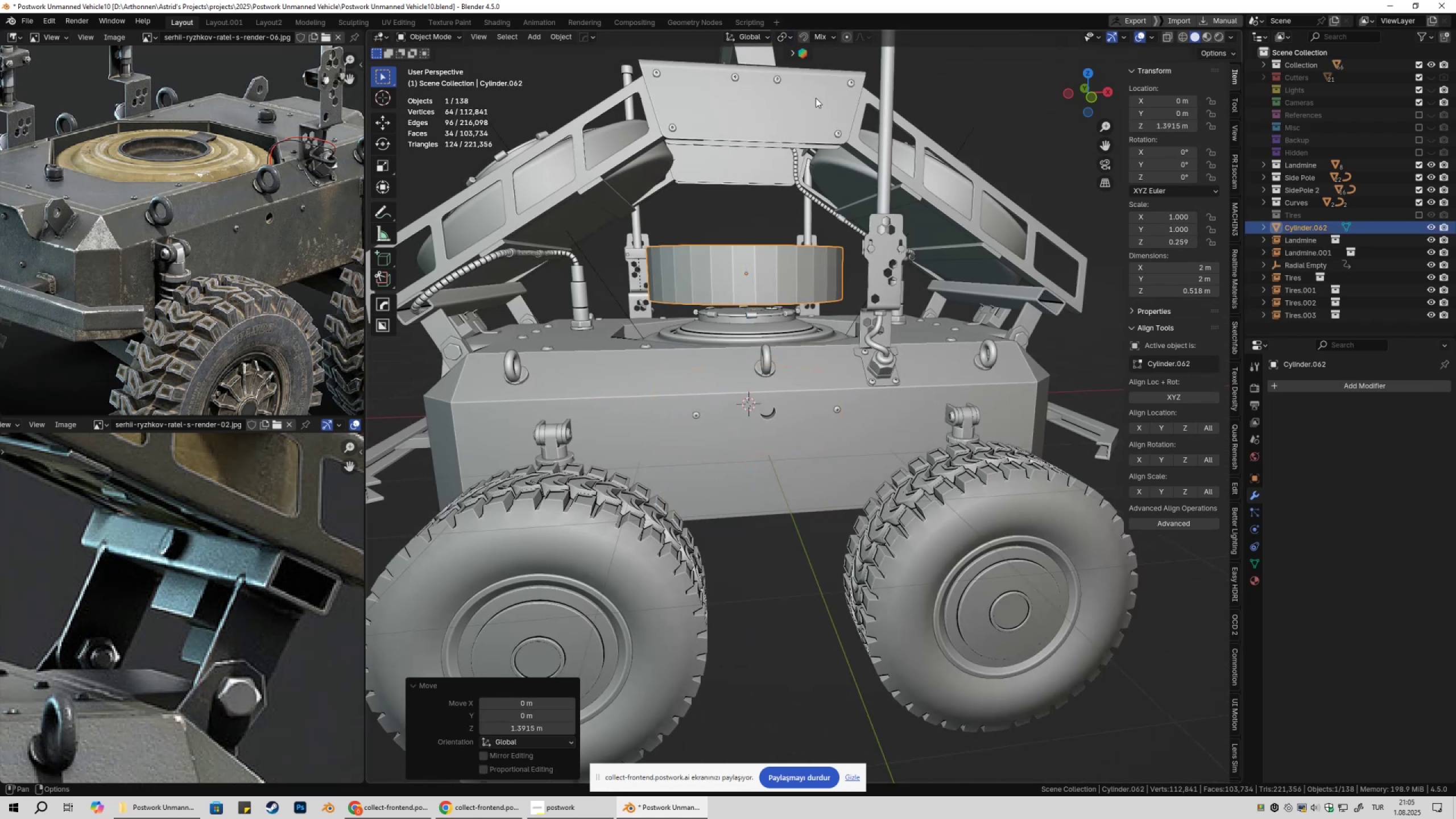 
double_click([824, 40])
 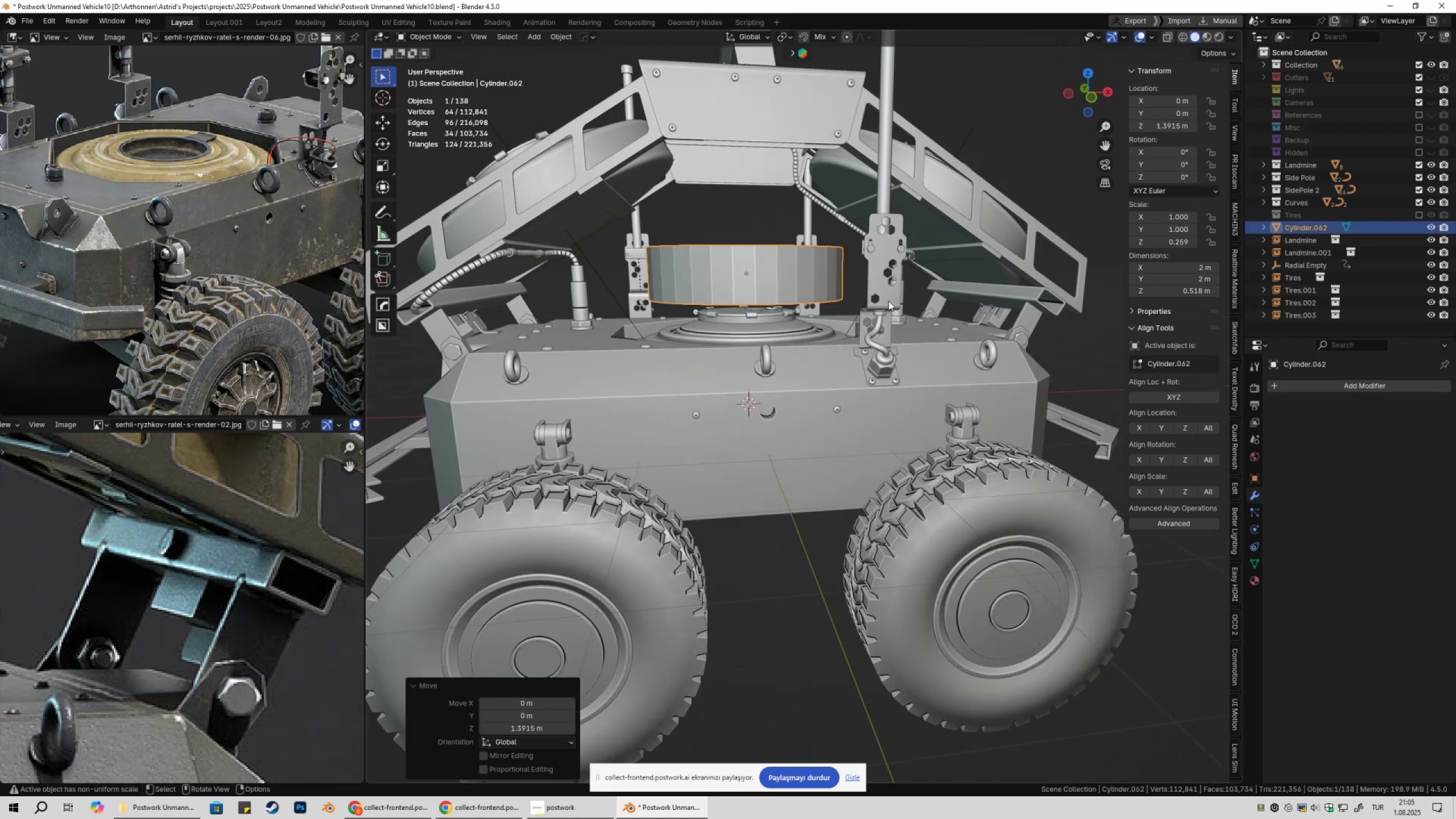 
type(rxy90)
key(NumpadEnter)
 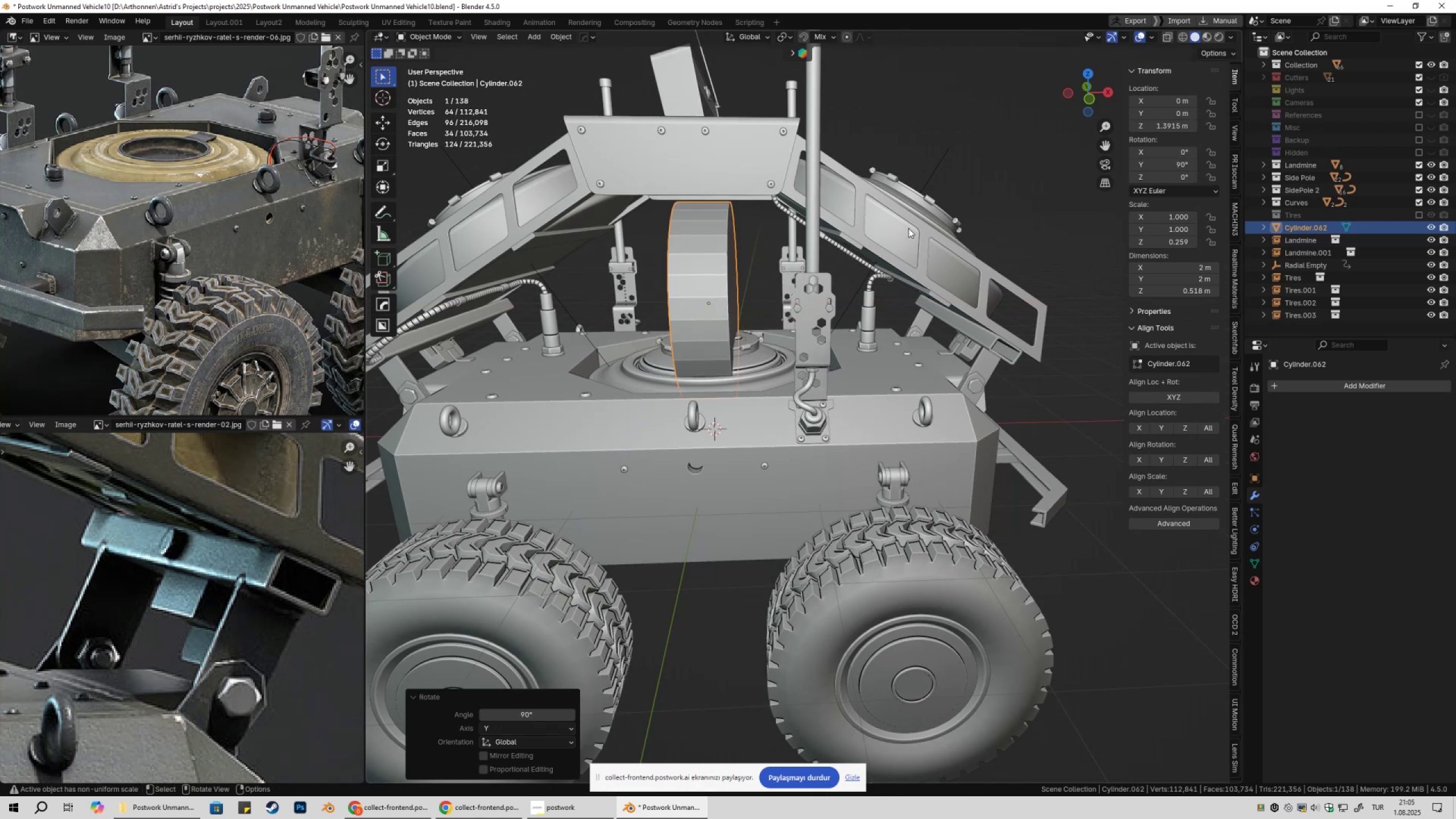 
wait(12.02)
 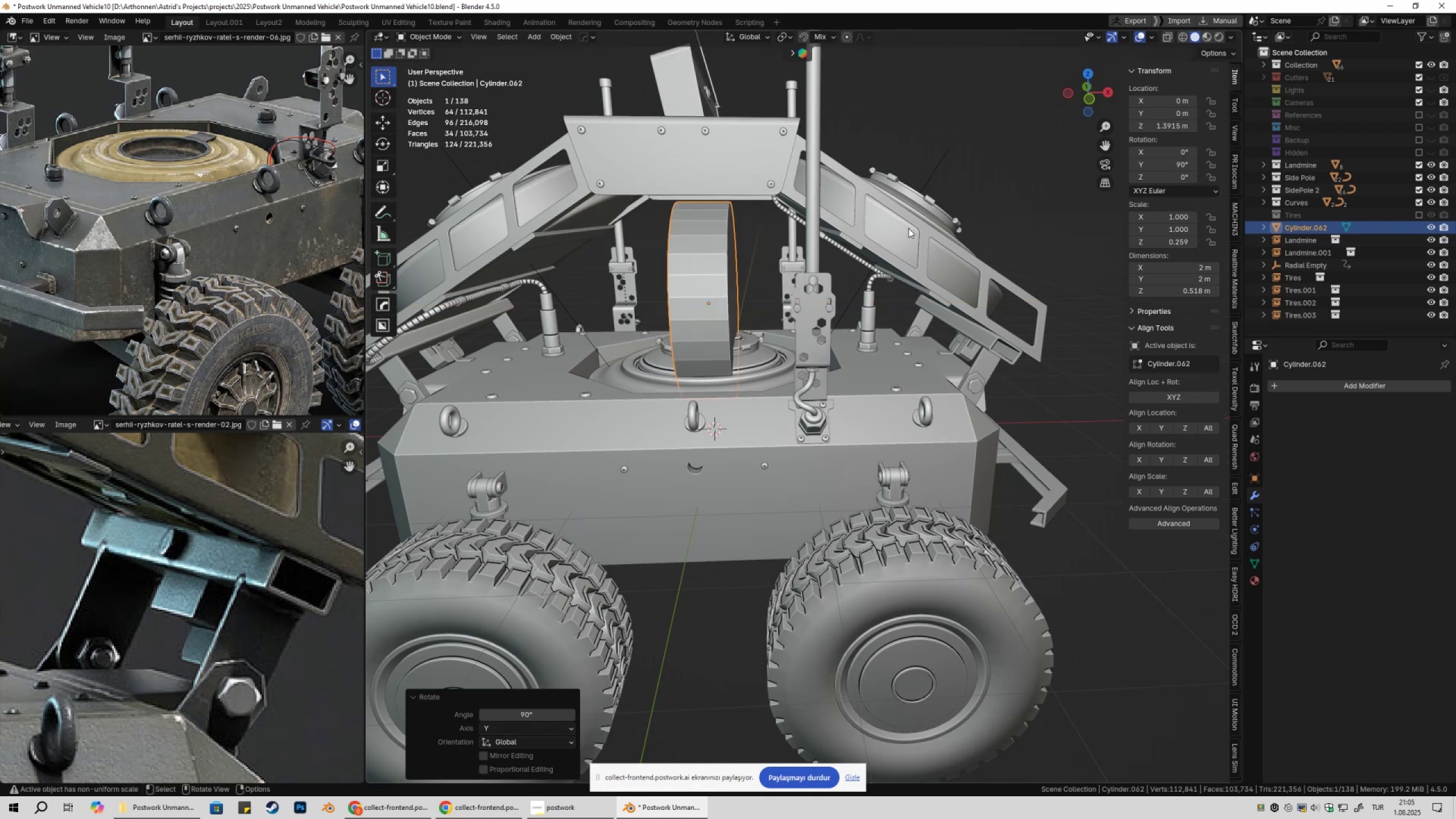 
key(S)
 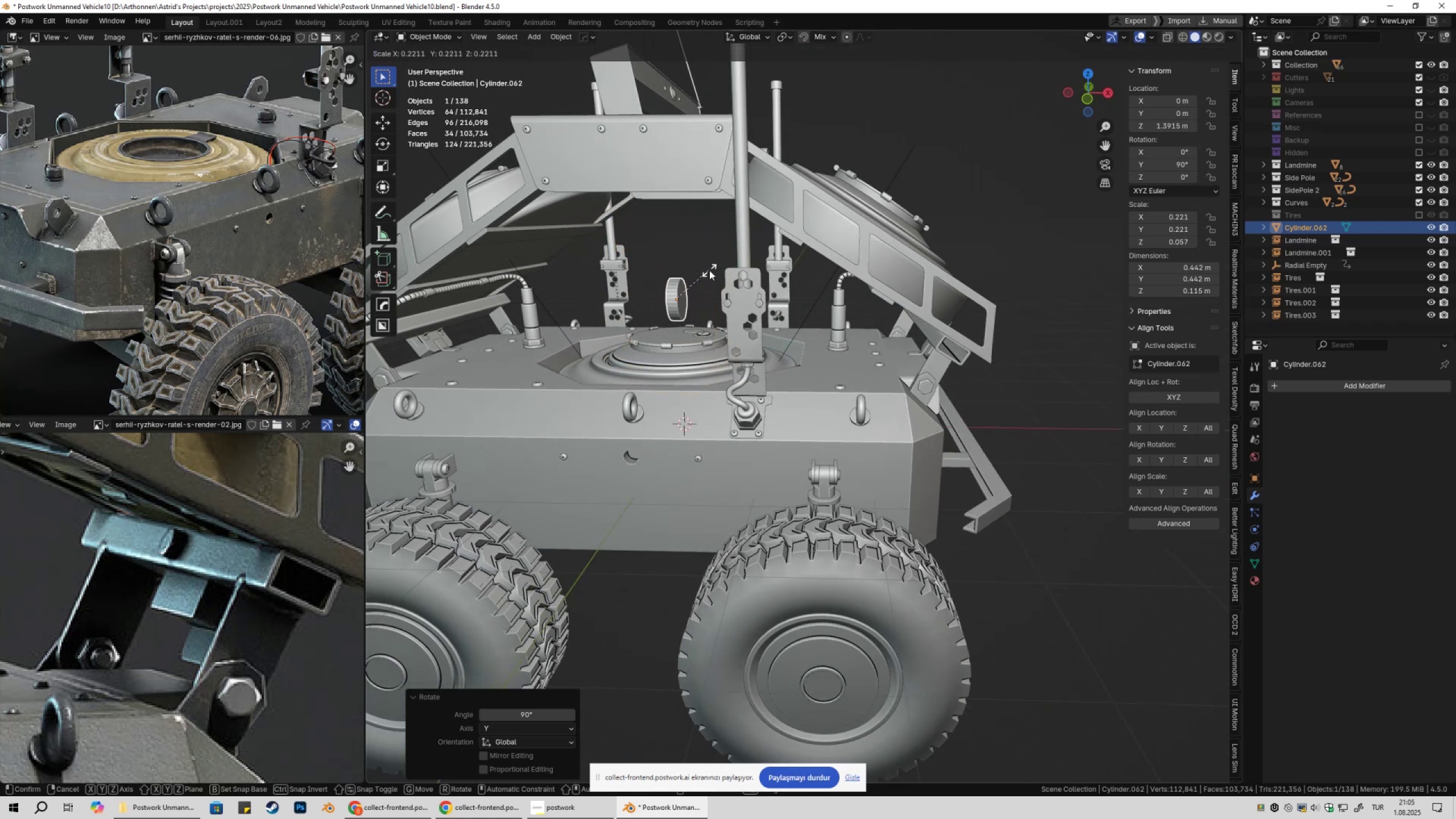 
left_click([709, 270])
 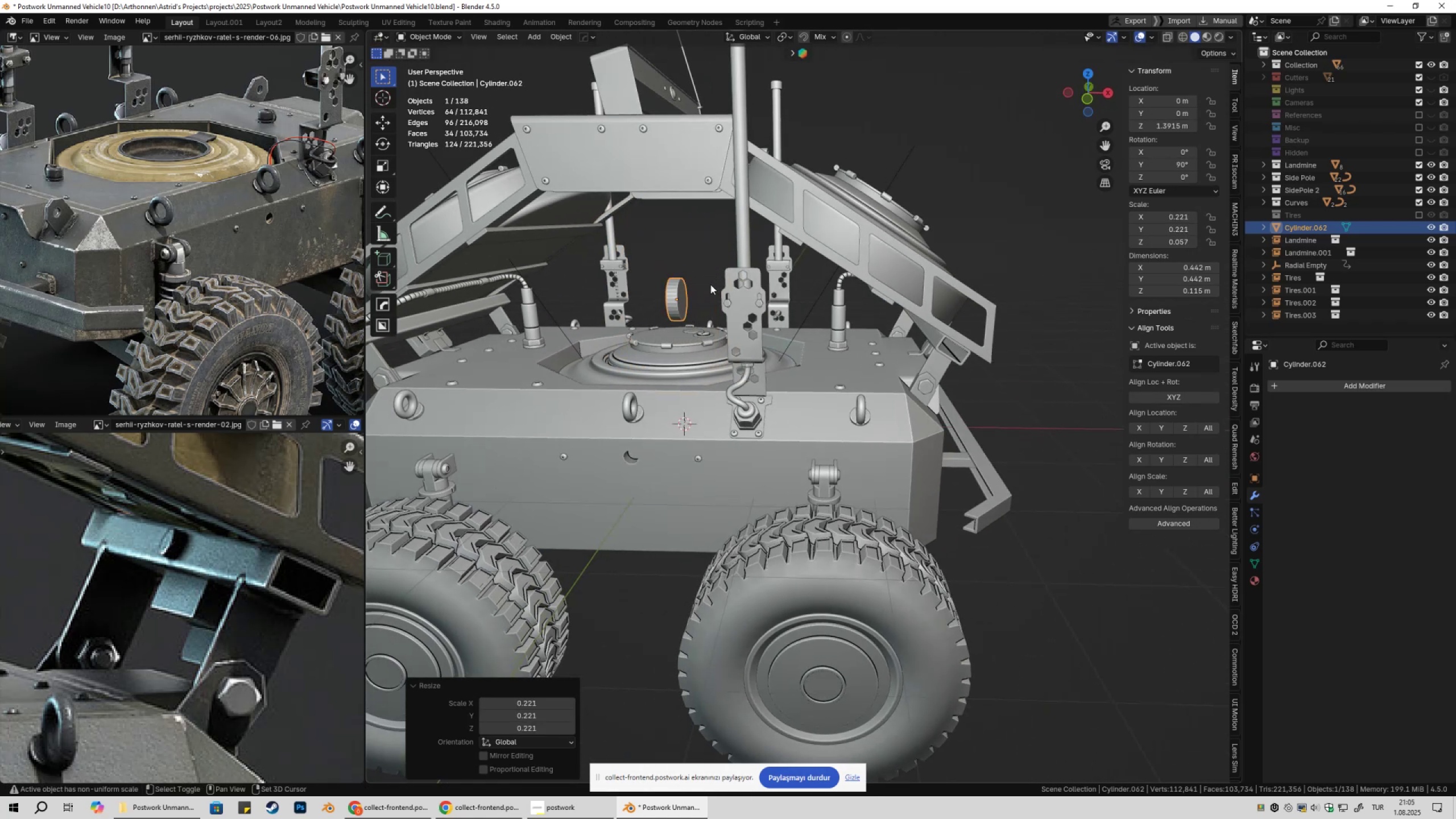 
type(gxs)
 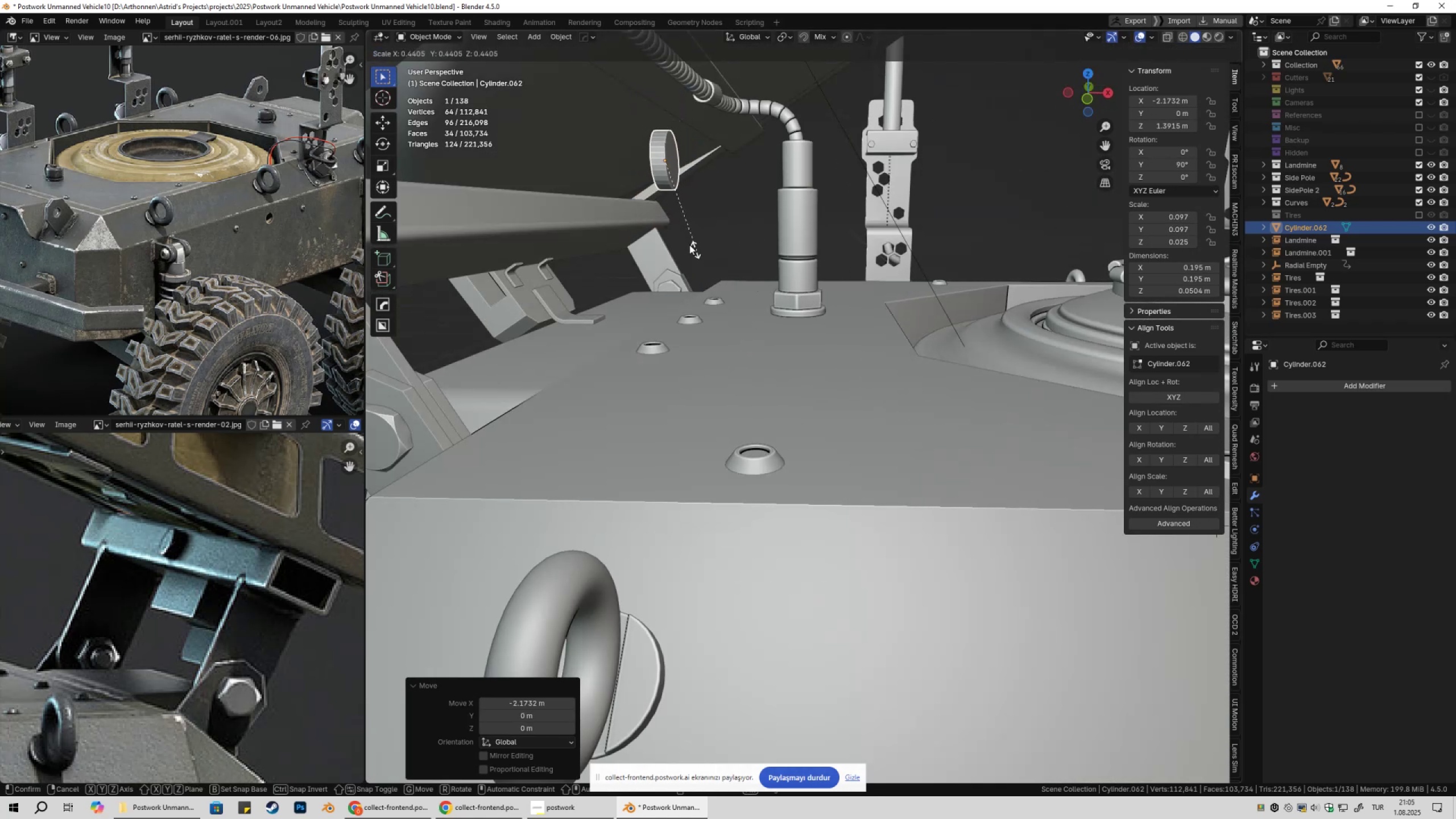 
scroll: coordinate [749, 316], scroll_direction: up, amount: 3.0
 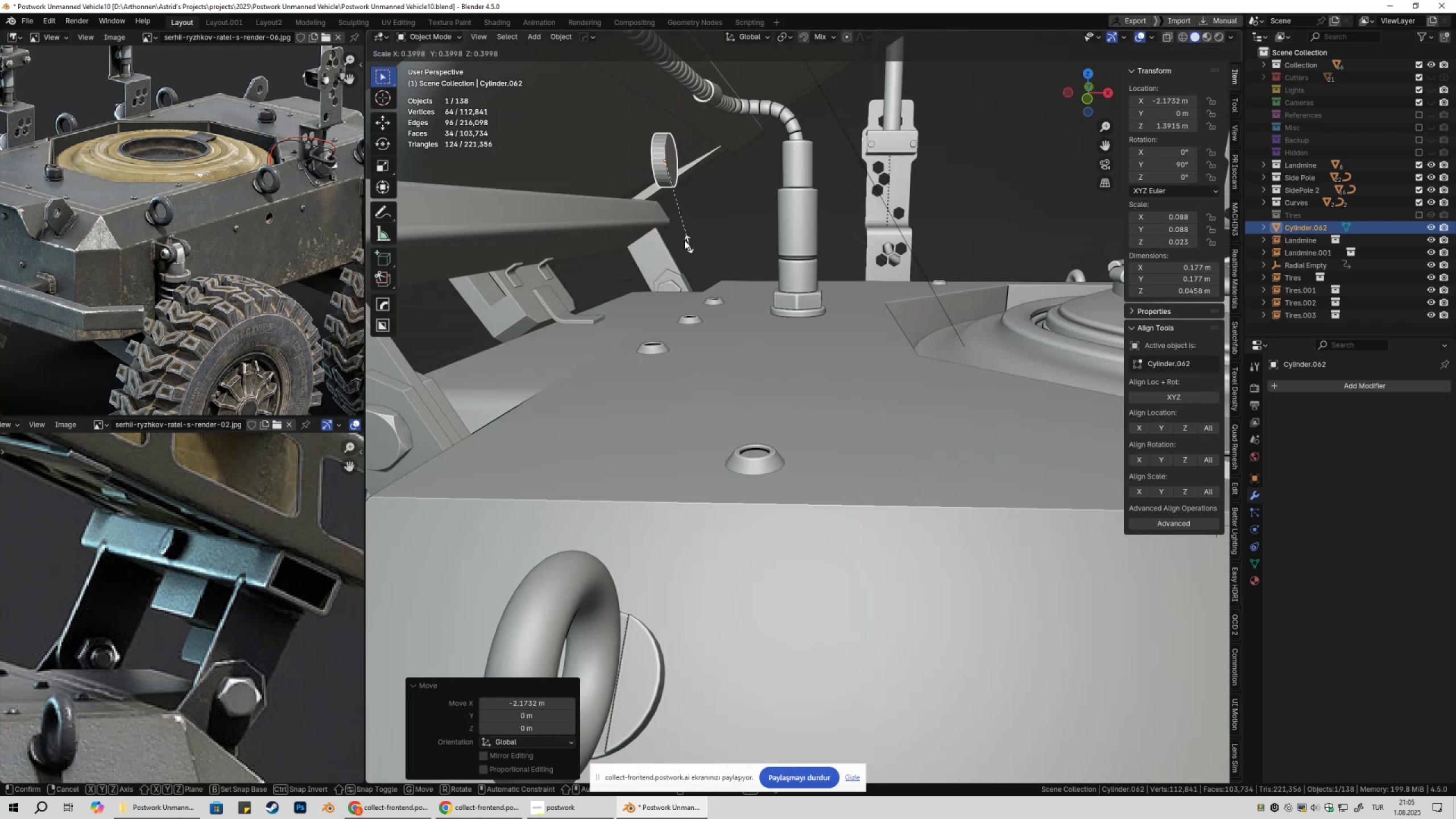 
left_click([680, 237])
 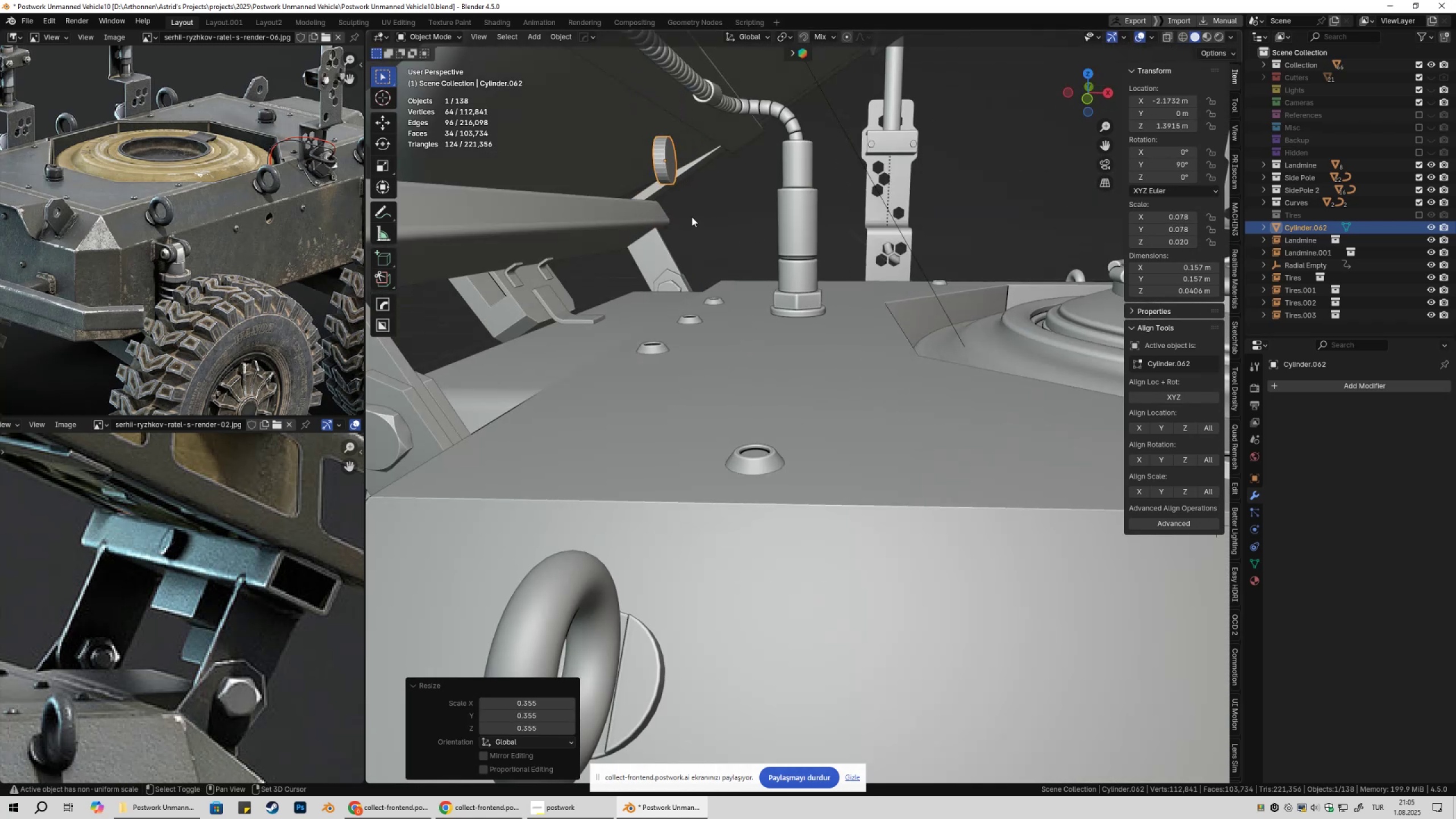 
hold_key(key=ShiftLeft, duration=0.41)
 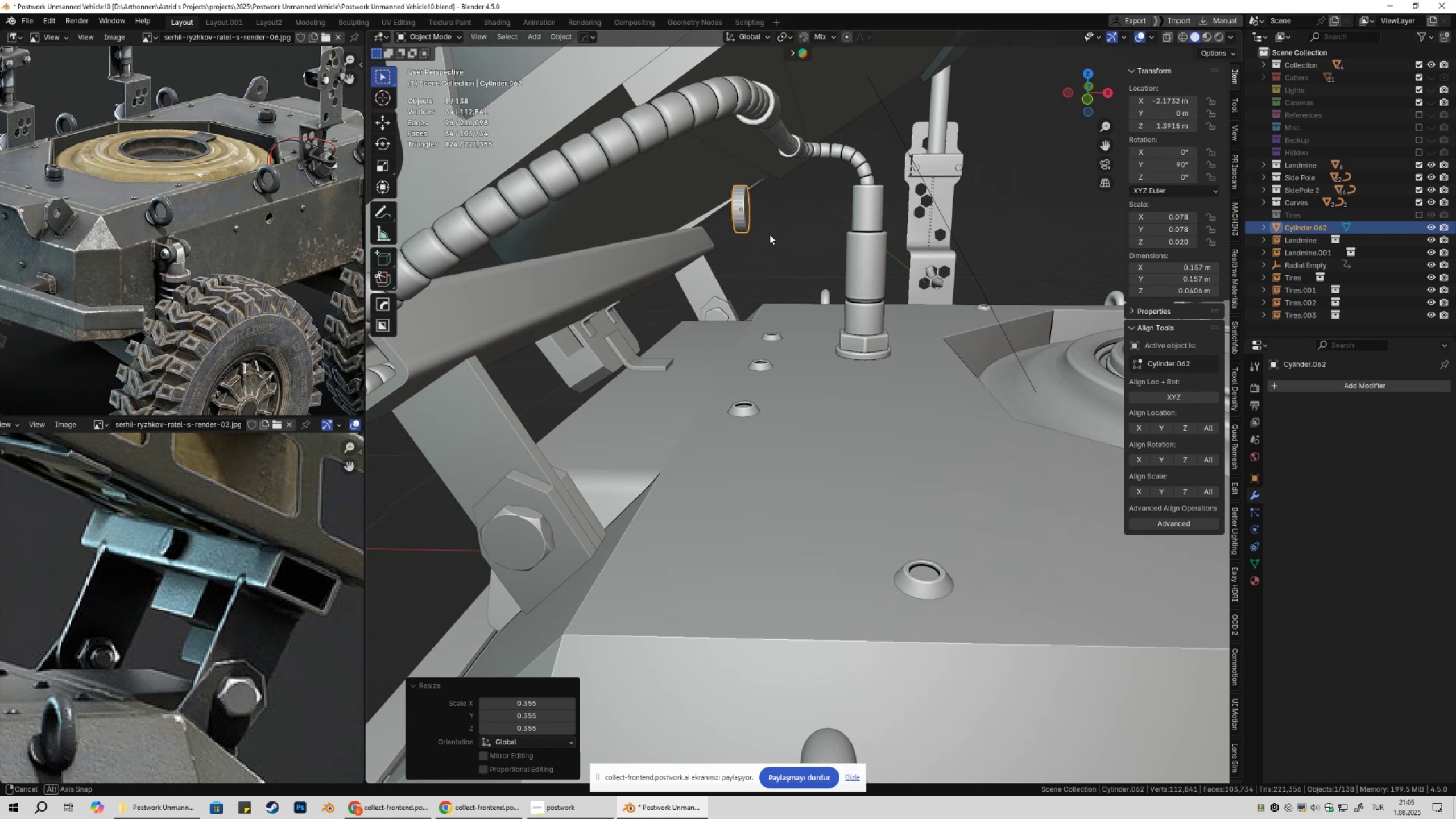 
right_click([792, 248])
 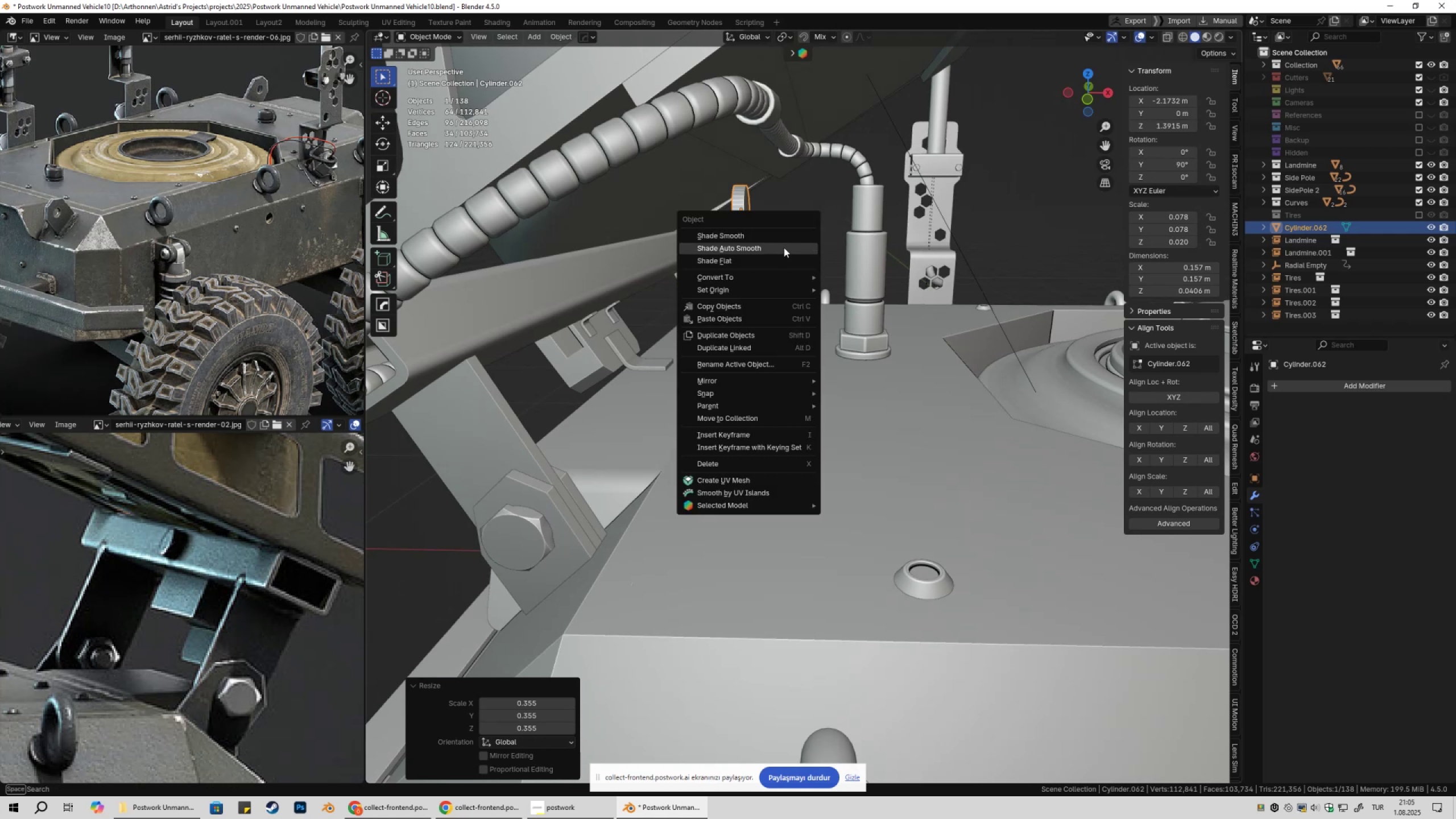 
left_click([784, 247])
 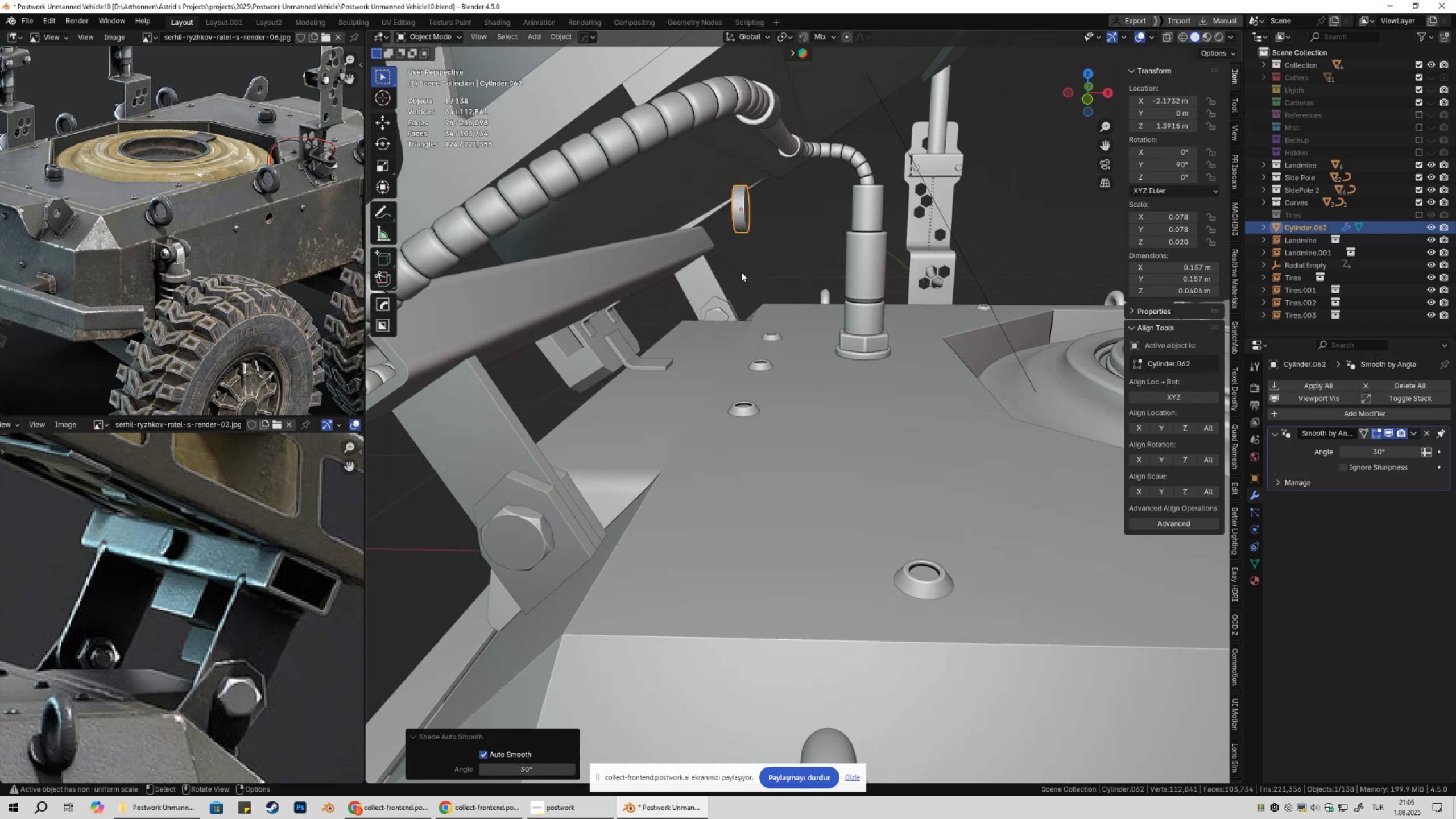 
type(gyx)
 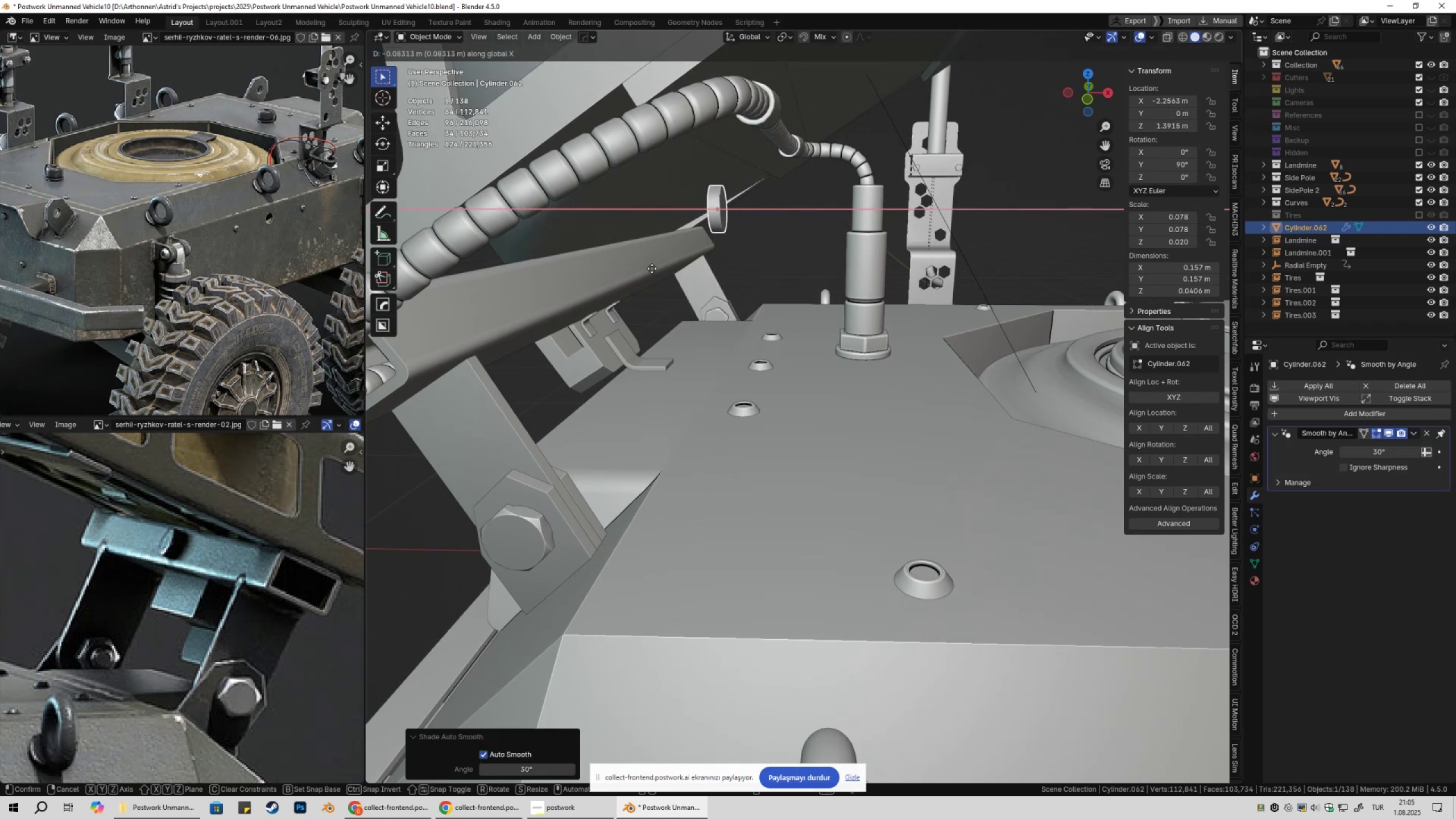 
hold_key(key=ControlLeft, duration=1.38)
left_click([630, 260])
 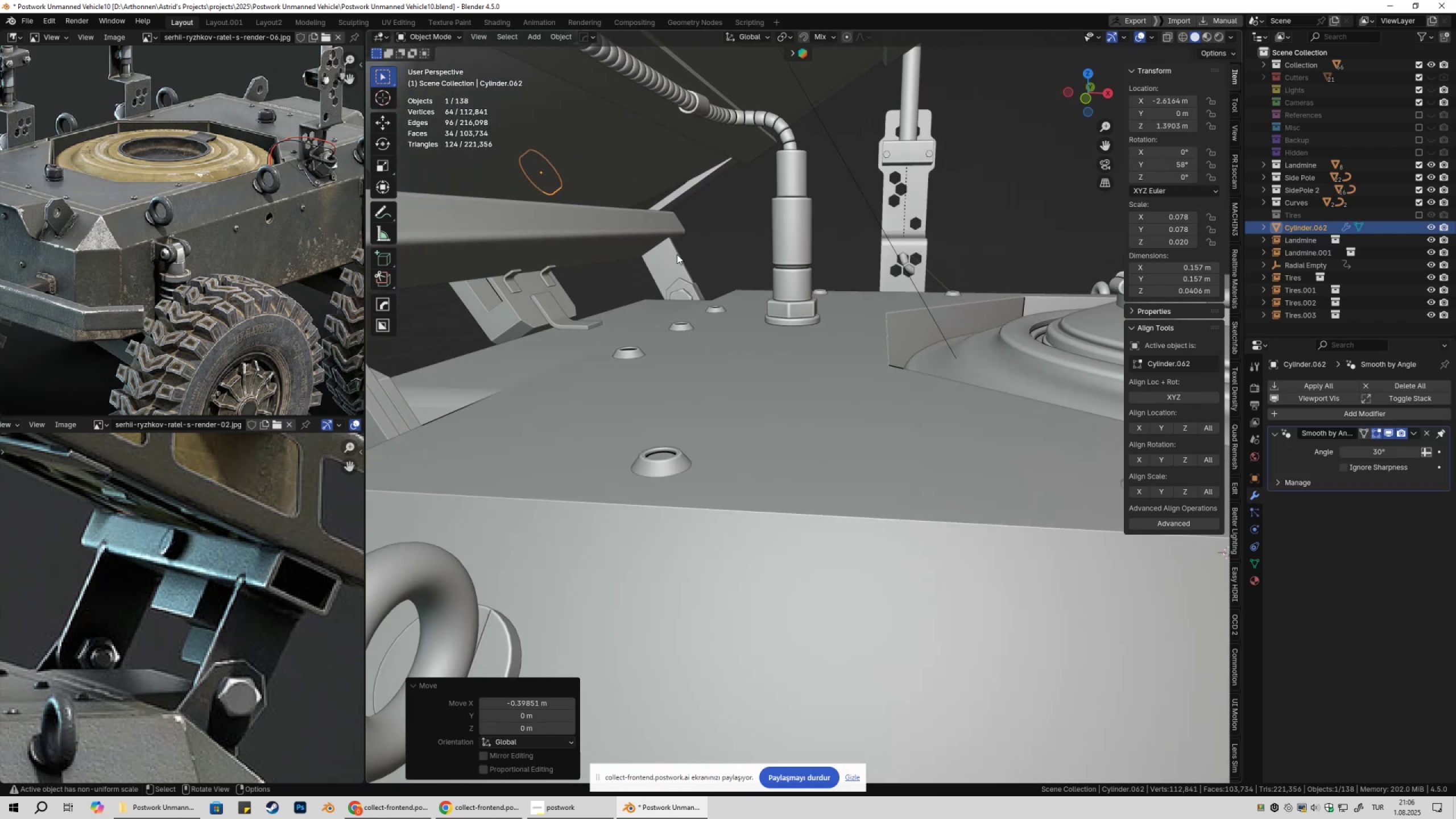 
type(gzzyyxx/)
key(Tab)
type(3)
 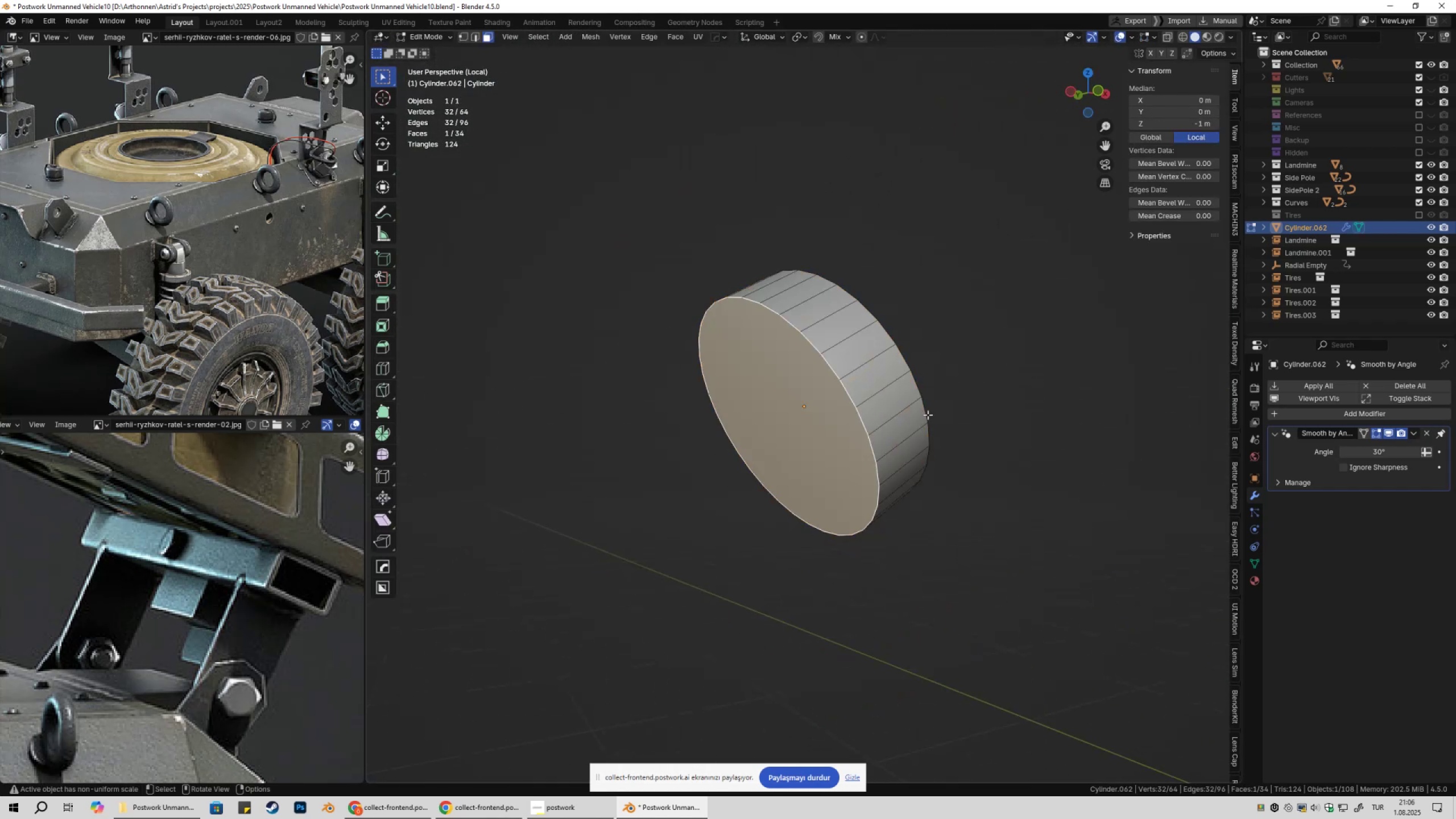 
scroll: coordinate [726, 427], scroll_direction: down, amount: 4.0
 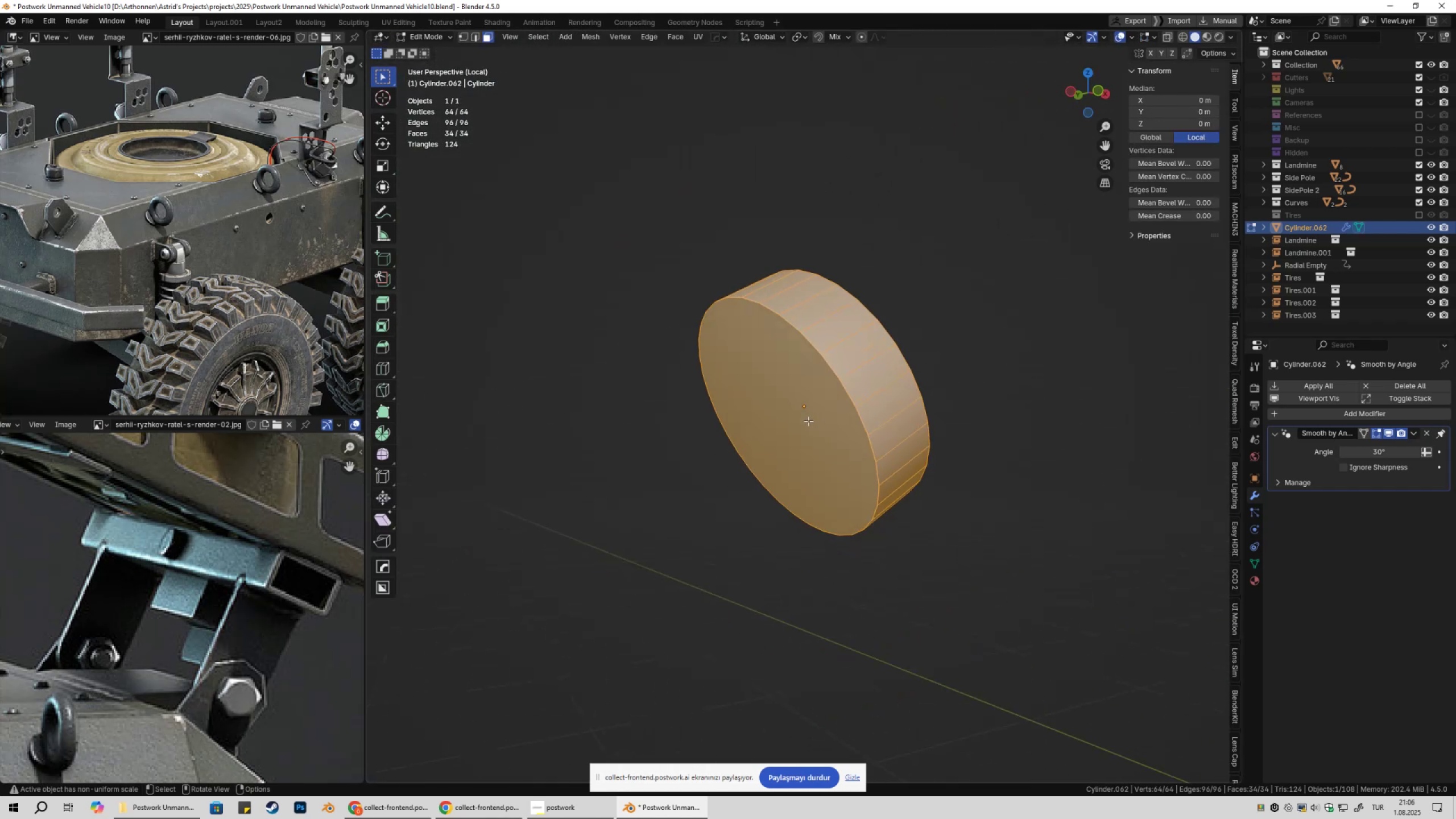 
left_click([808, 421])
 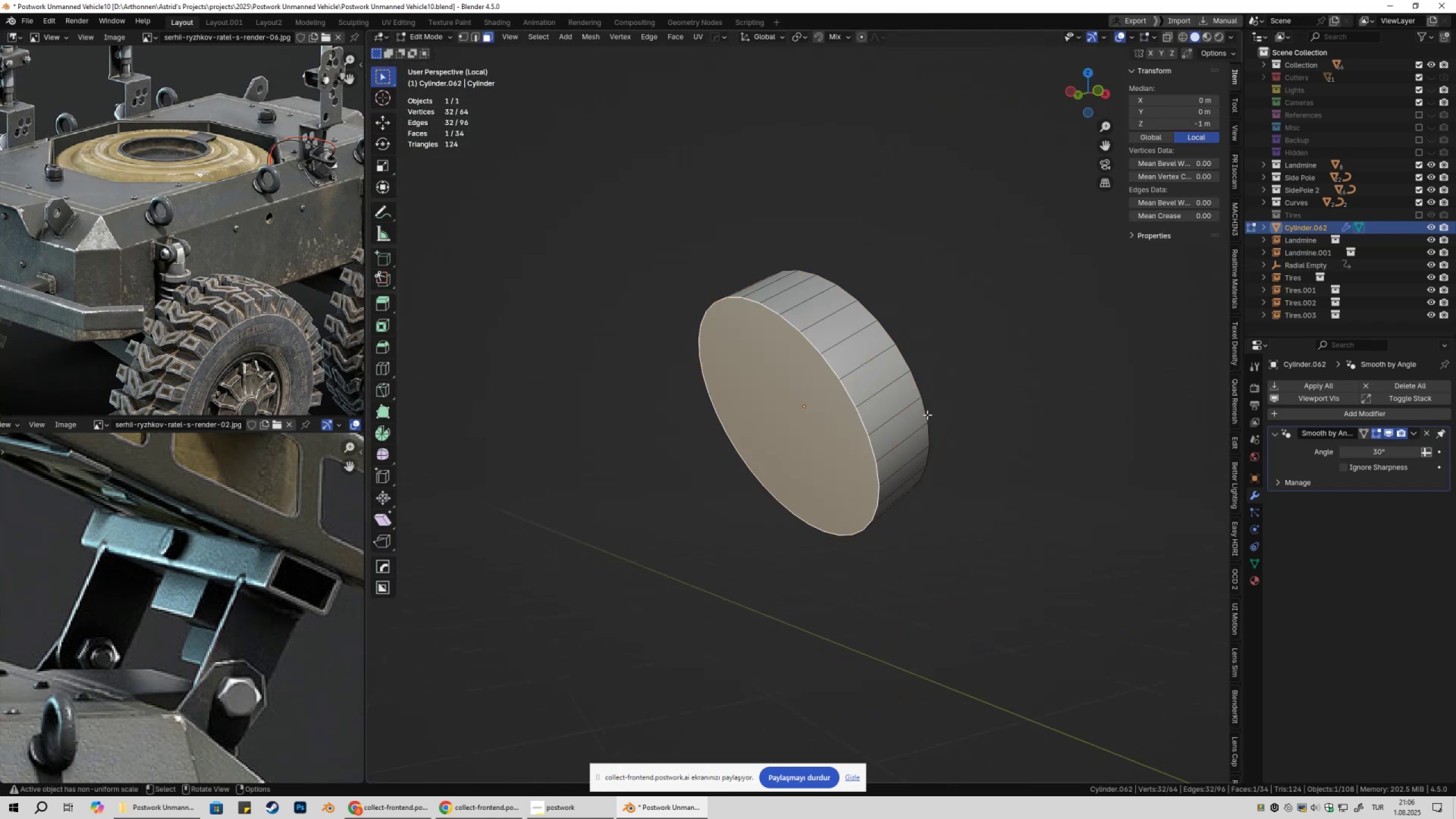 
right_click([927, 415])
 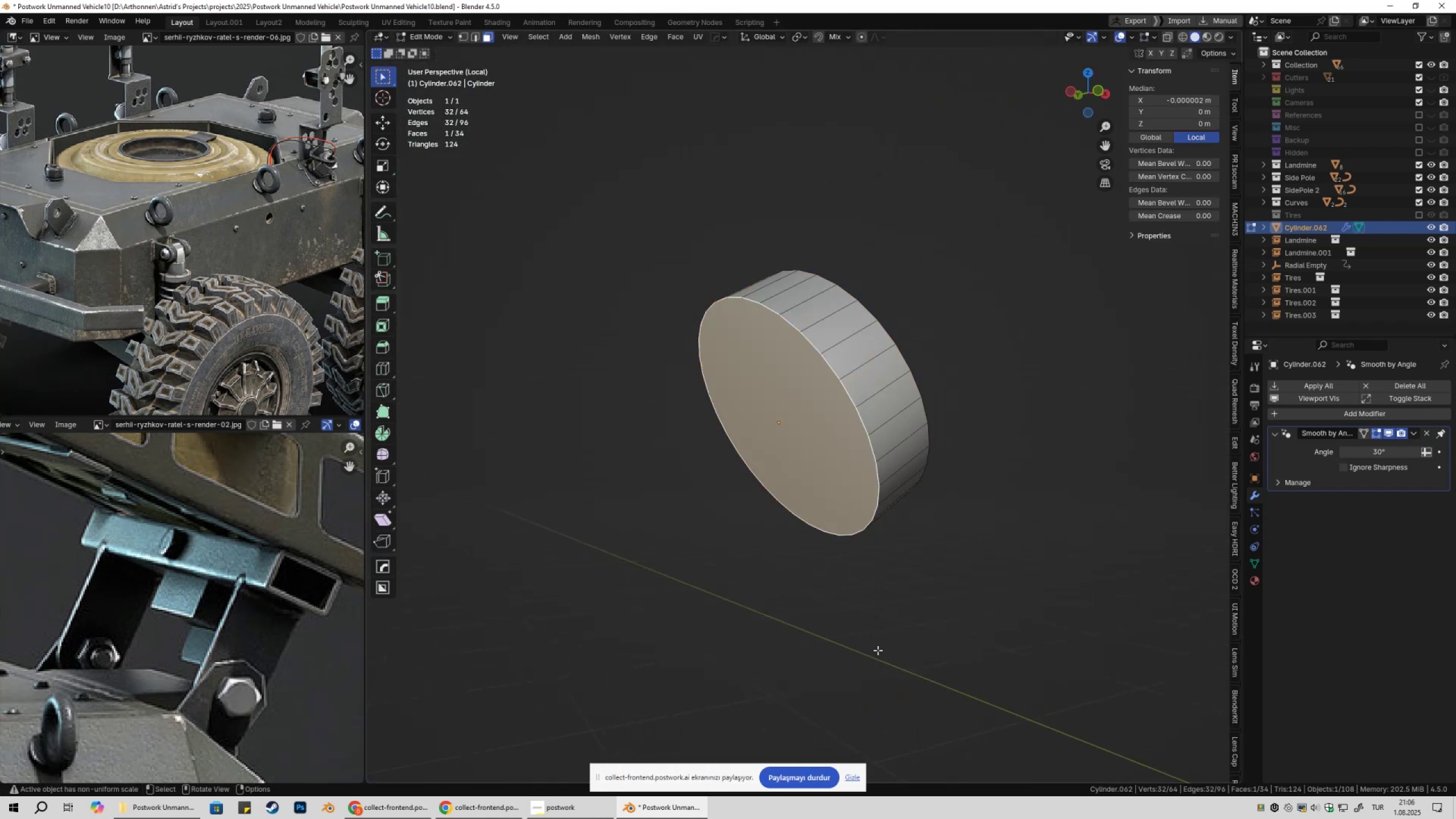 
key(X)
 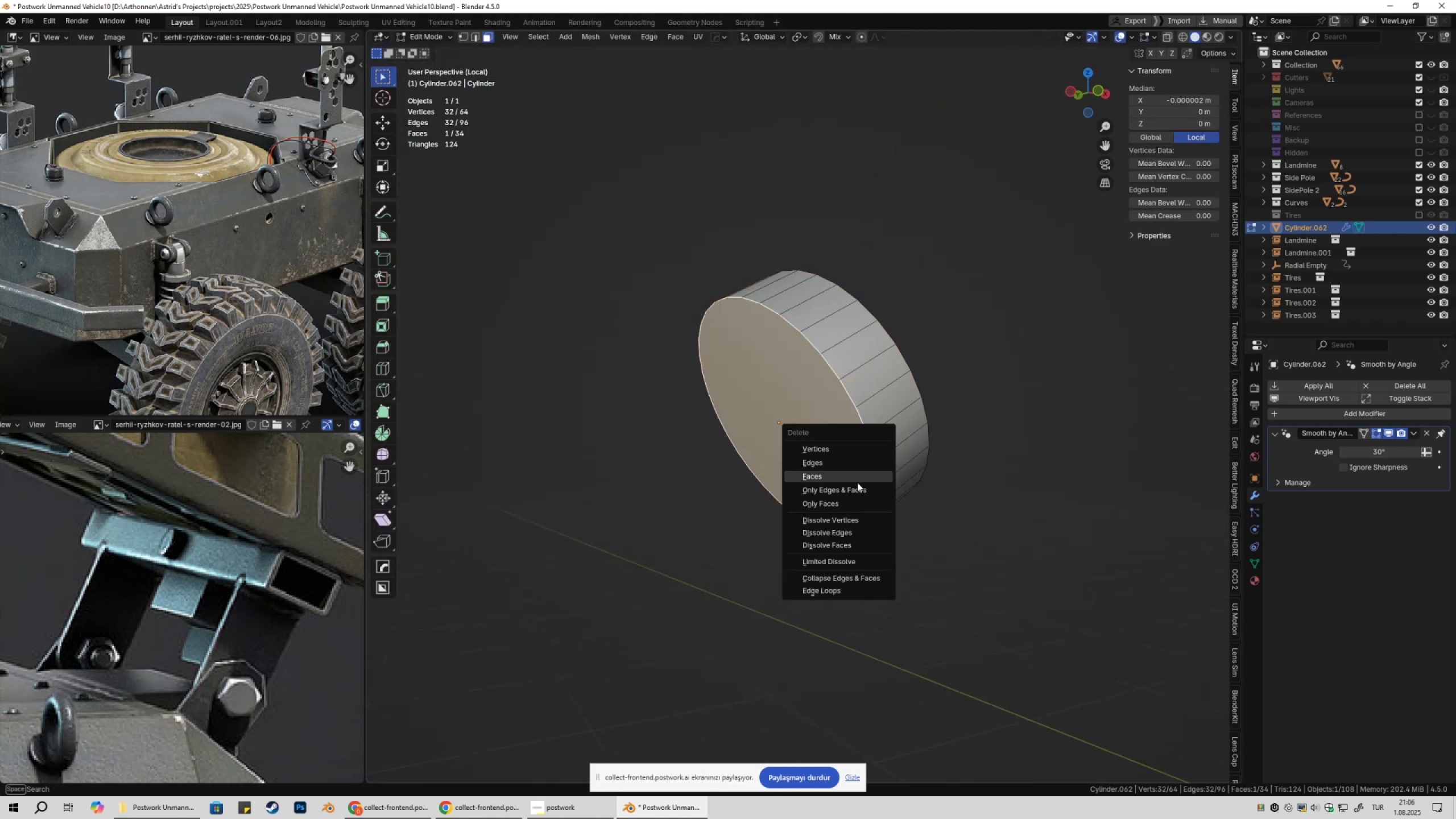 
left_click([857, 482])
 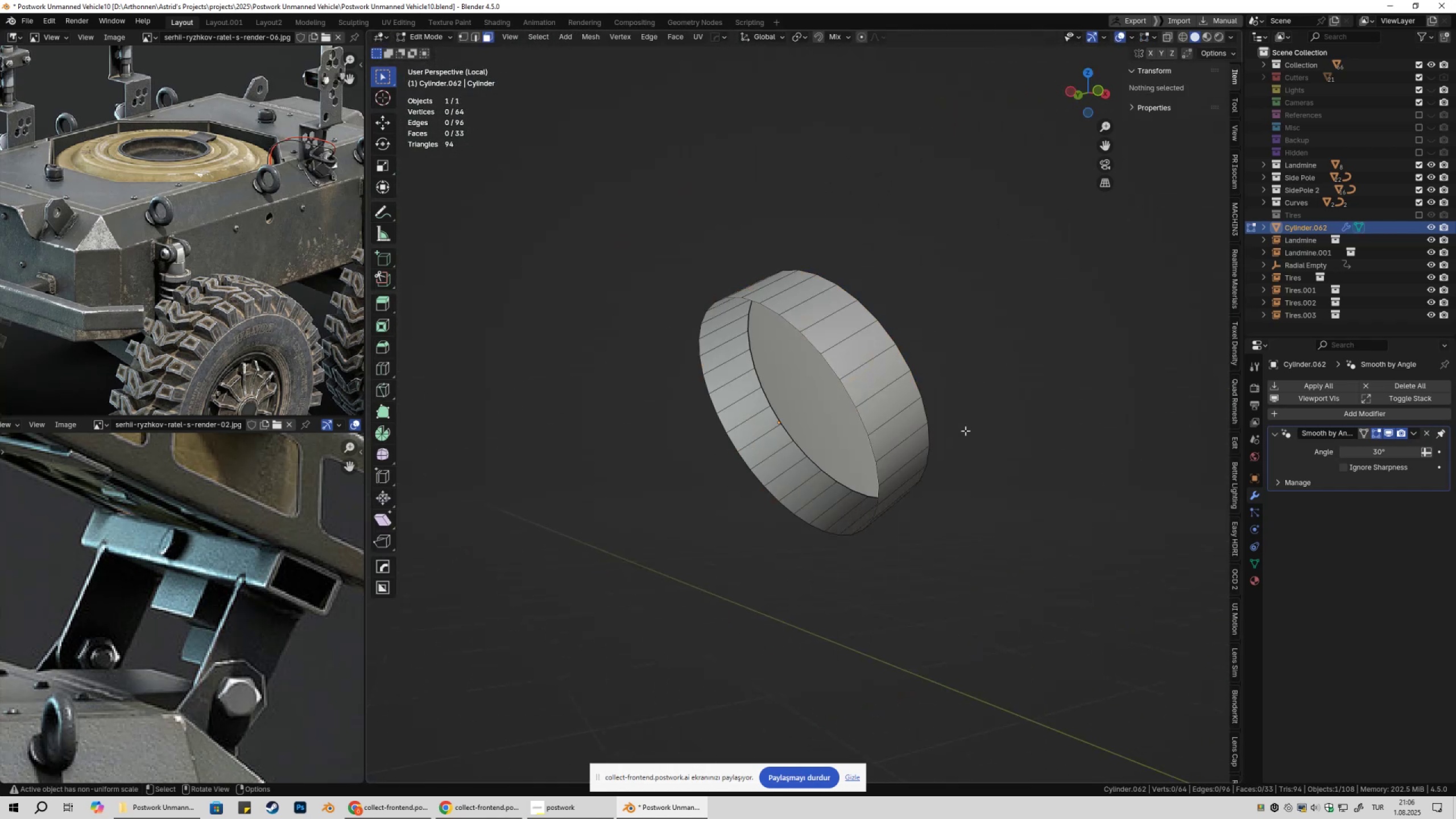 
key(Tab)
 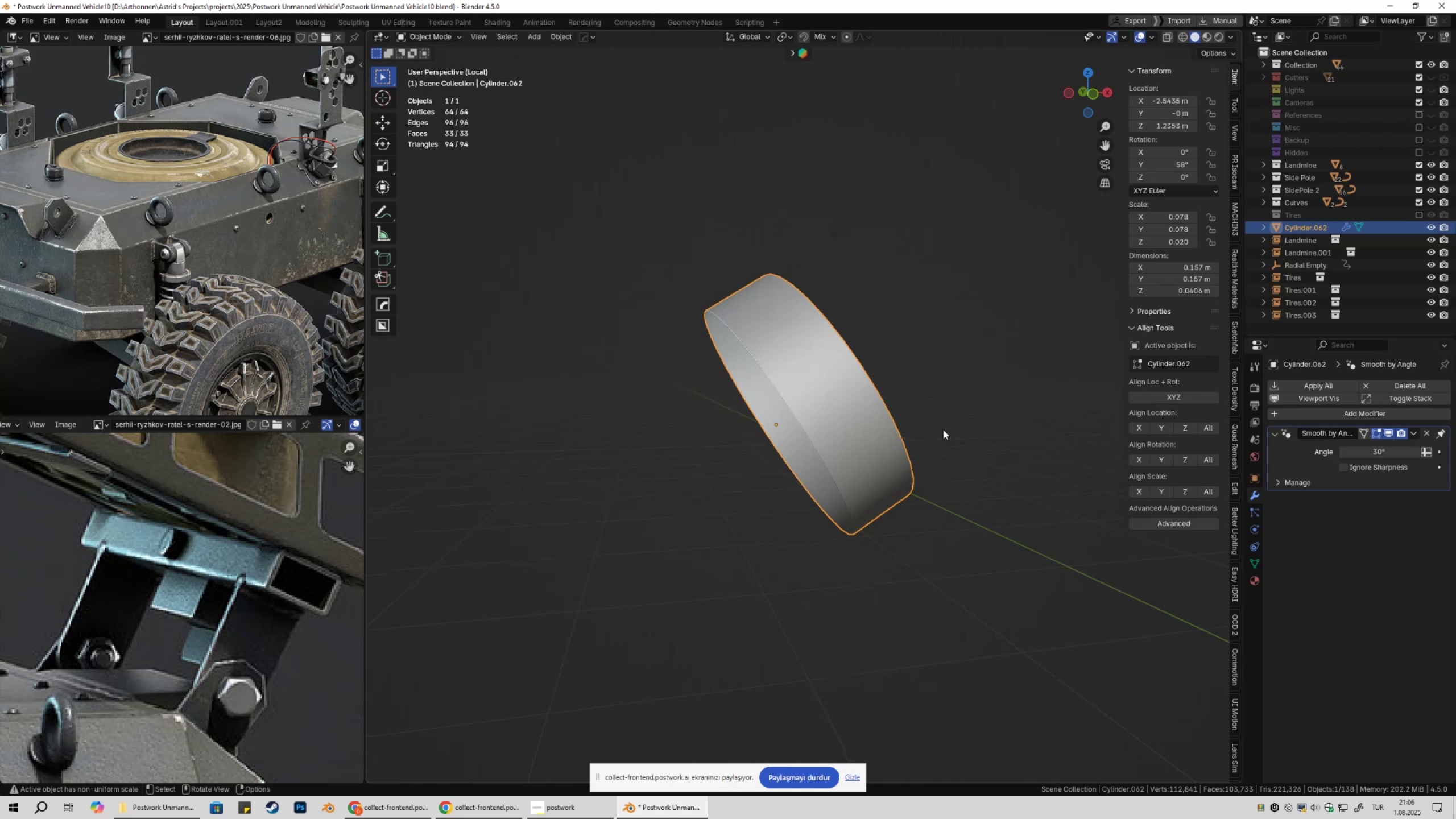 
key(NumpadDivide)
 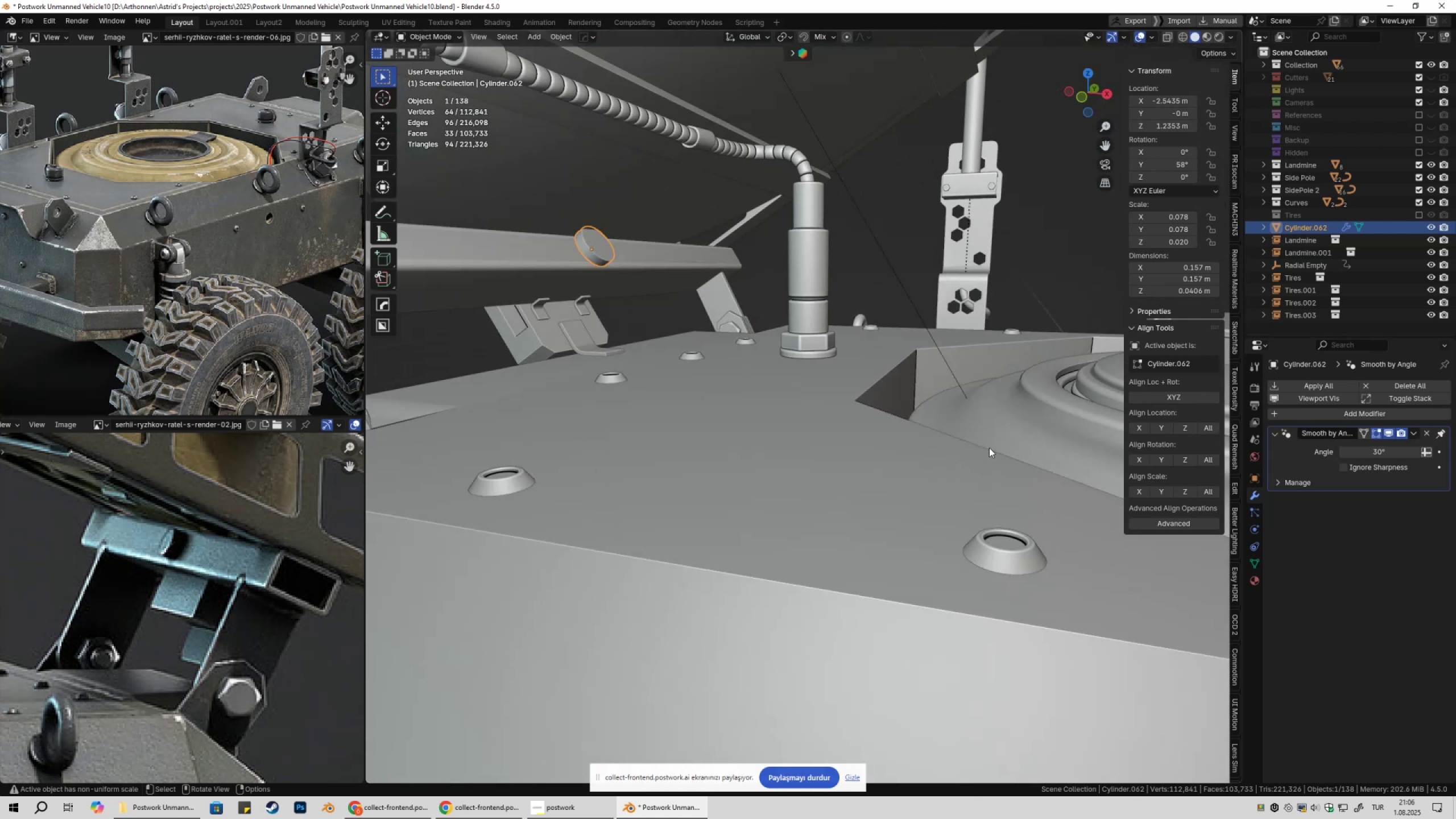 
hold_key(key=ShiftLeft, duration=0.31)
 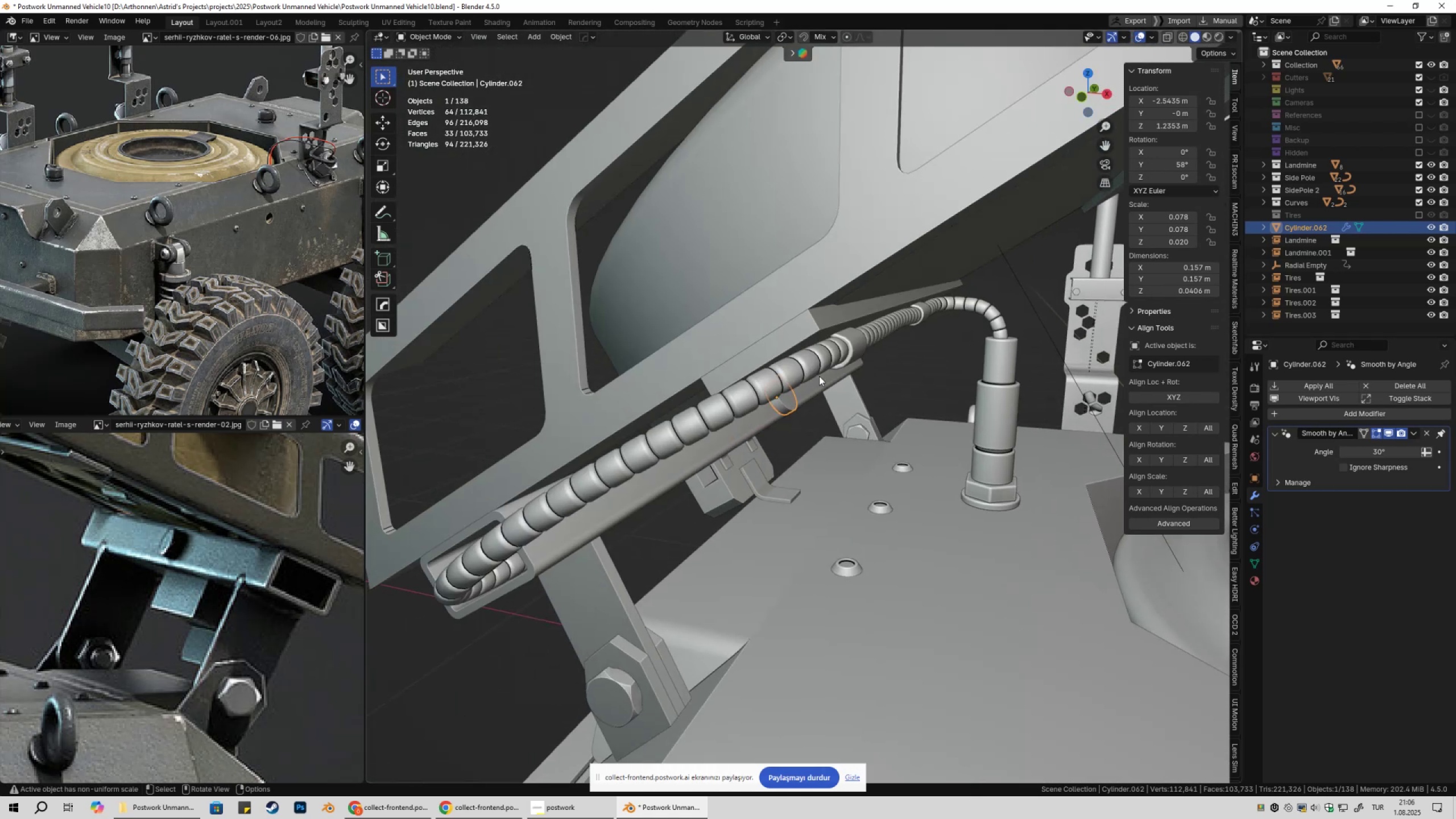 
scroll: coordinate [760, 380], scroll_direction: up, amount: 2.0
 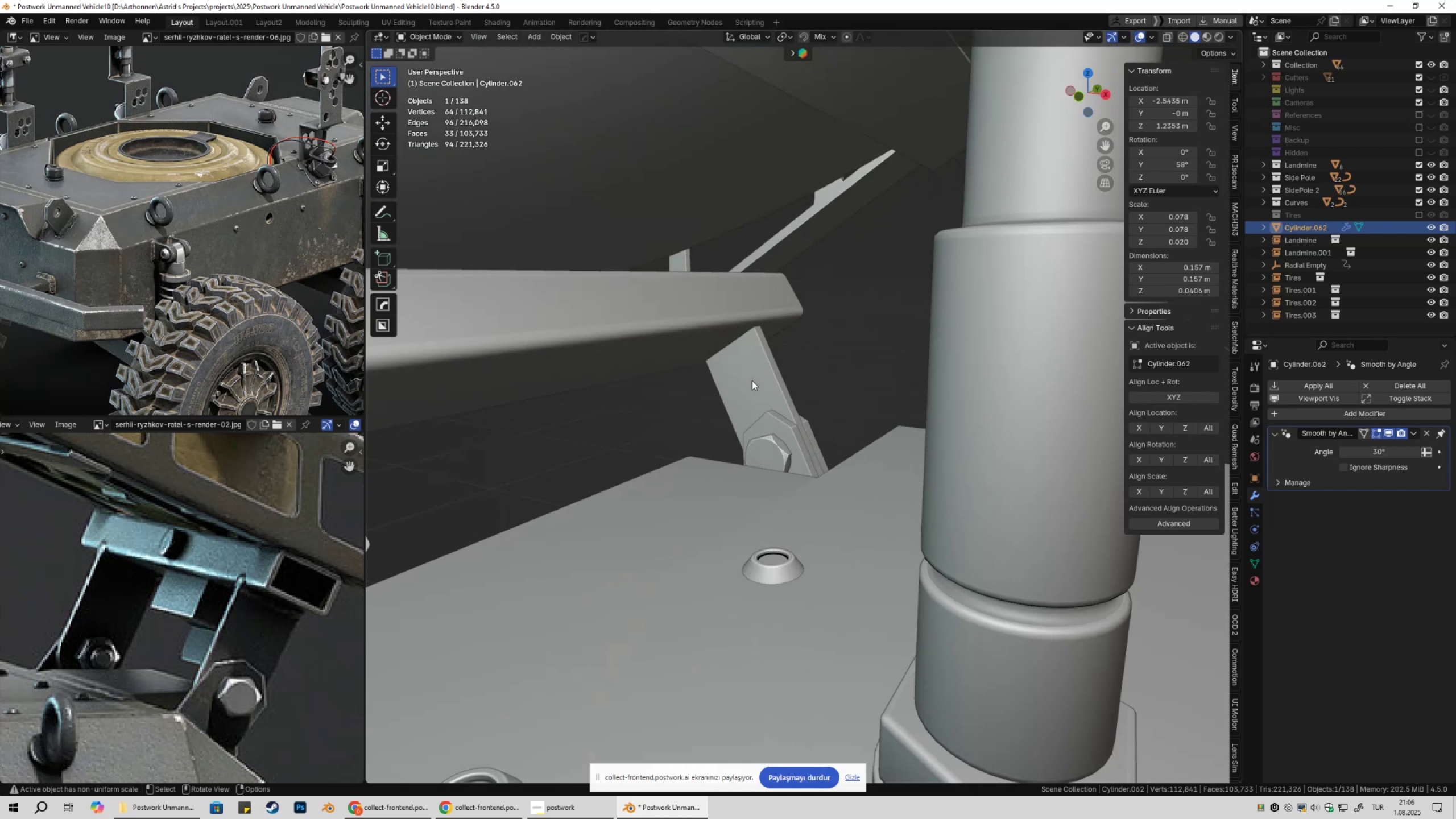 
scroll: coordinate [758, 388], scroll_direction: down, amount: 3.0
 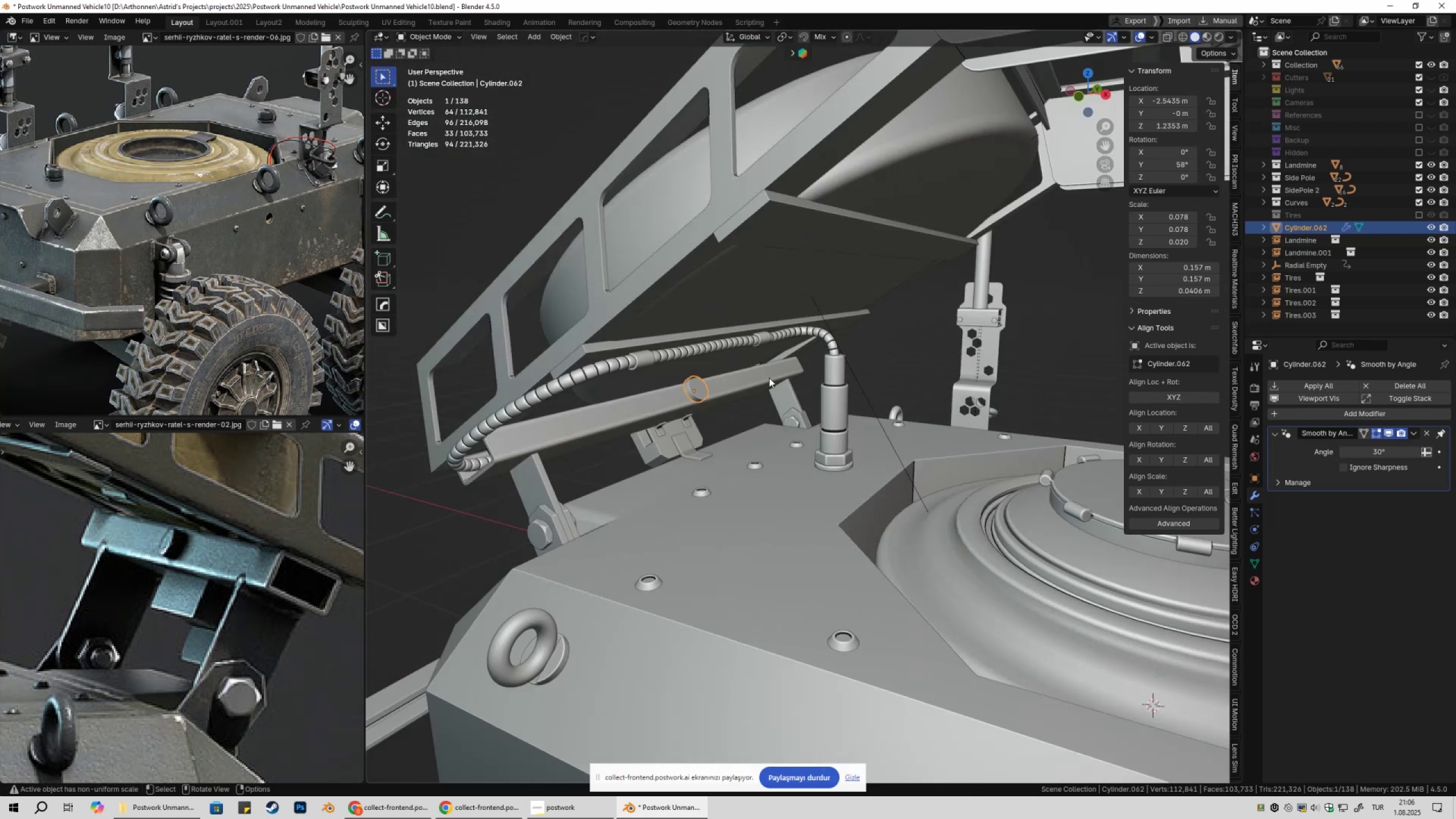 
key(Shift+ShiftLeft)
 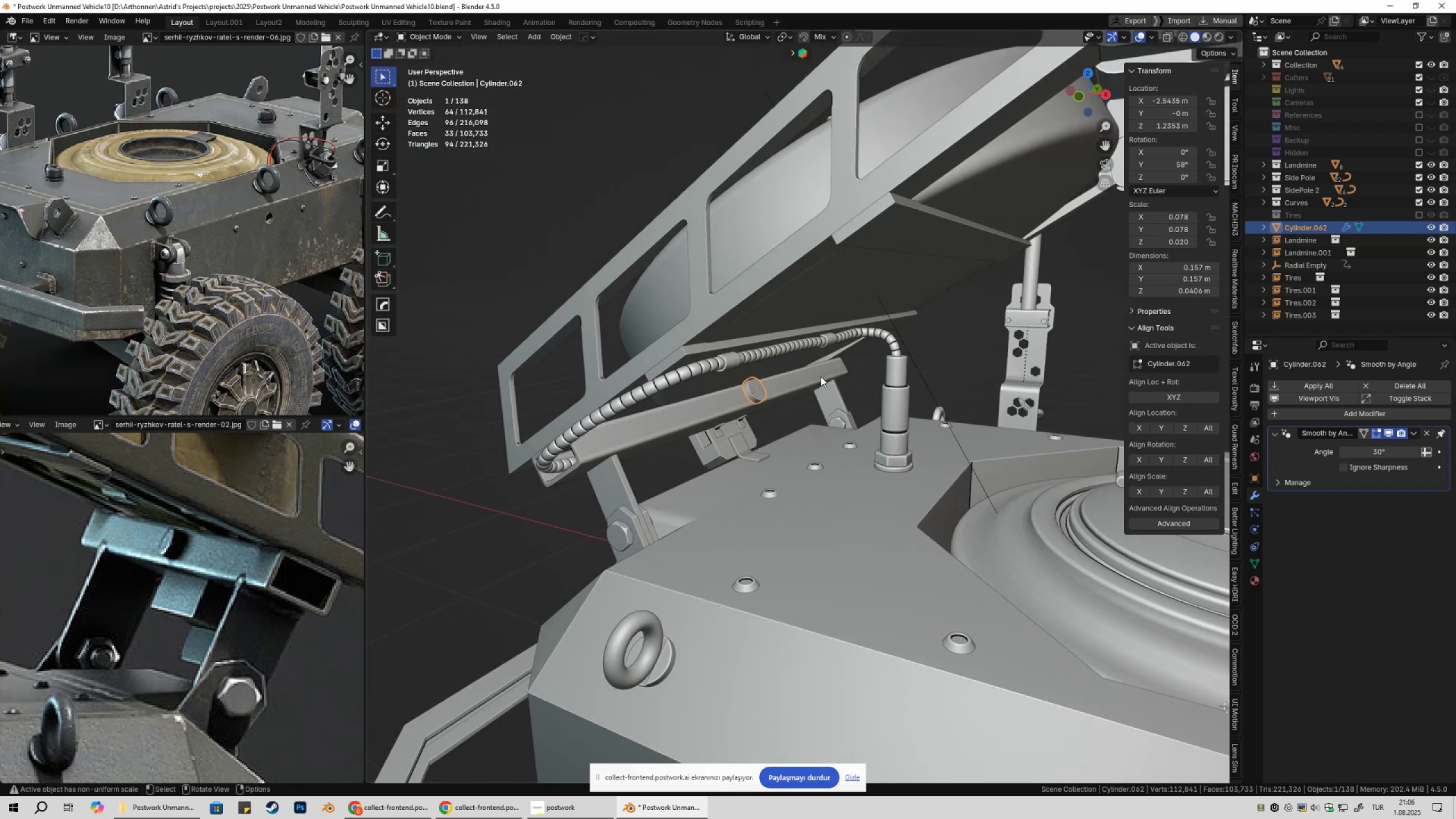 
key(NumpadDecimal)
 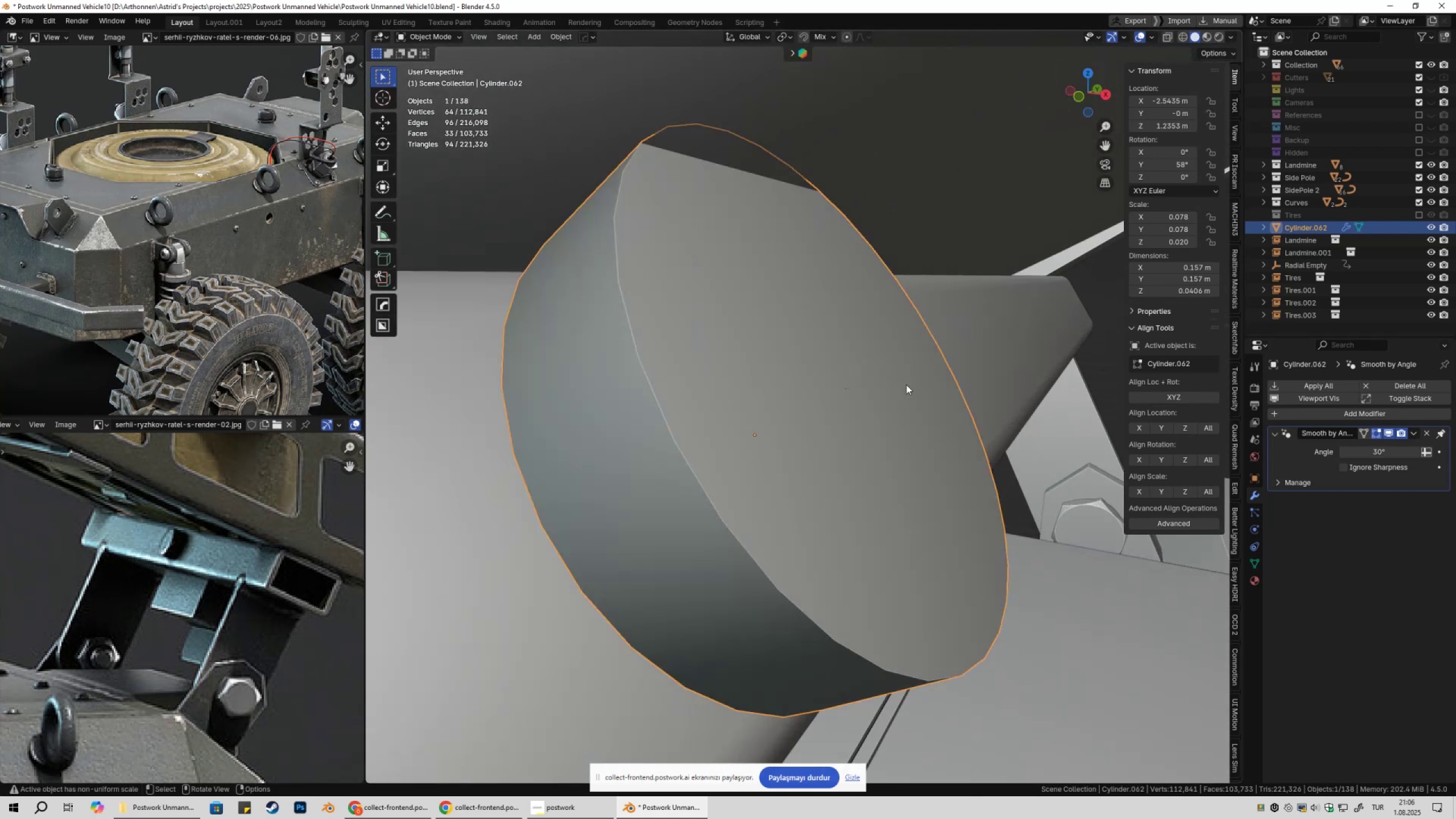 
scroll: coordinate [949, 404], scroll_direction: down, amount: 11.0
 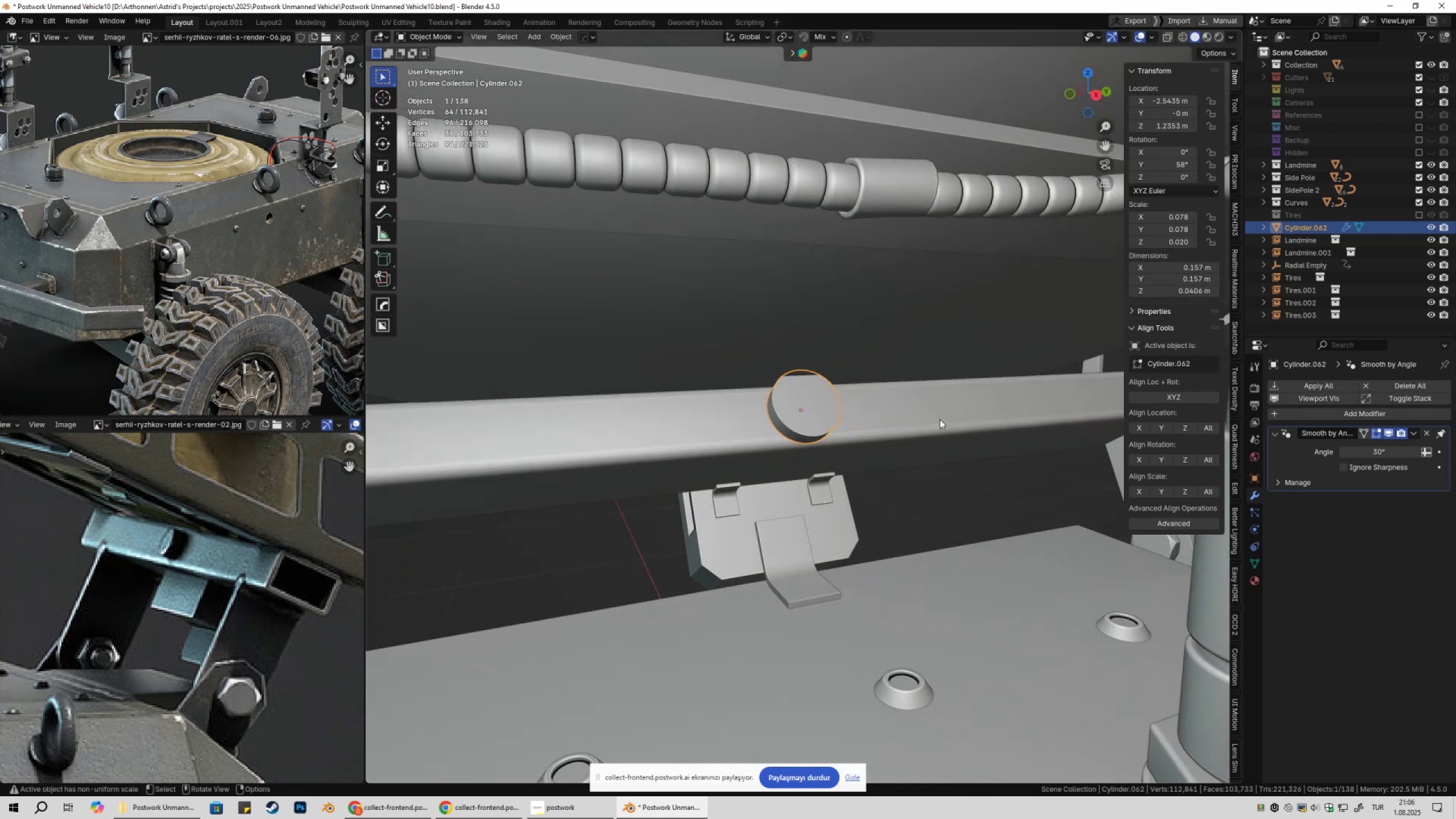 
key(S)
 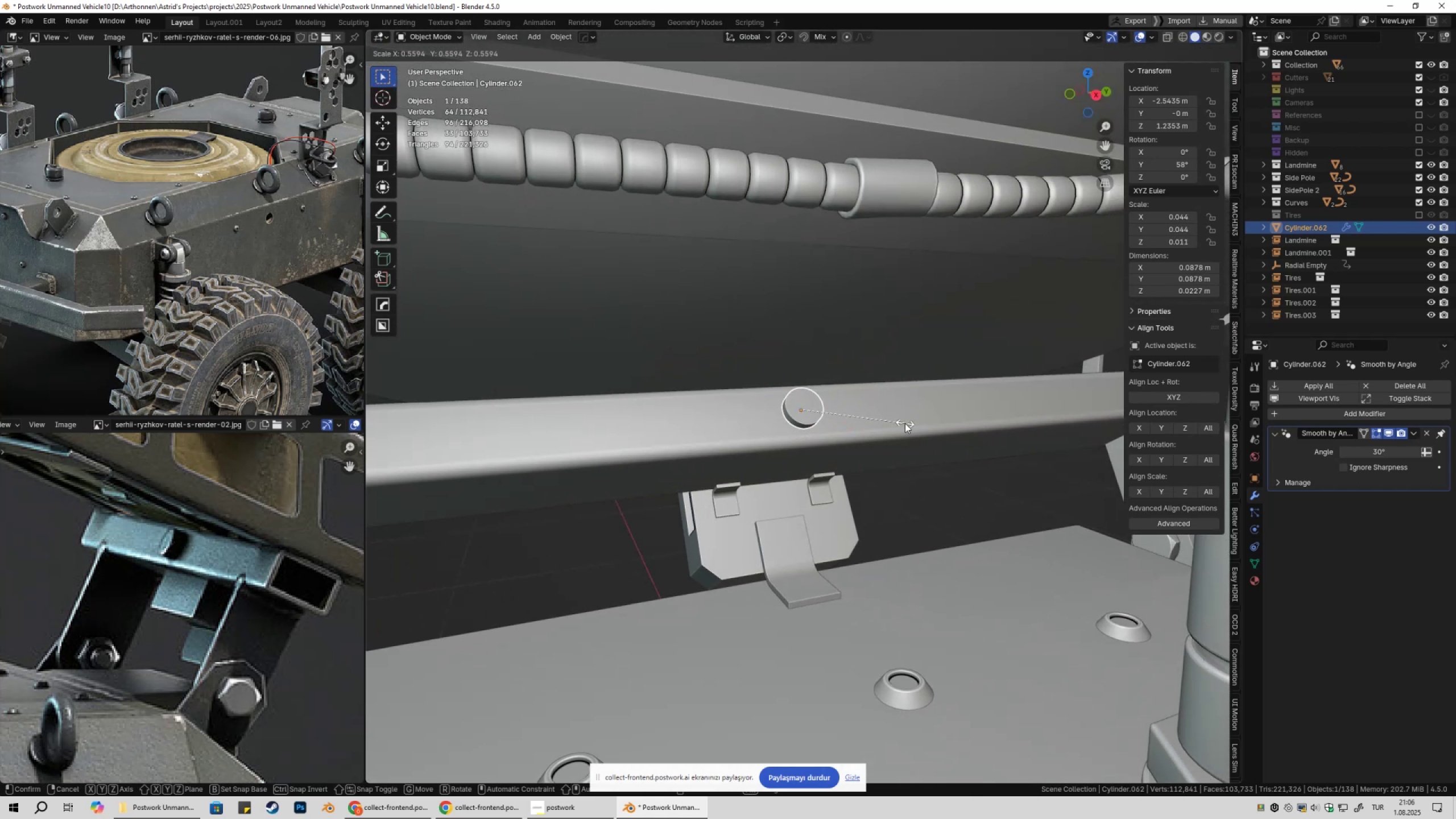 
left_click([911, 419])
 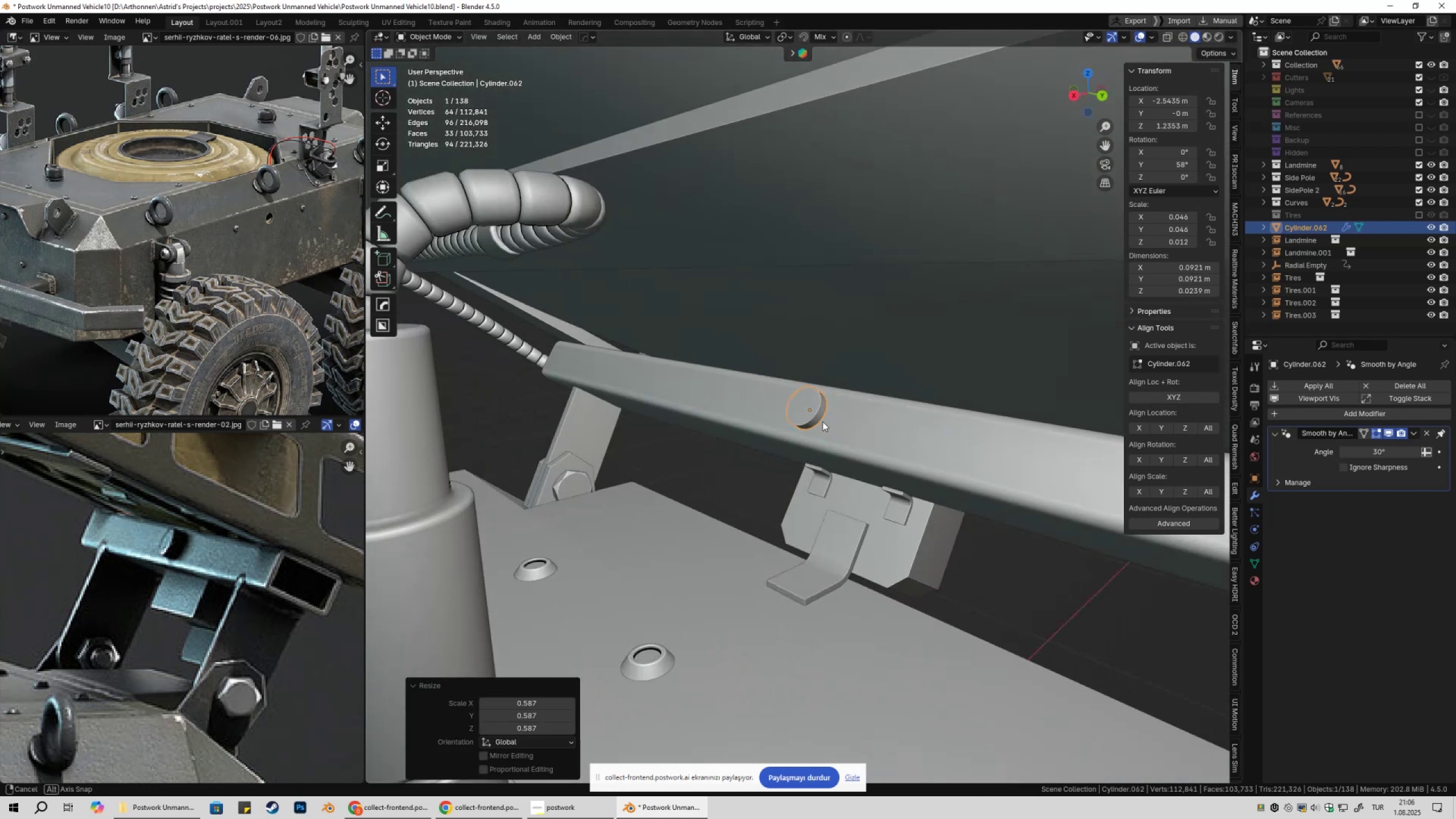 
key(S)
 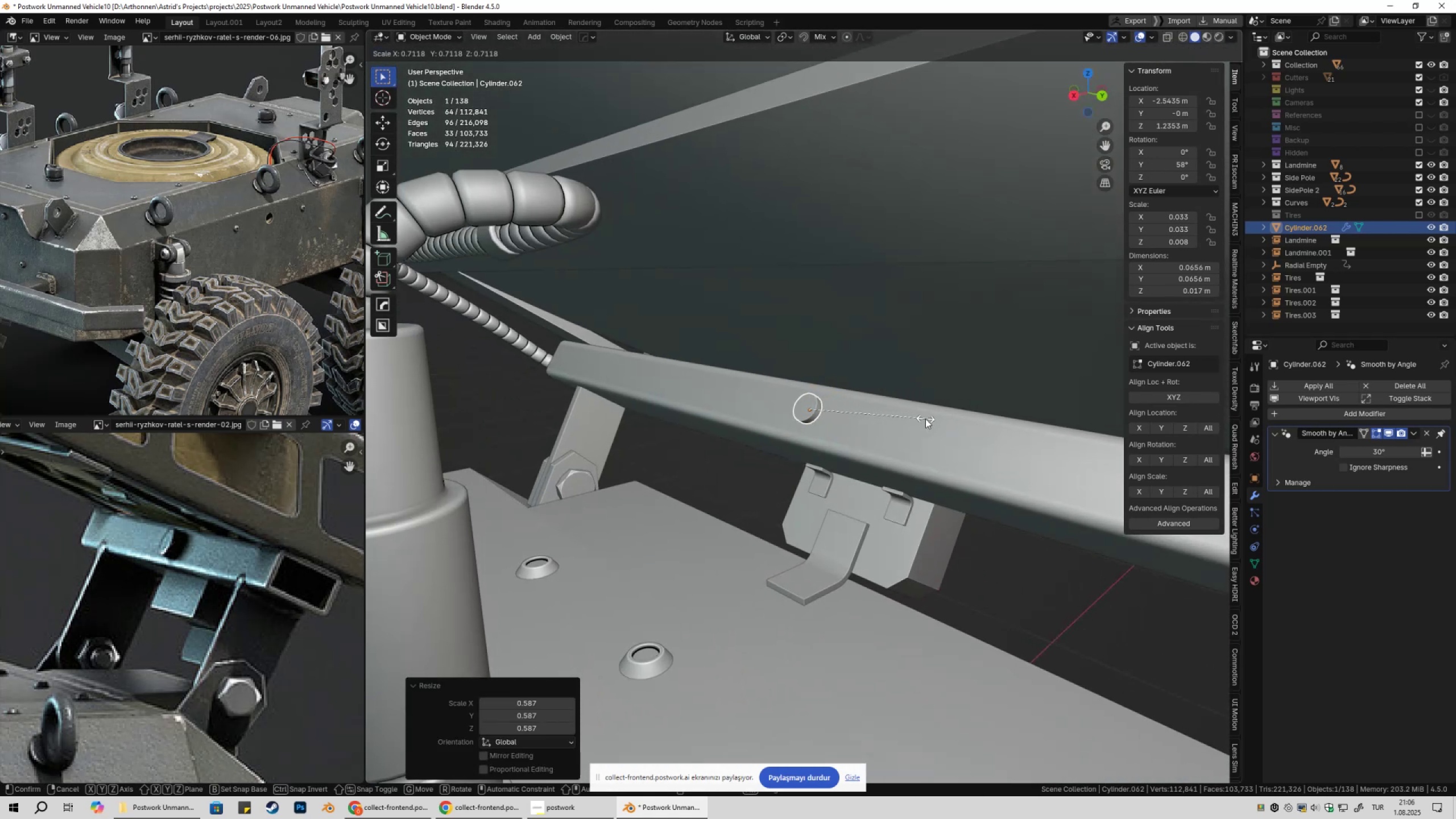 
left_click([926, 419])
 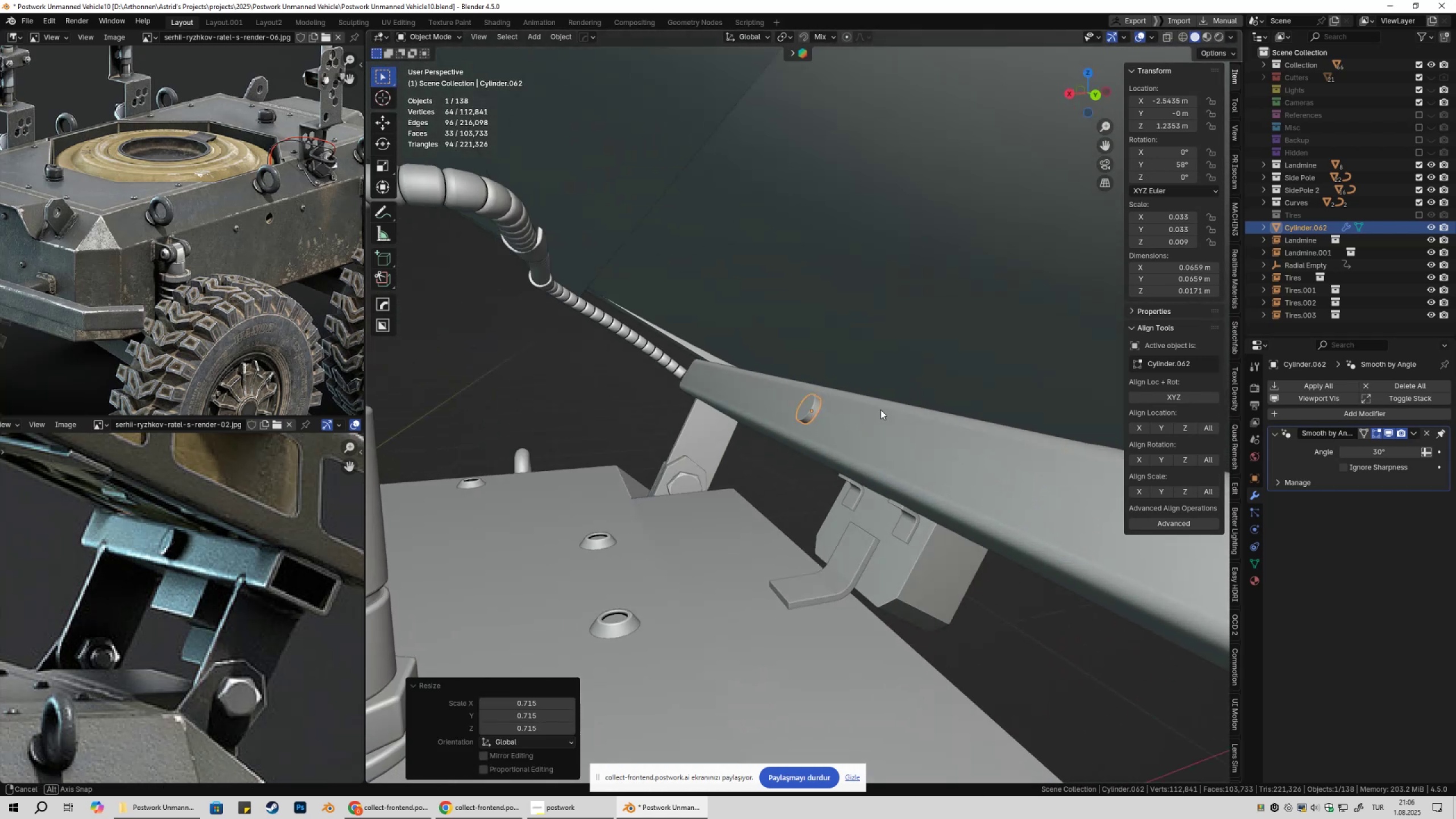 
scroll: coordinate [904, 404], scroll_direction: up, amount: 6.0
 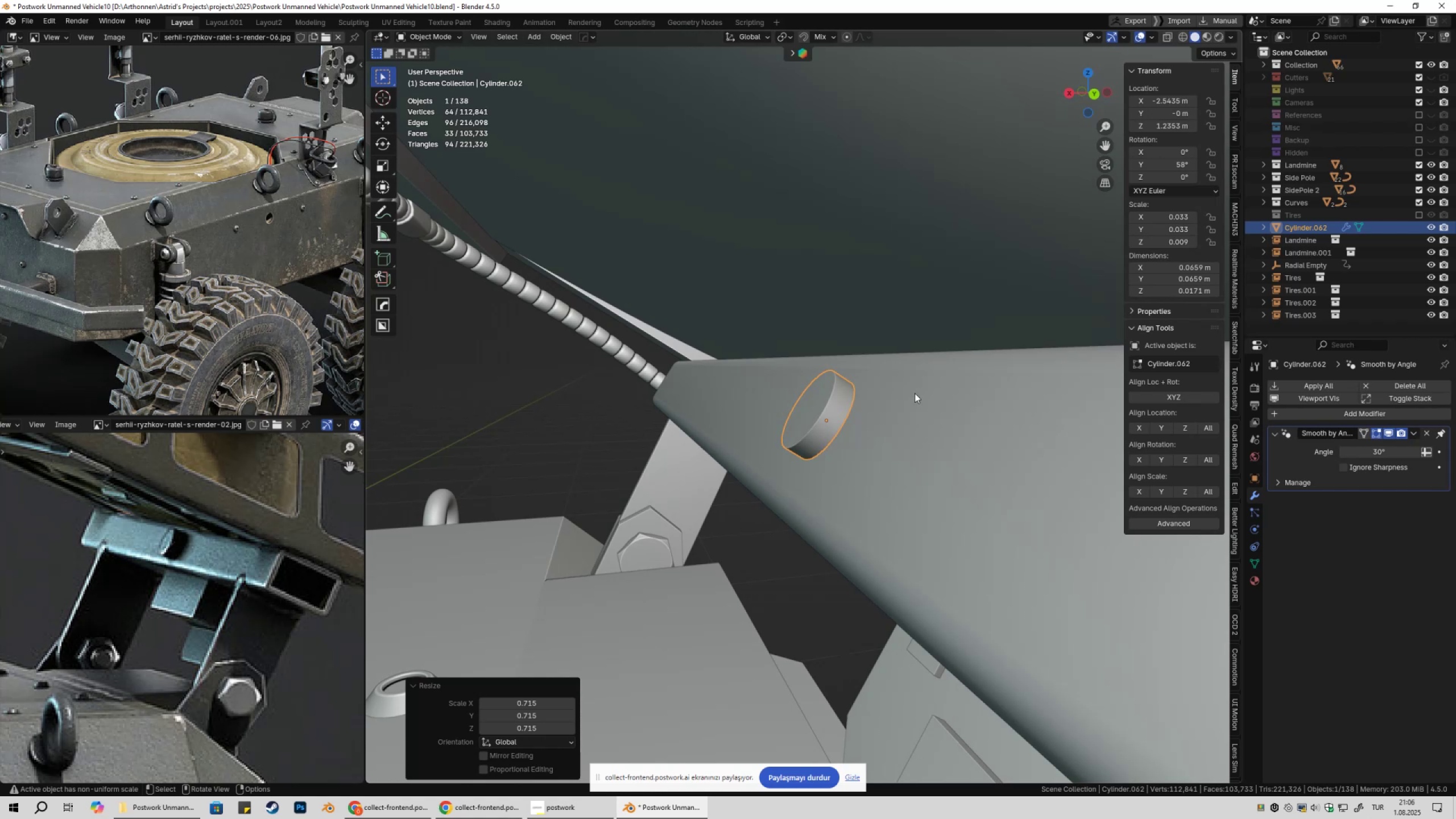 
key(S)
 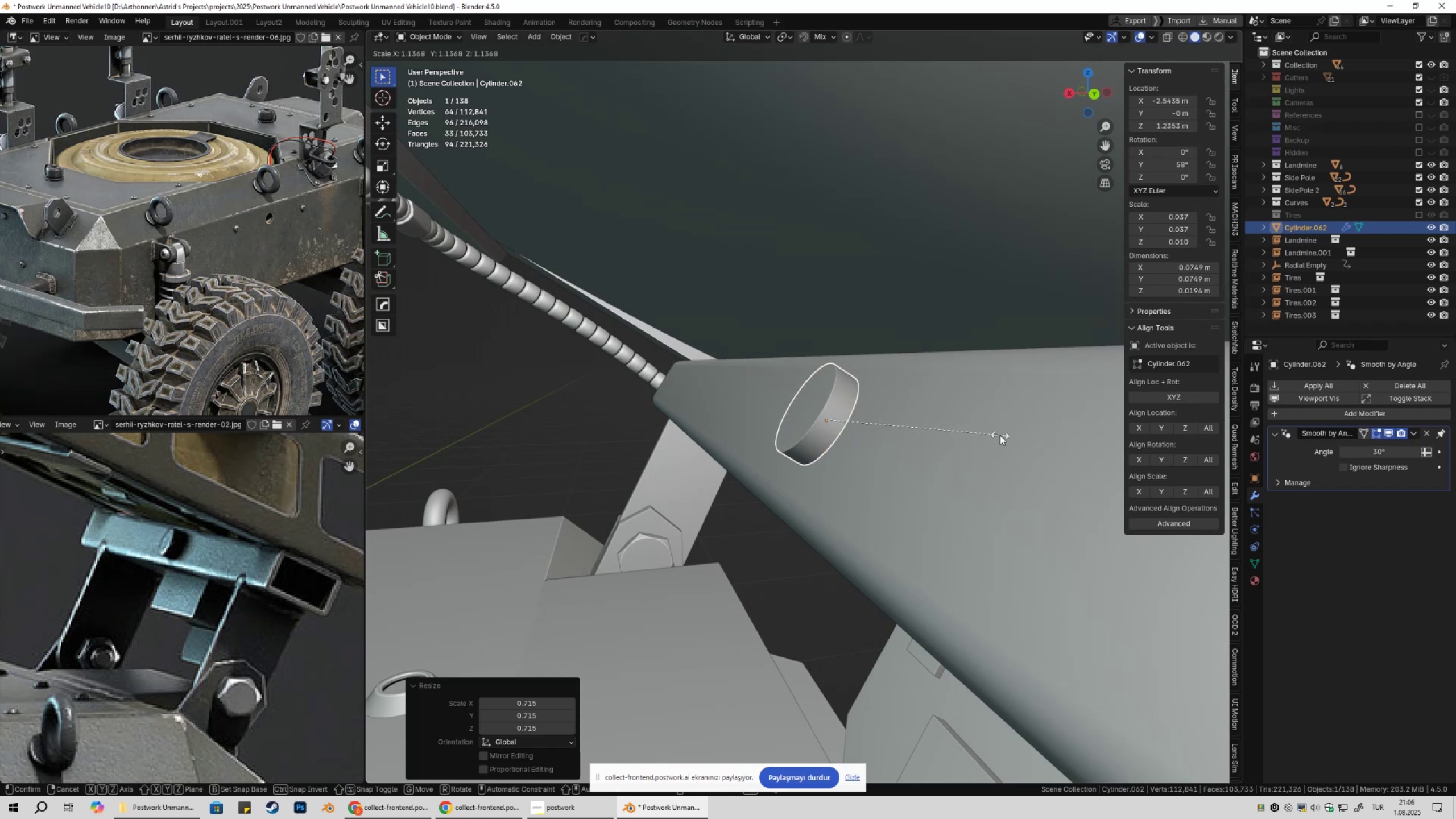 
left_click([995, 436])
 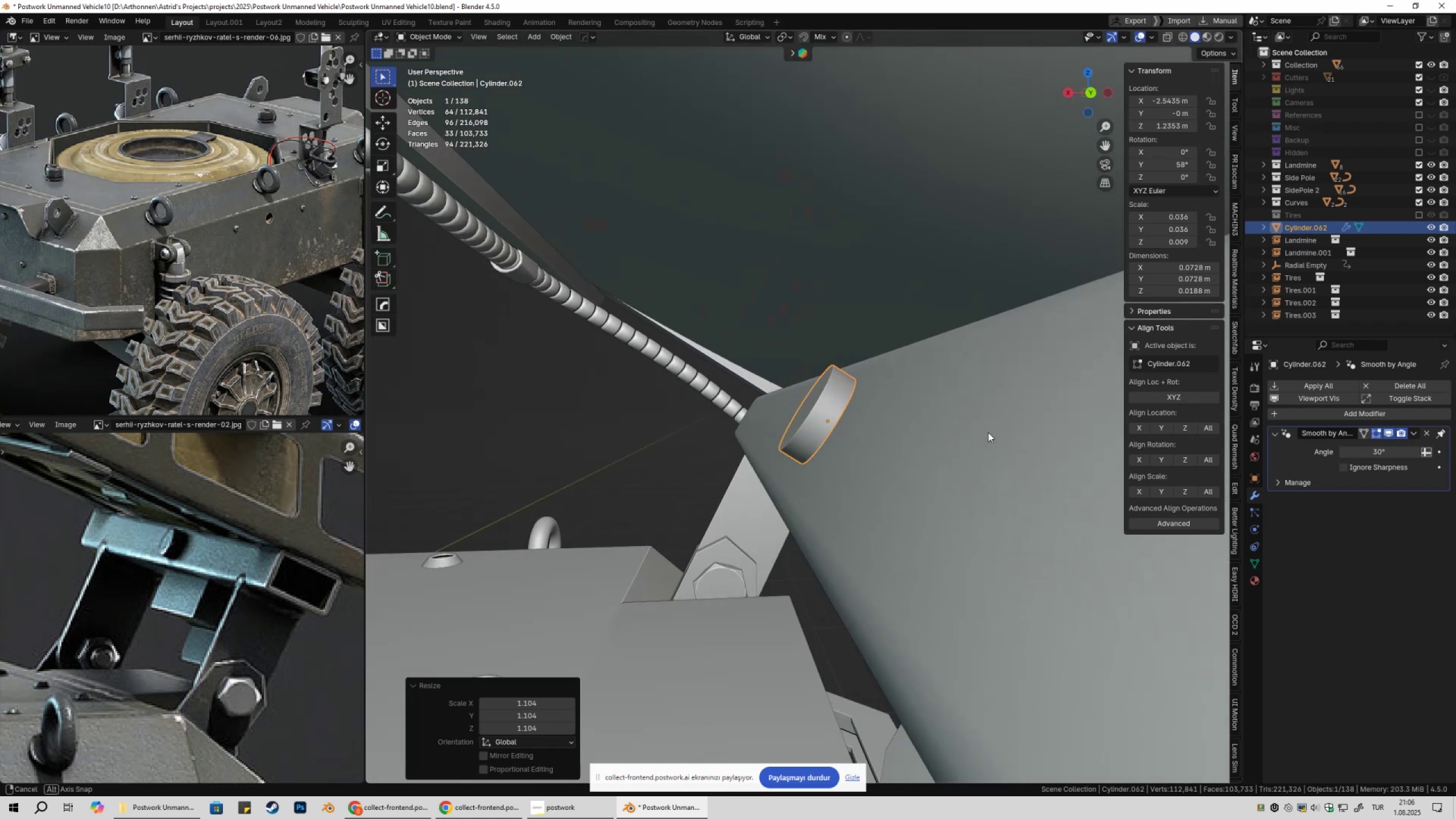 
type(gxxgxx)
 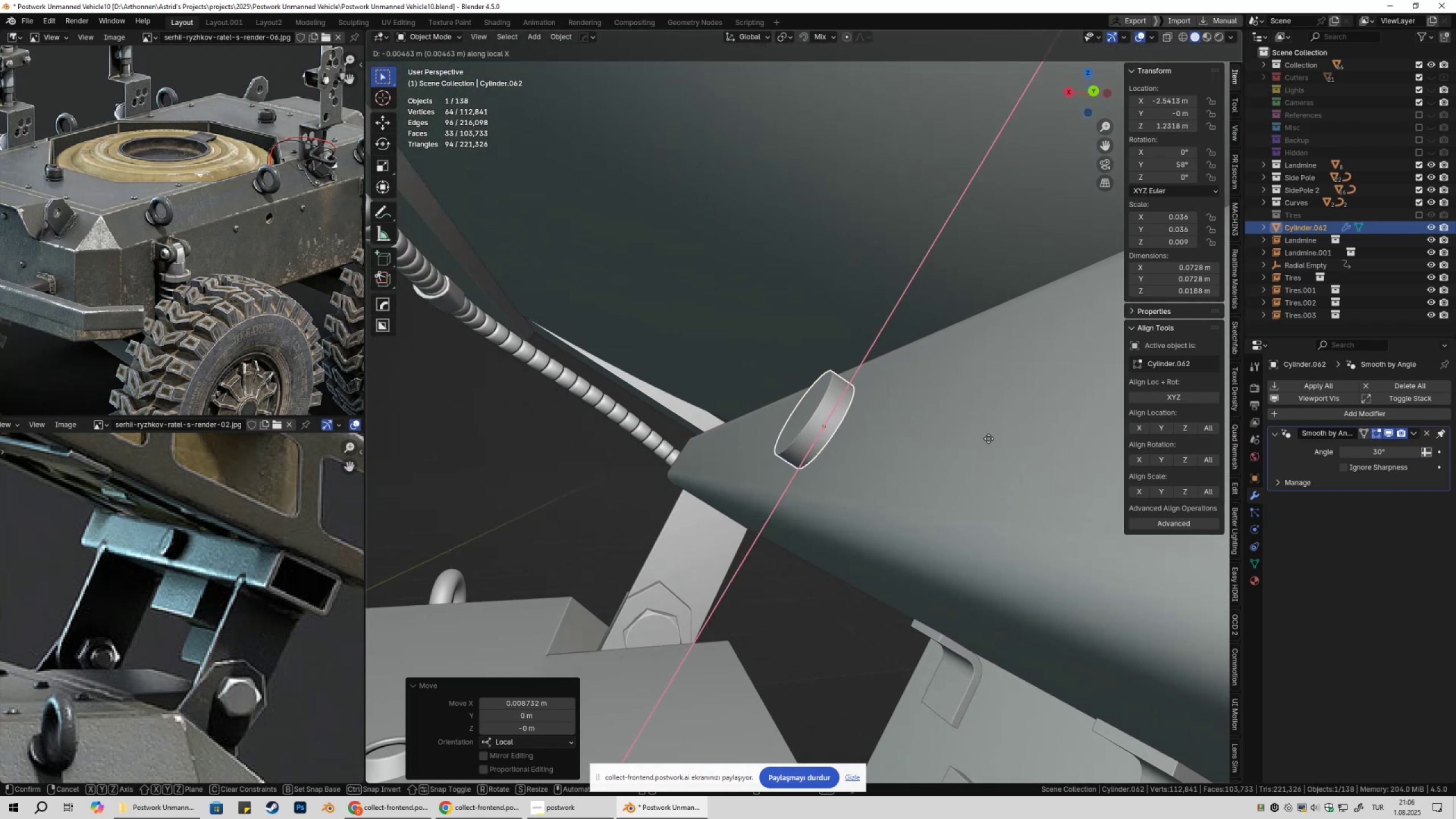 
key(Control+Z)
 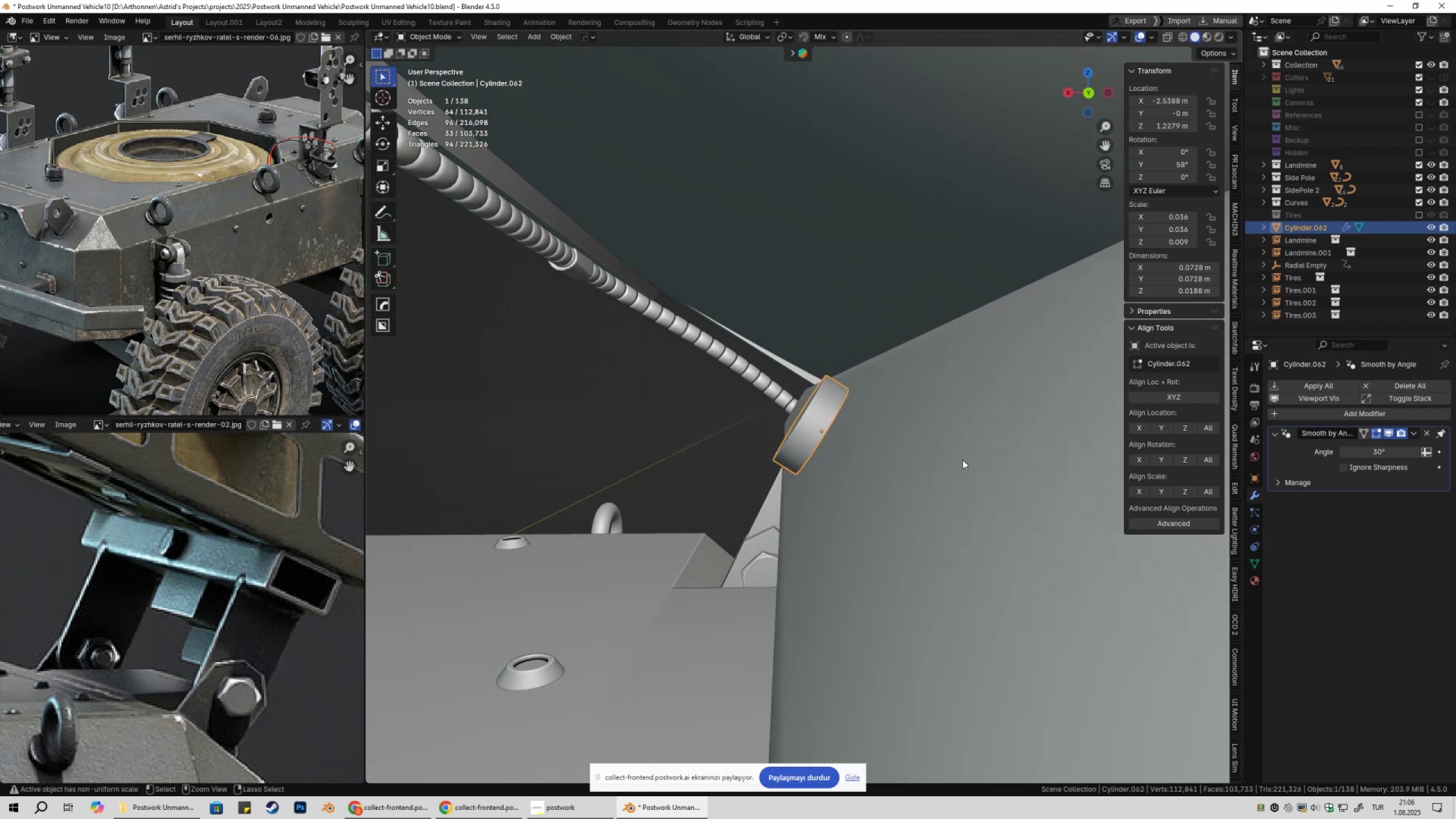 
key(Control+Z)
 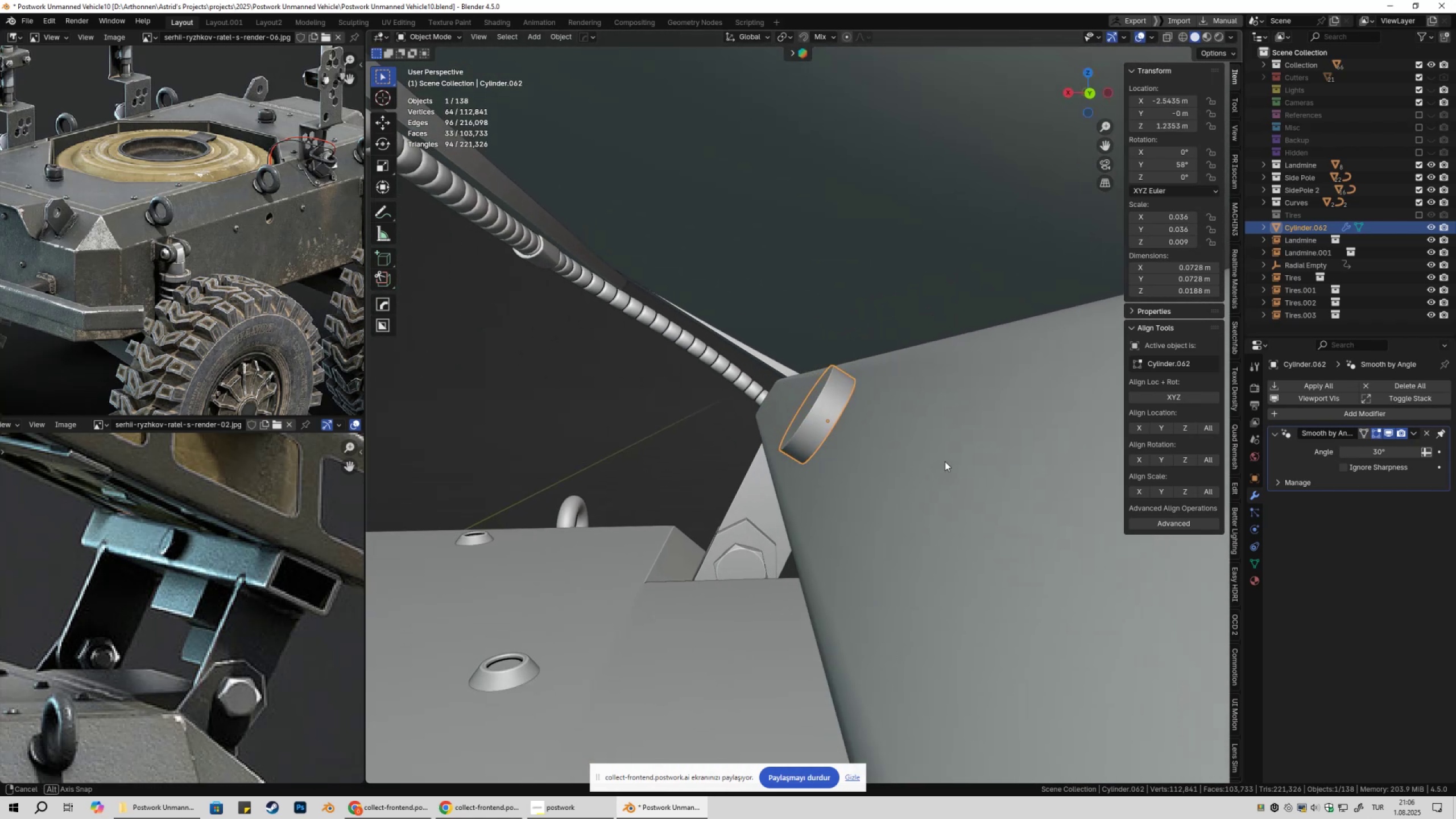 
type(gxx)
 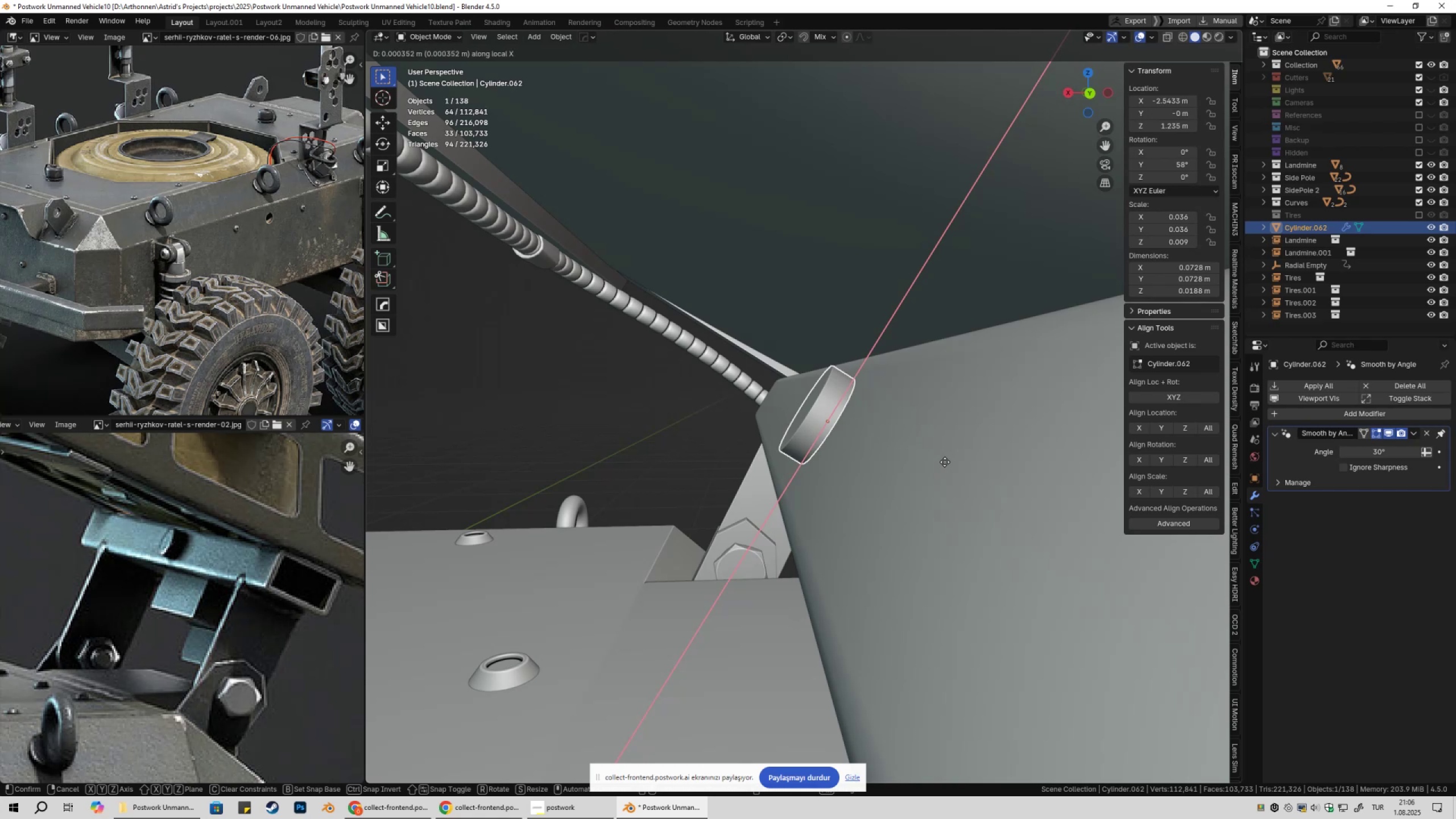 
hold_key(key=ShiftLeft, duration=1.53)
 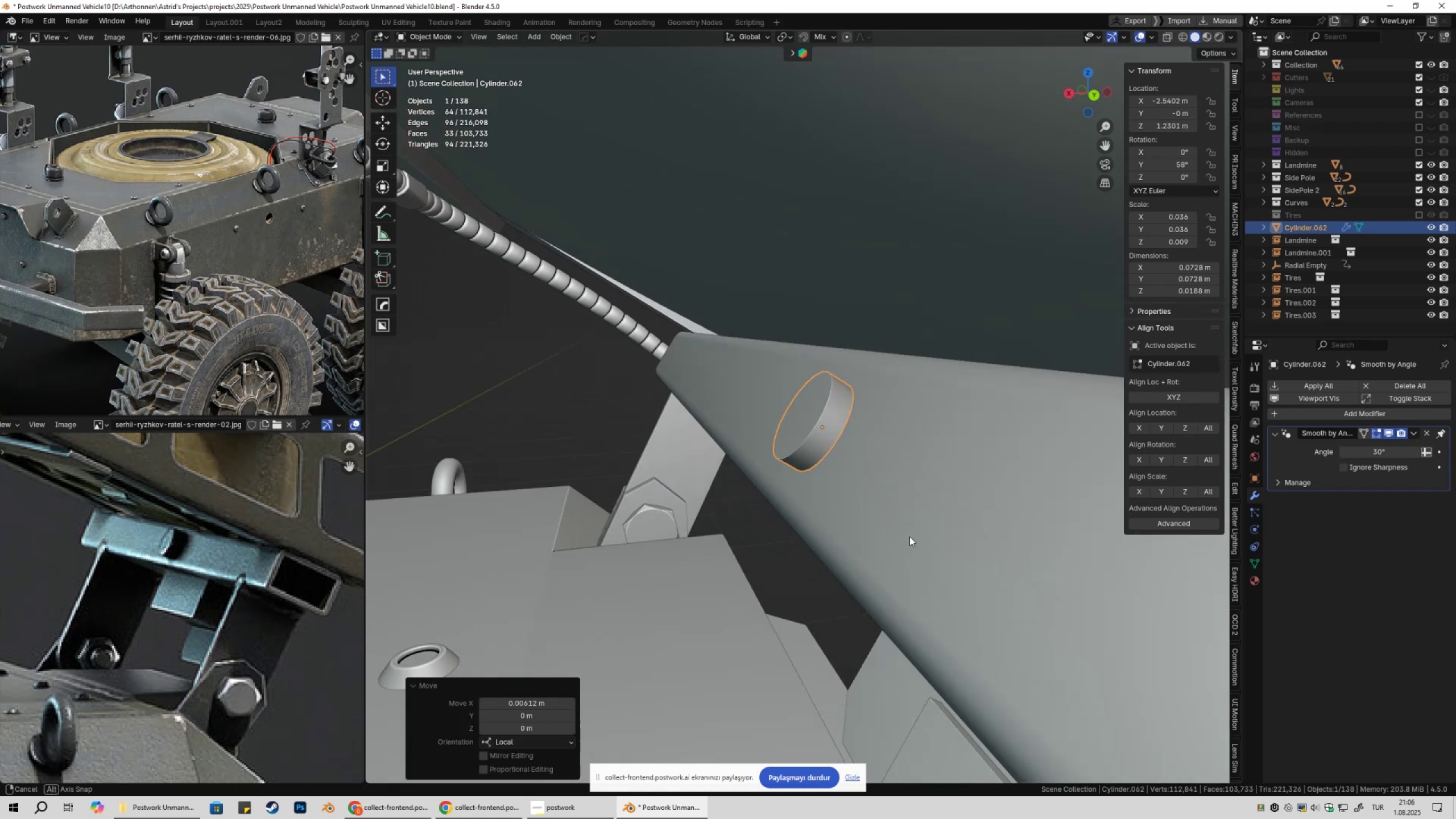 
hold_key(key=ShiftLeft, duration=0.34)
 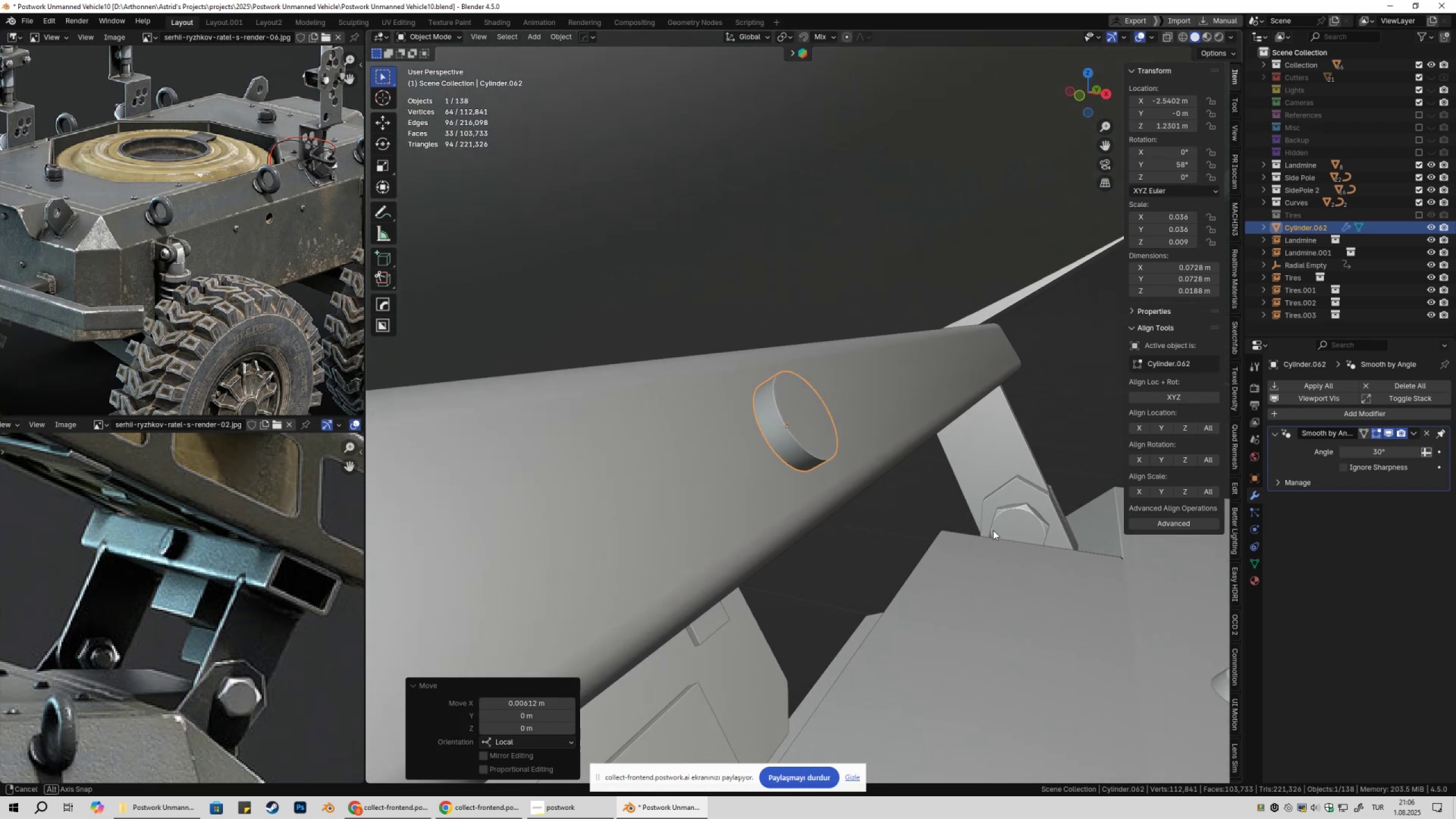 
type(gxx)
 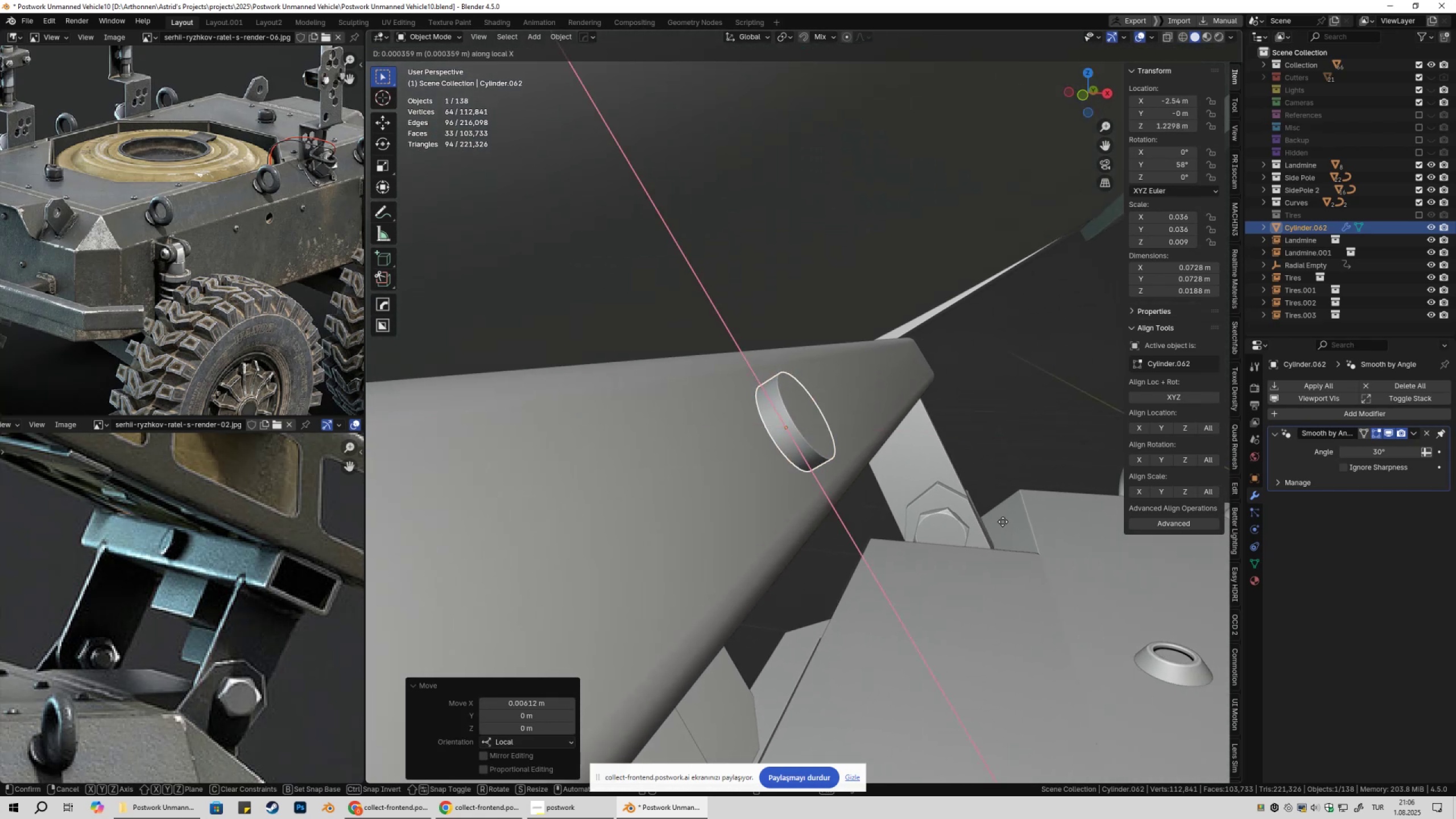 
hold_key(key=ShiftLeft, duration=1.24)
 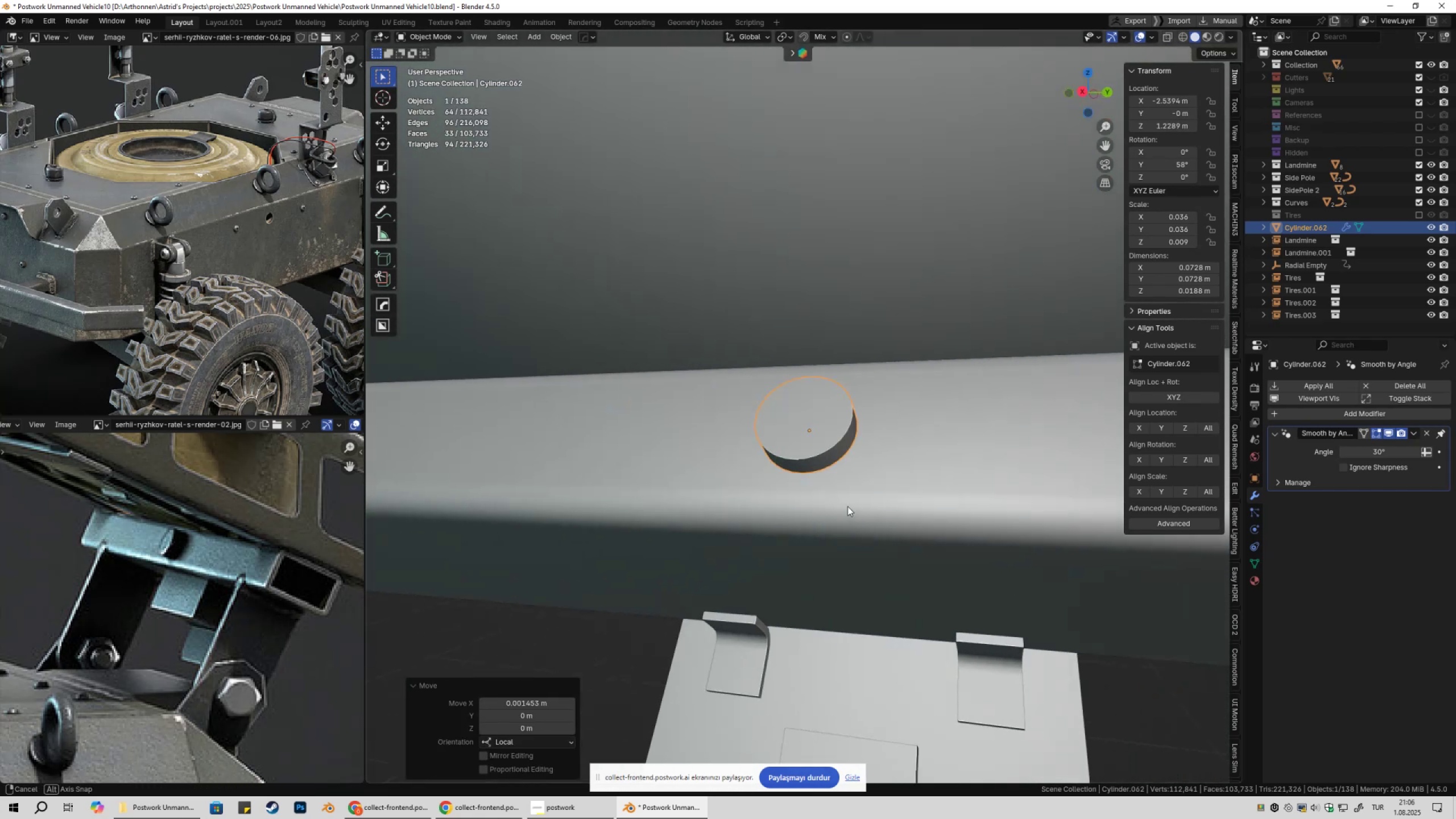 
key(Control+ControlLeft)
 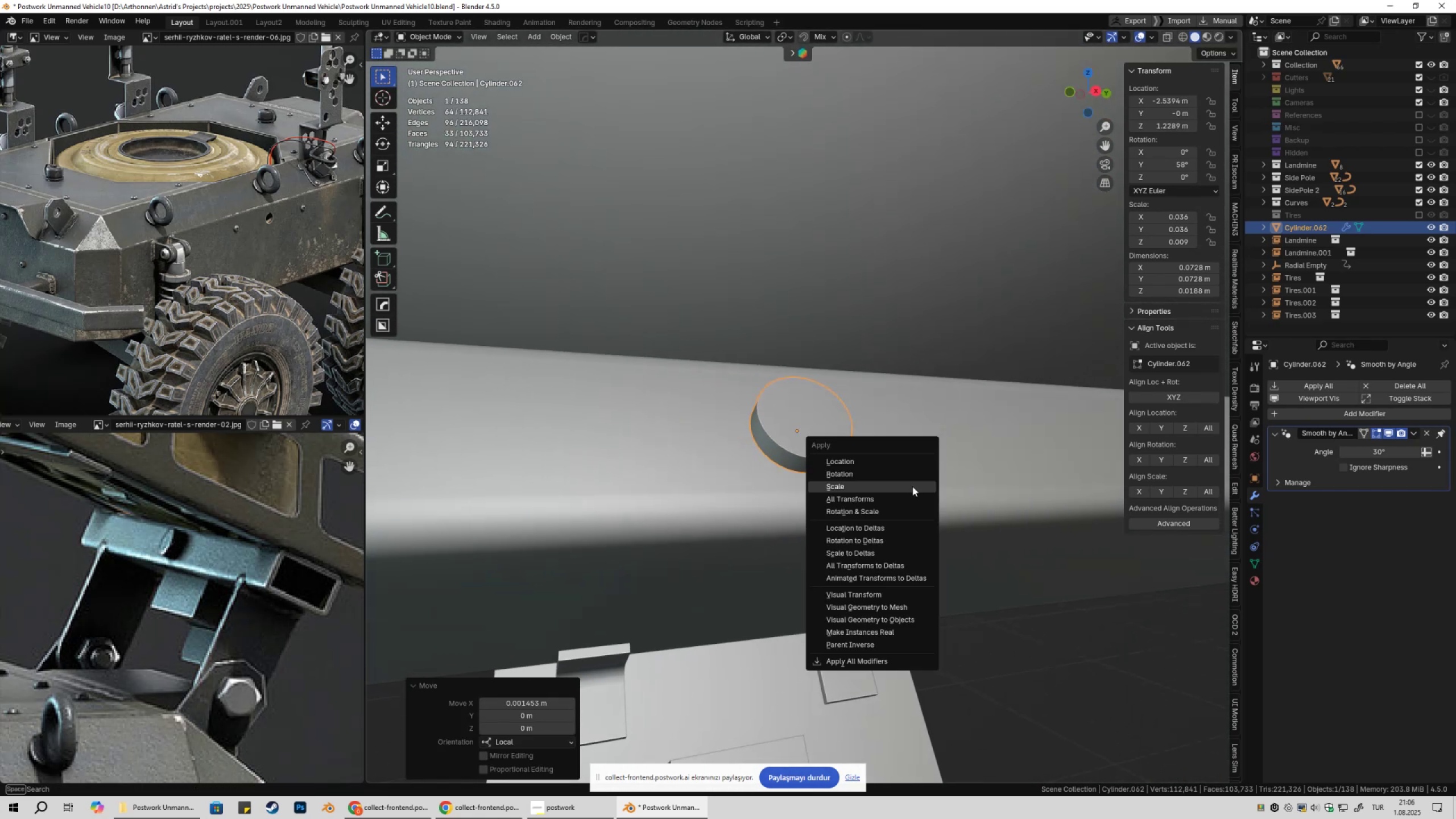 
key(Control+A)
 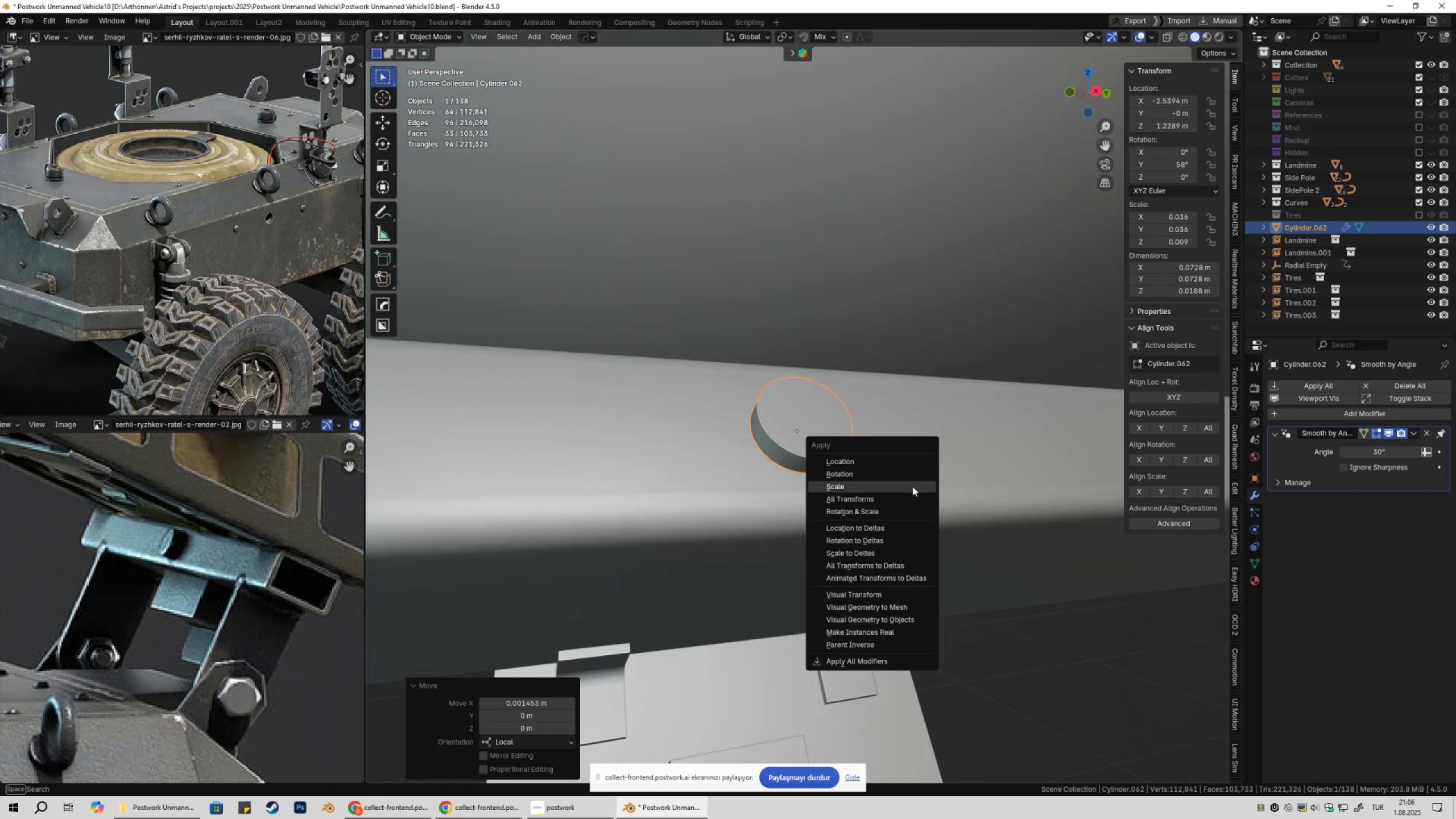 
left_click([912, 486])
 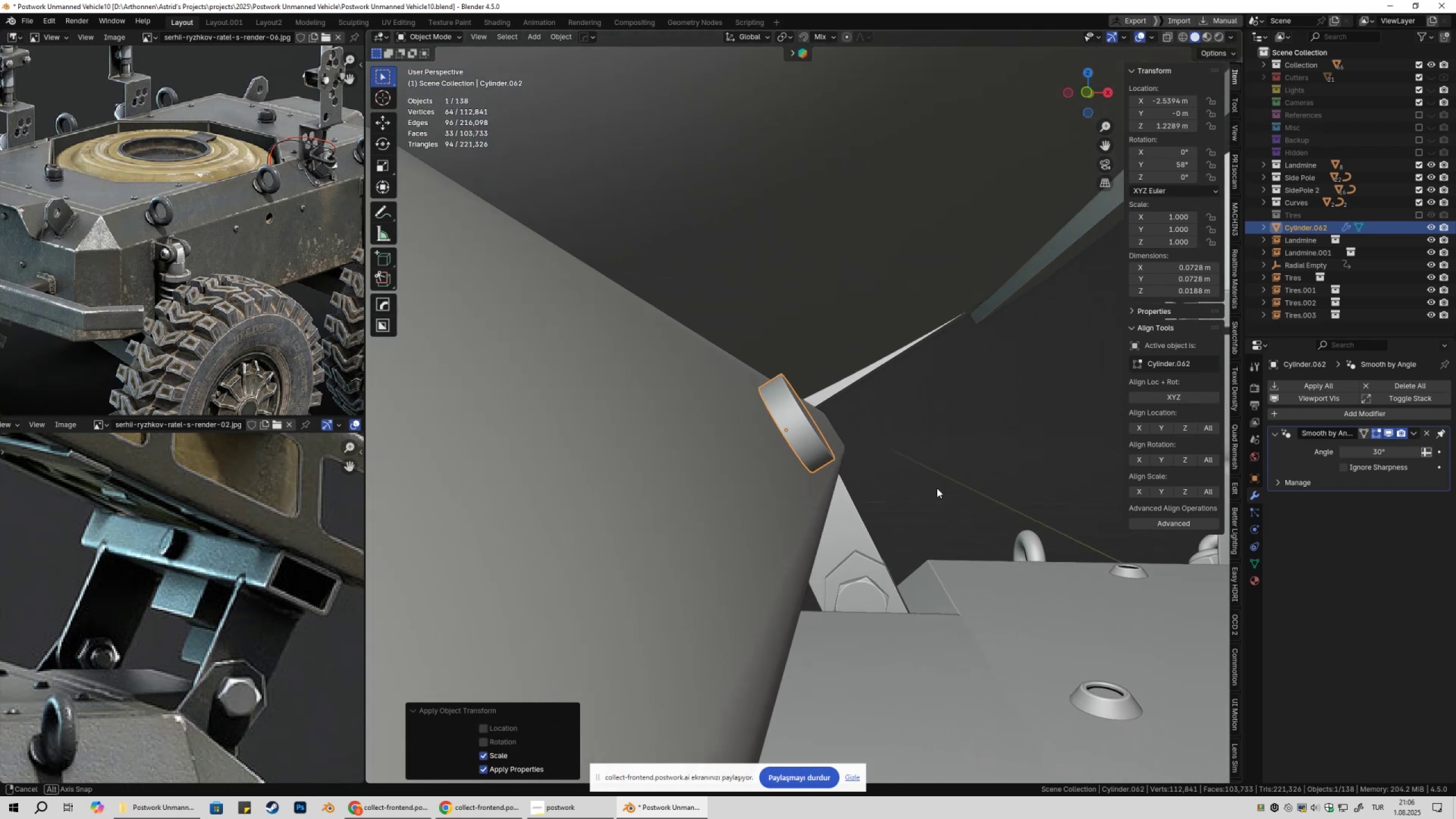 
scroll: coordinate [905, 504], scroll_direction: down, amount: 7.0
 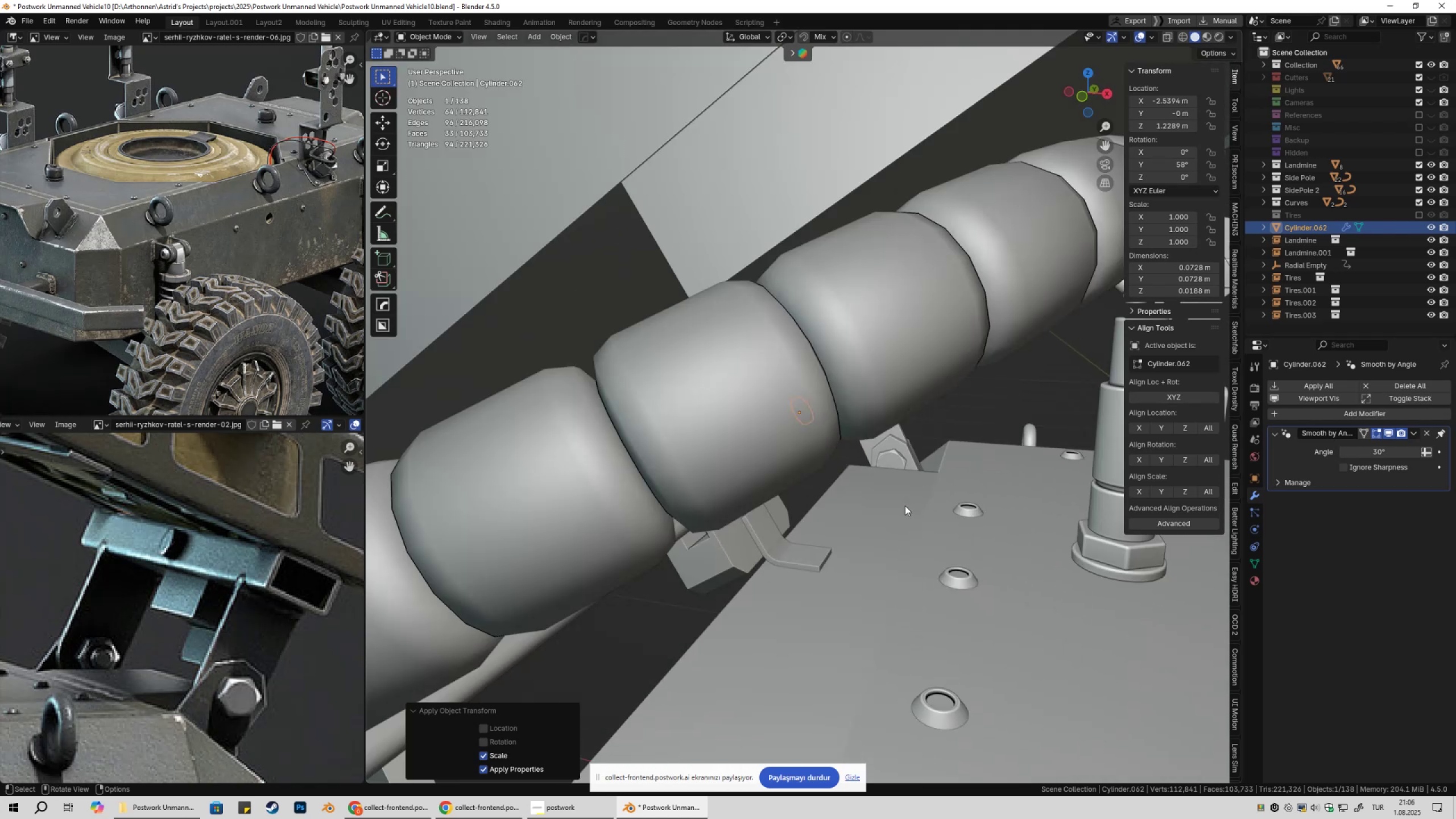 
left_click([905, 506])
 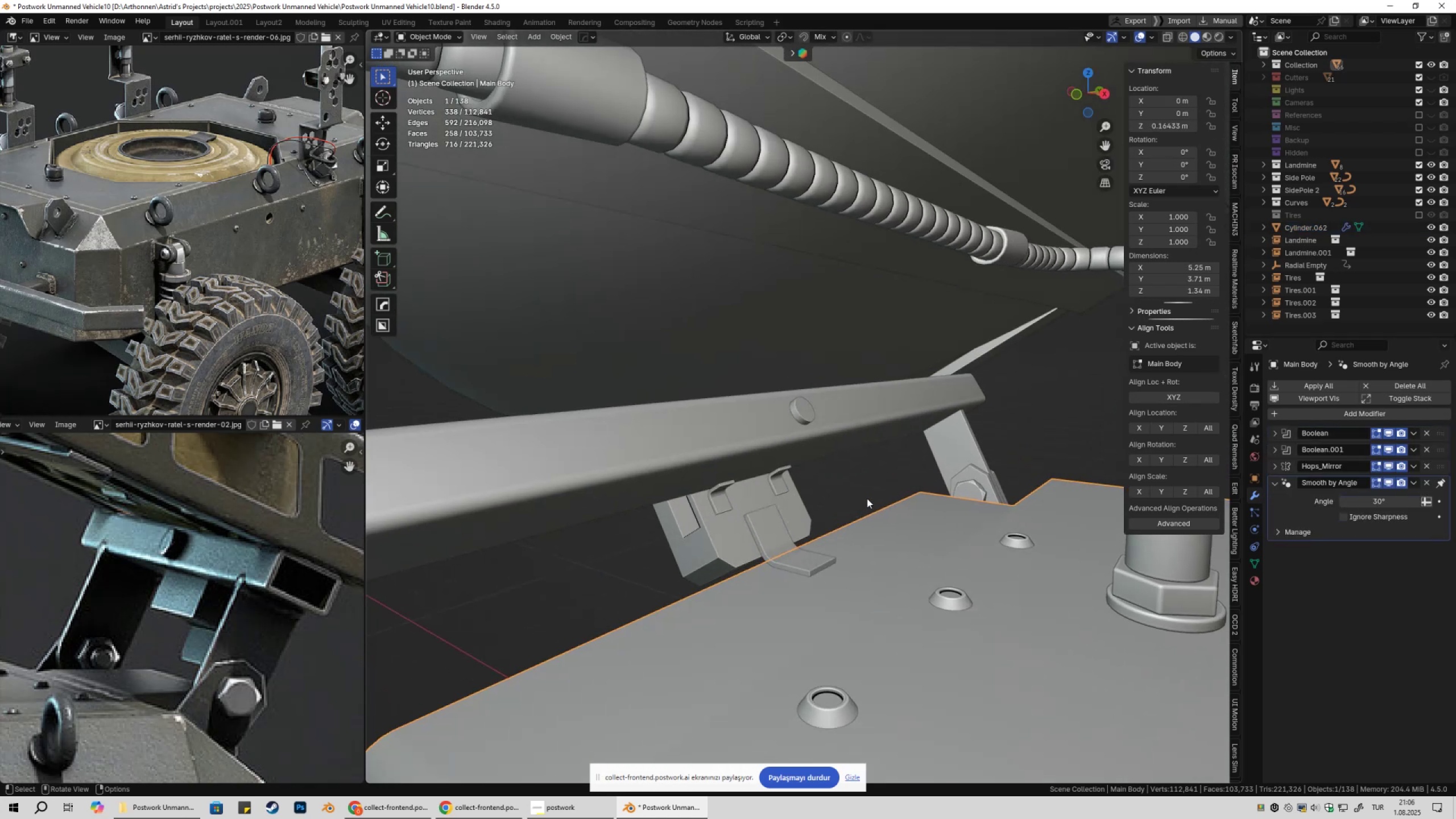 
scroll: coordinate [867, 500], scroll_direction: down, amount: 5.0
 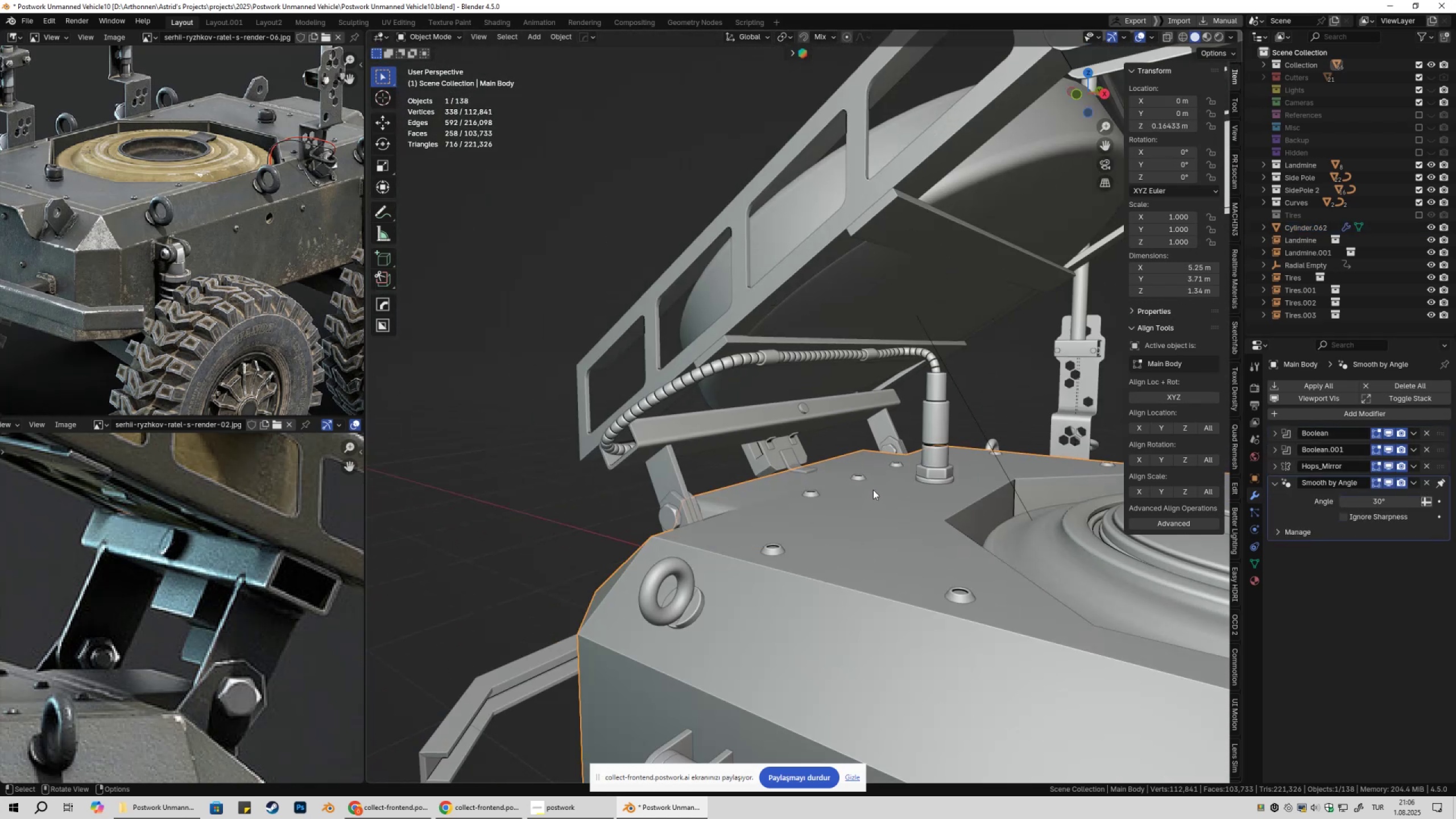 
scroll: coordinate [847, 444], scroll_direction: up, amount: 8.0
 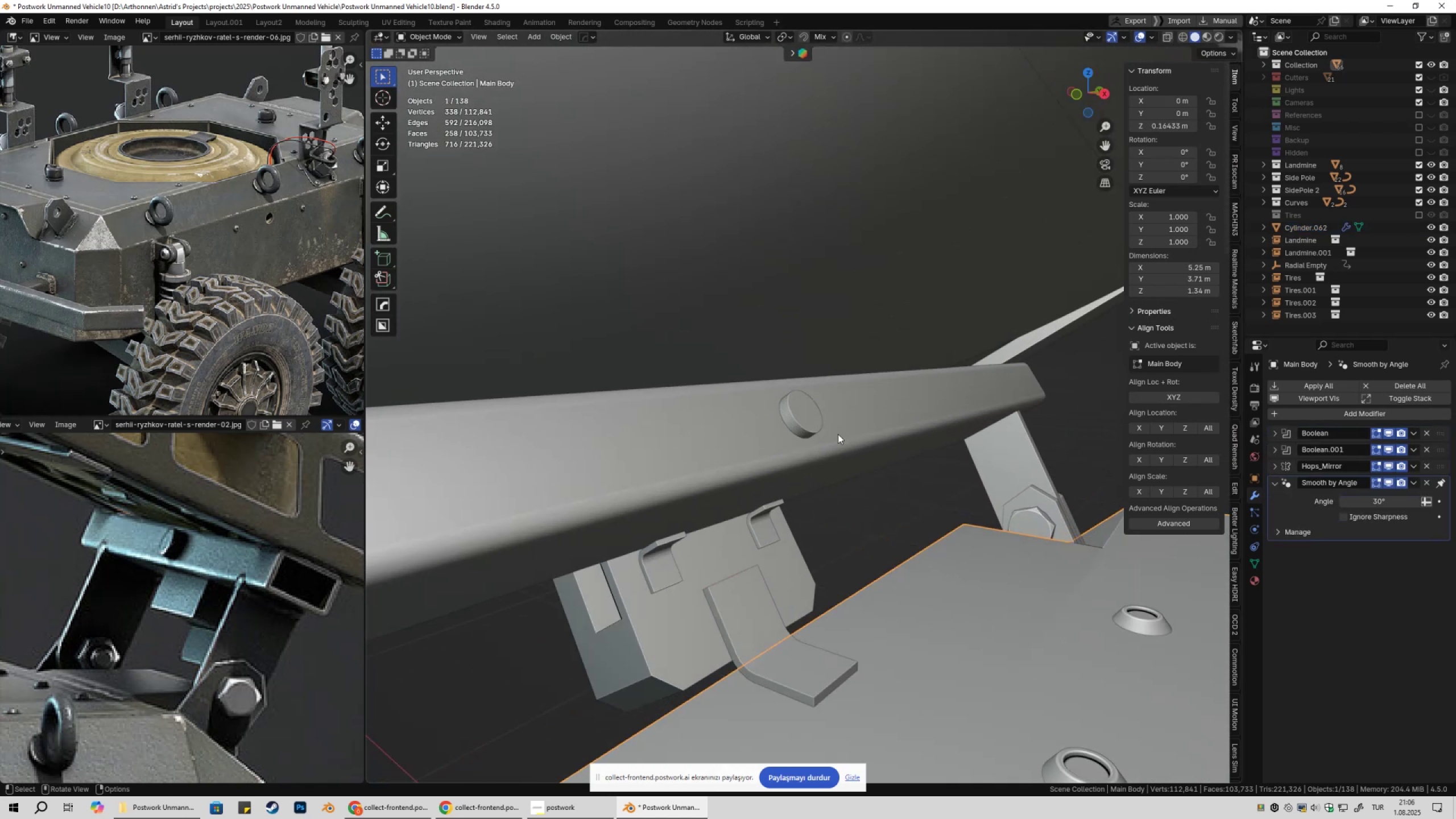 
left_click([813, 417])
 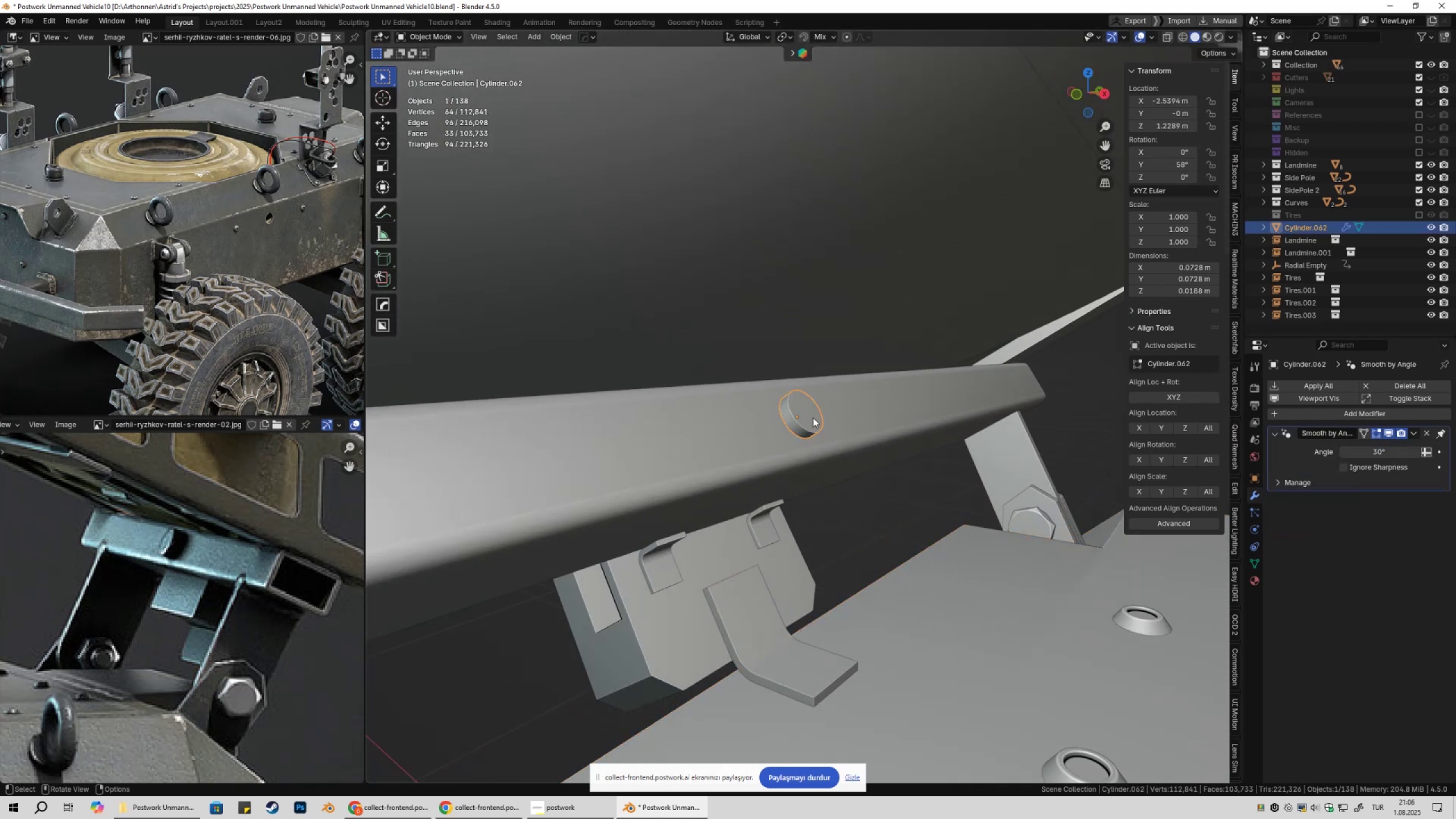 
key(Tab)
 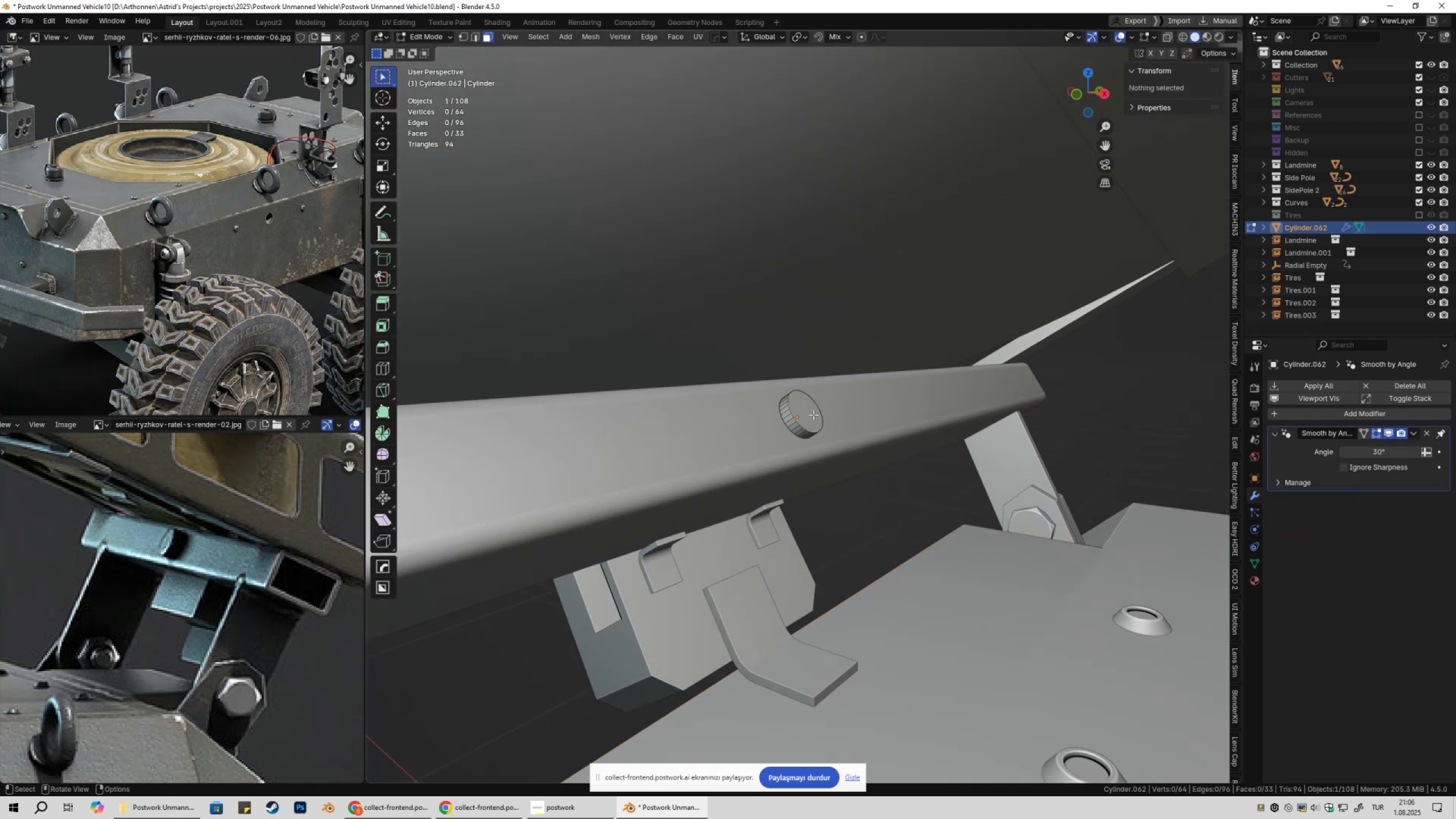 
key(3)
 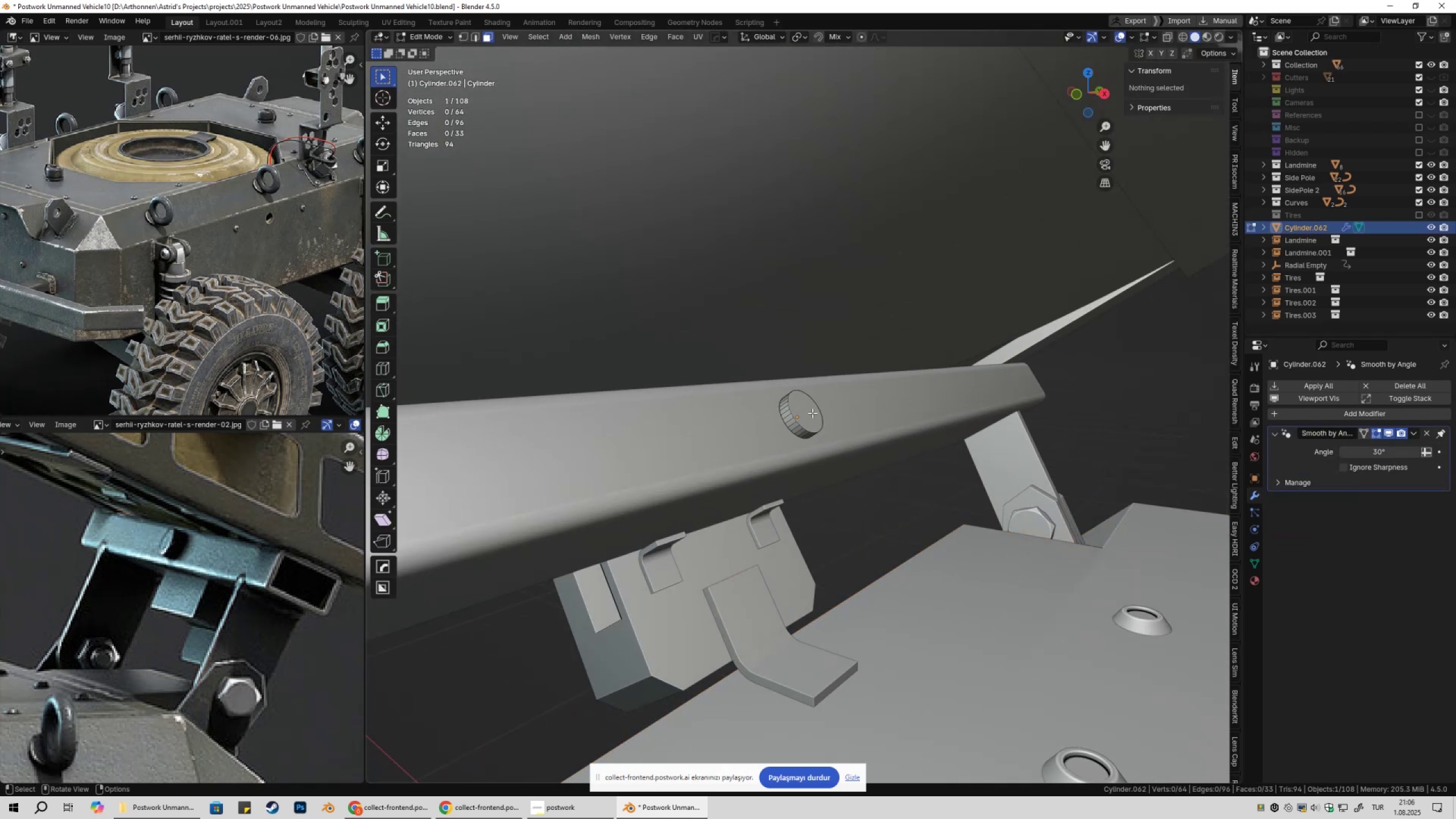 
left_click([812, 413])
 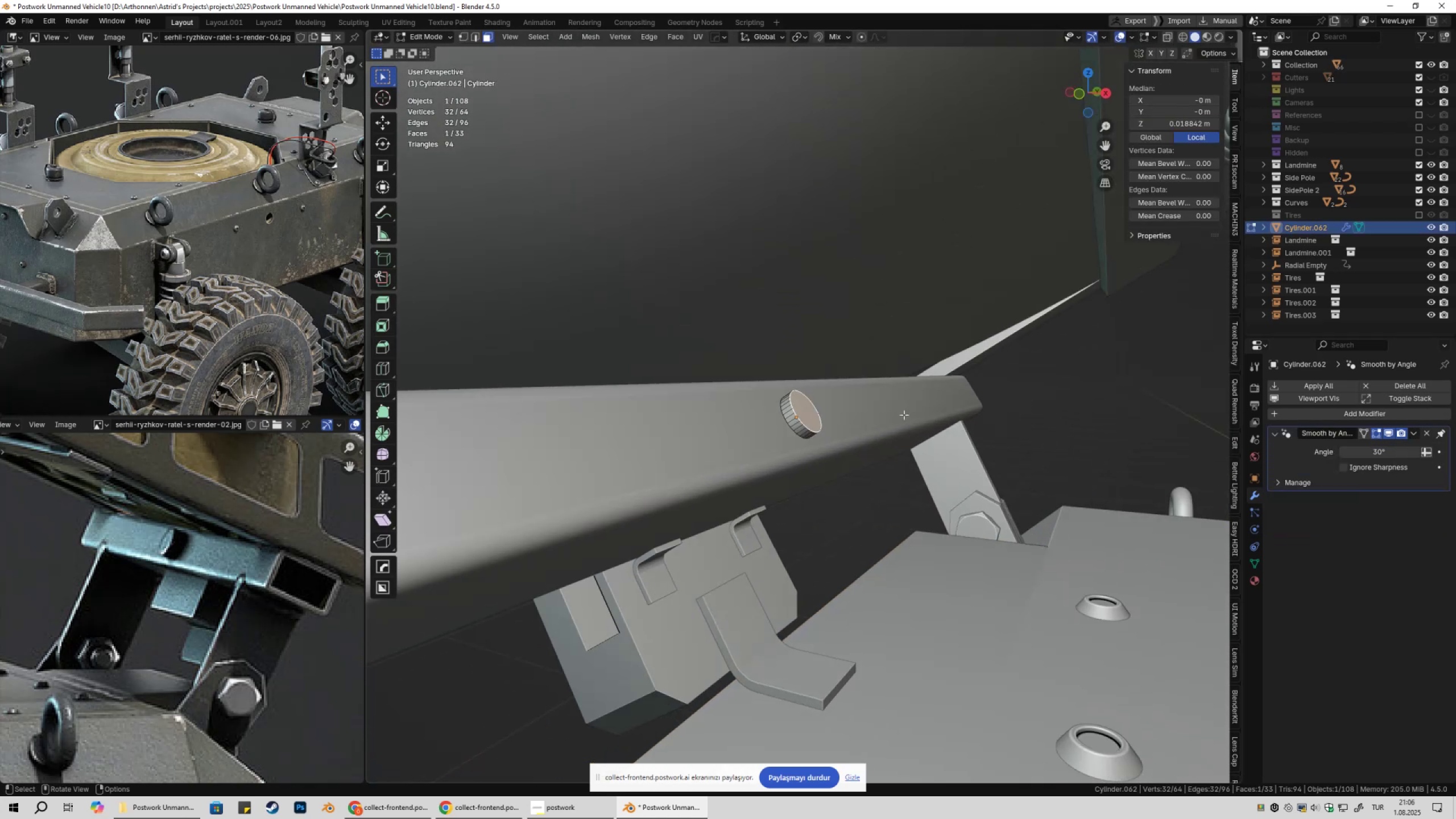 
type(gzz)
 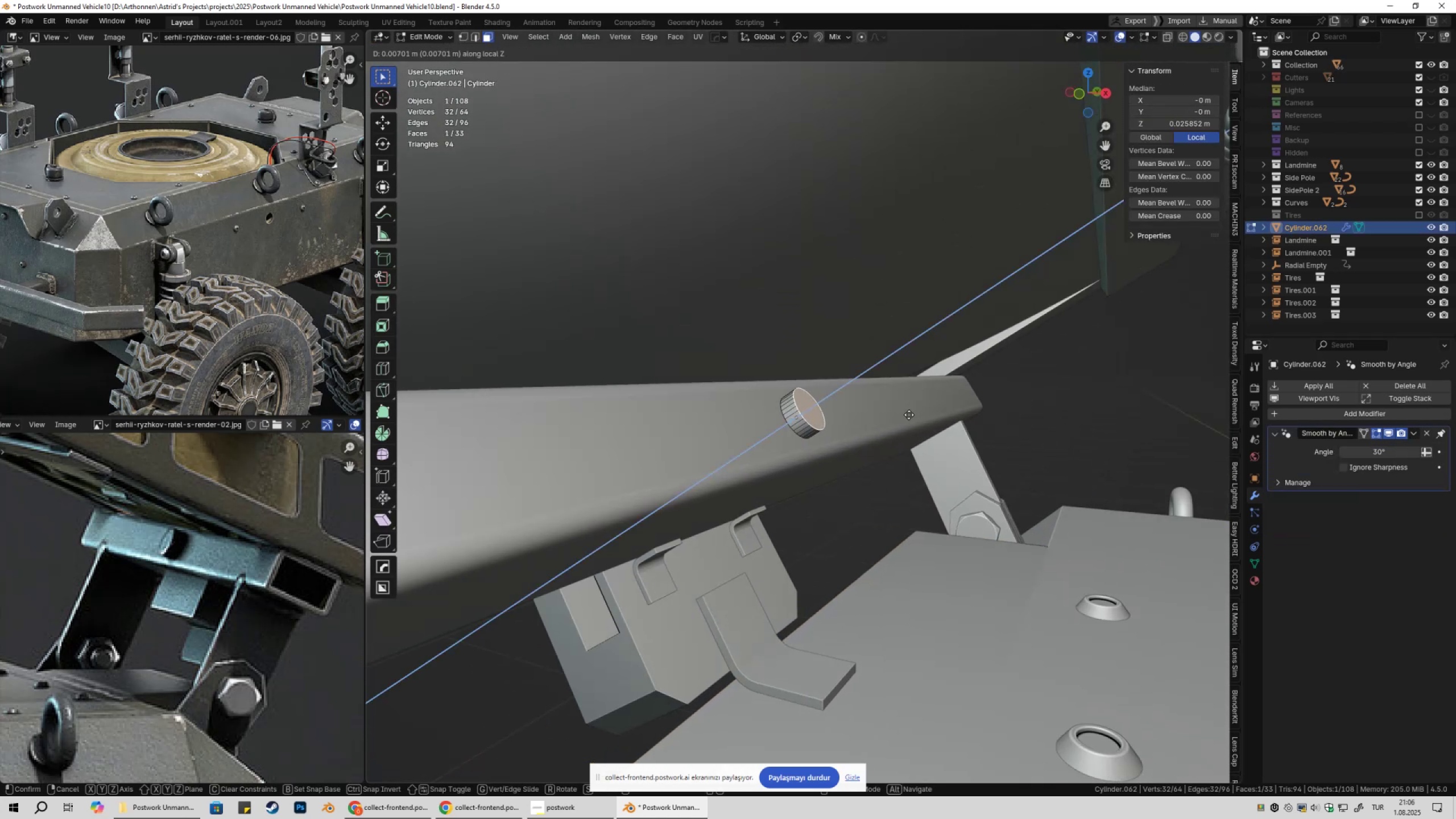 
hold_key(key=ShiftLeft, duration=1.37)
left_click([904, 415])
 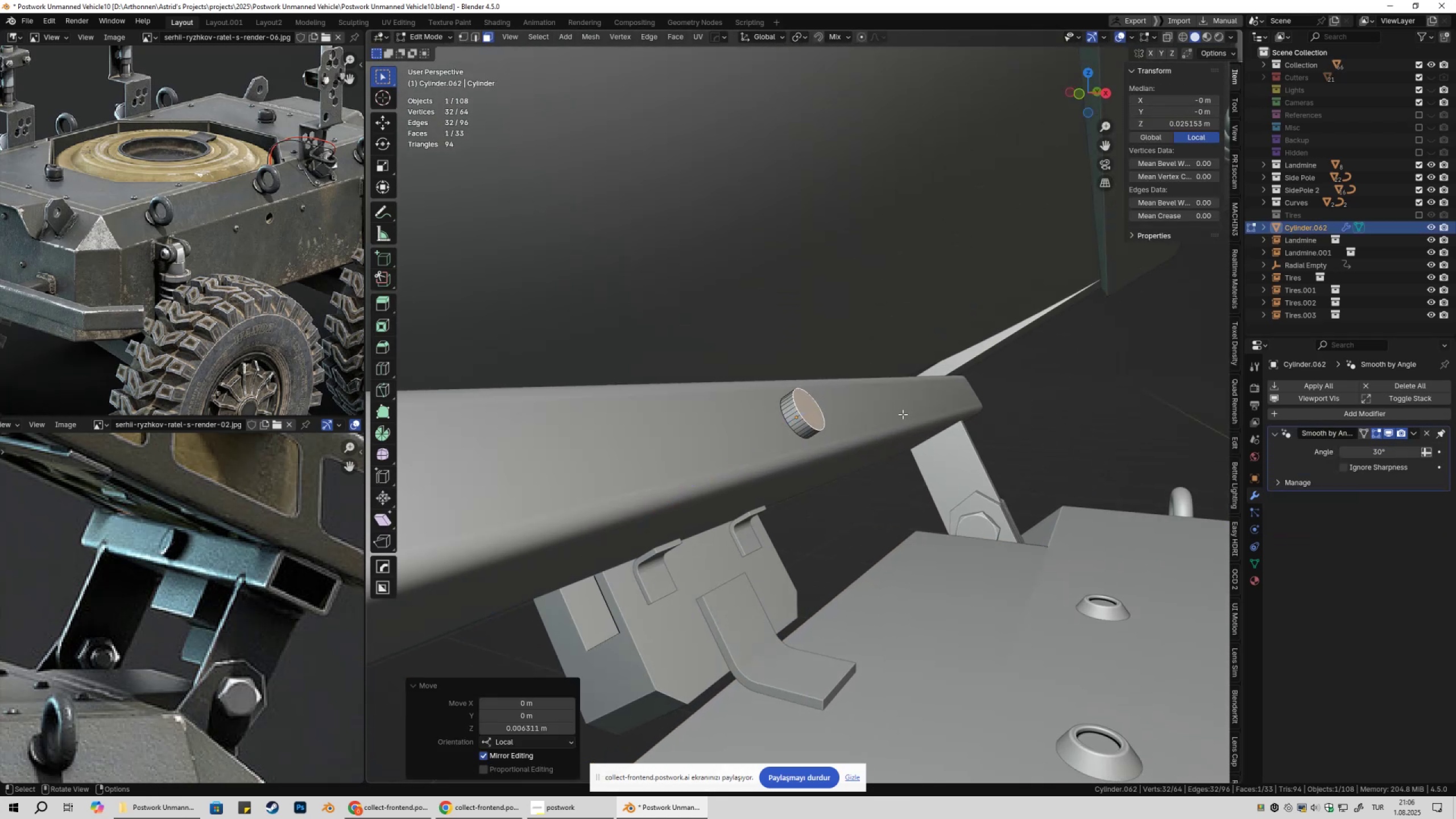 
key(Tab)
 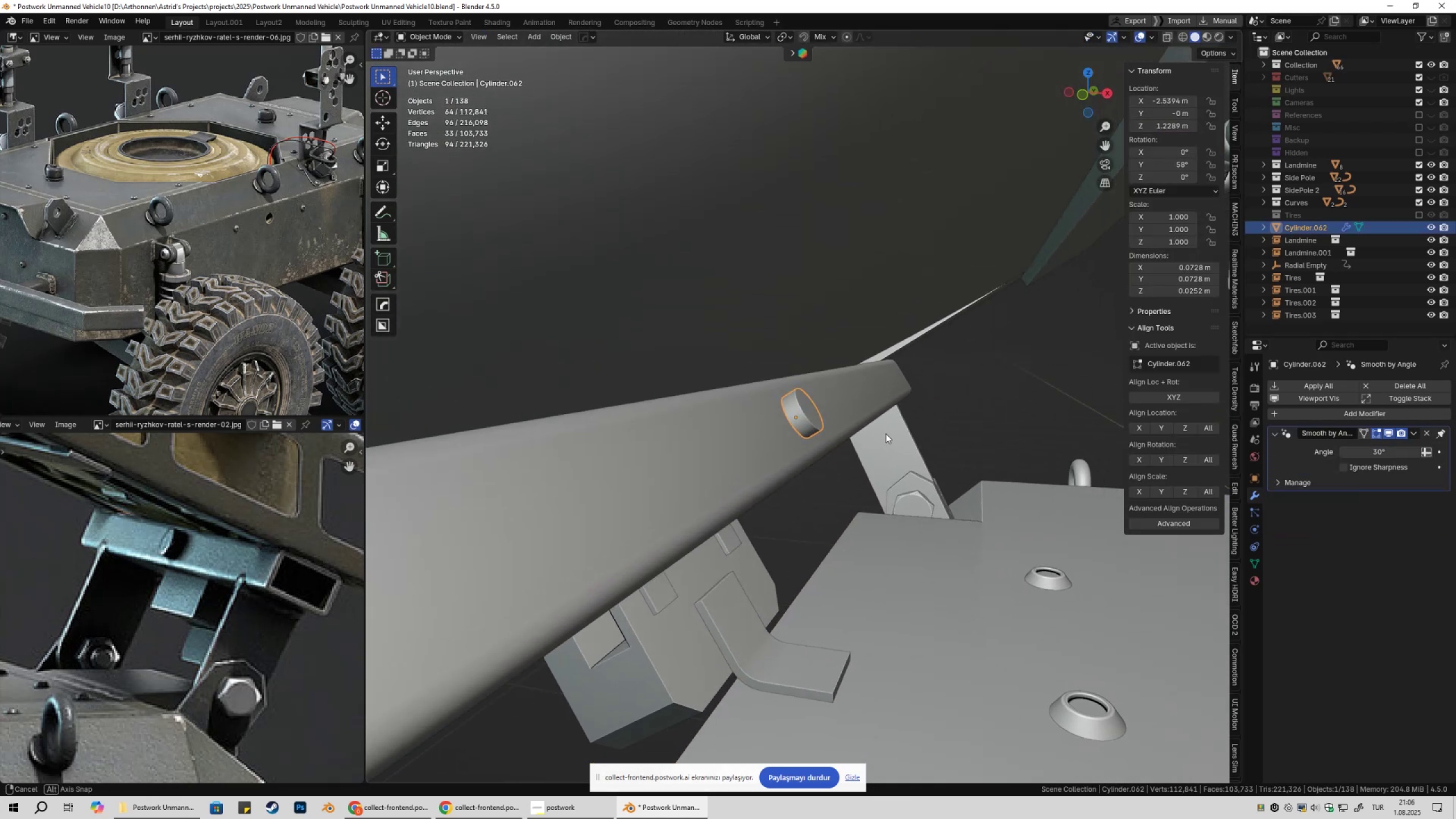 
scroll: coordinate [882, 439], scroll_direction: up, amount: 5.0
 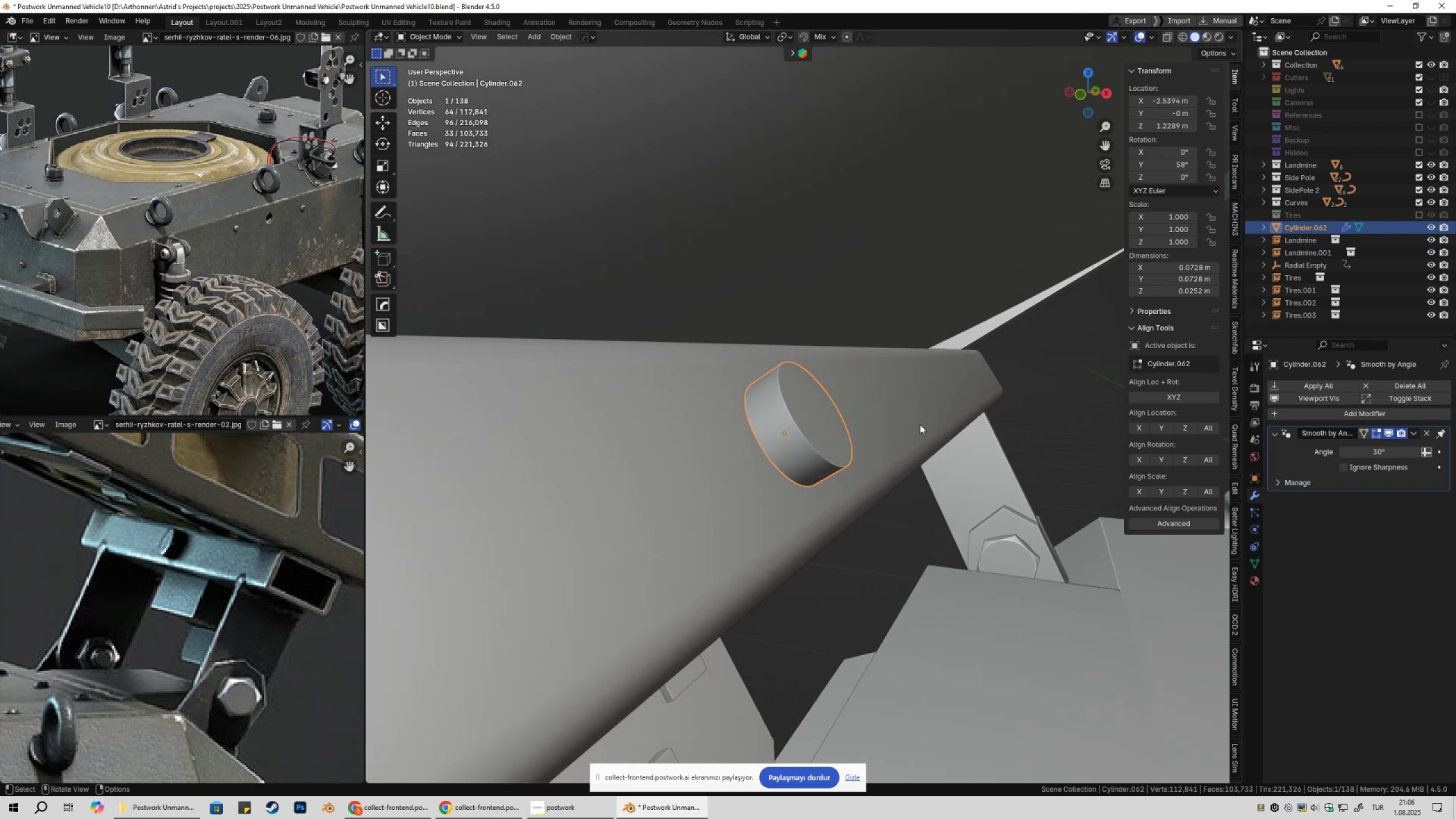 
key(Q)
 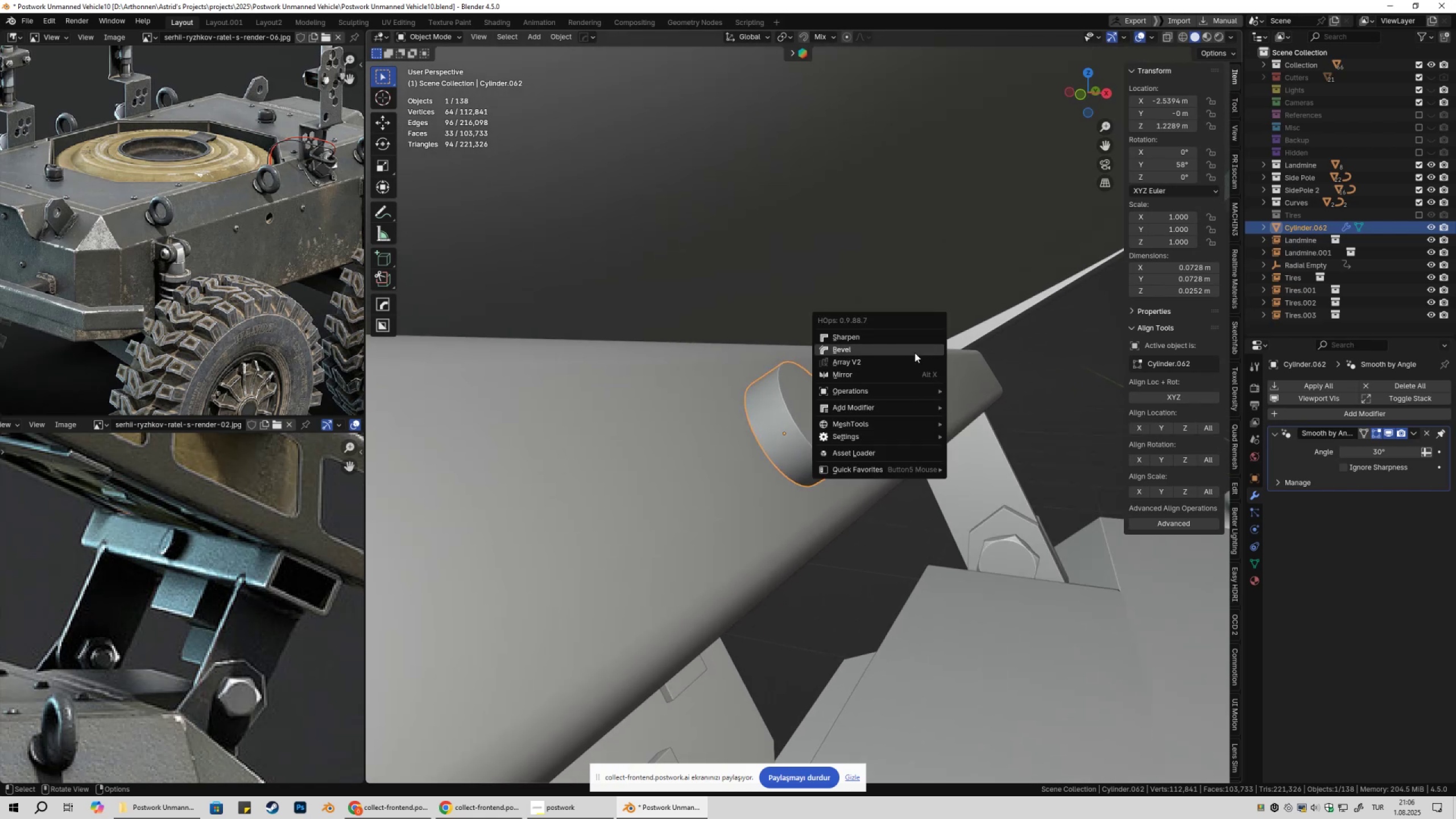 
left_click([915, 353])
 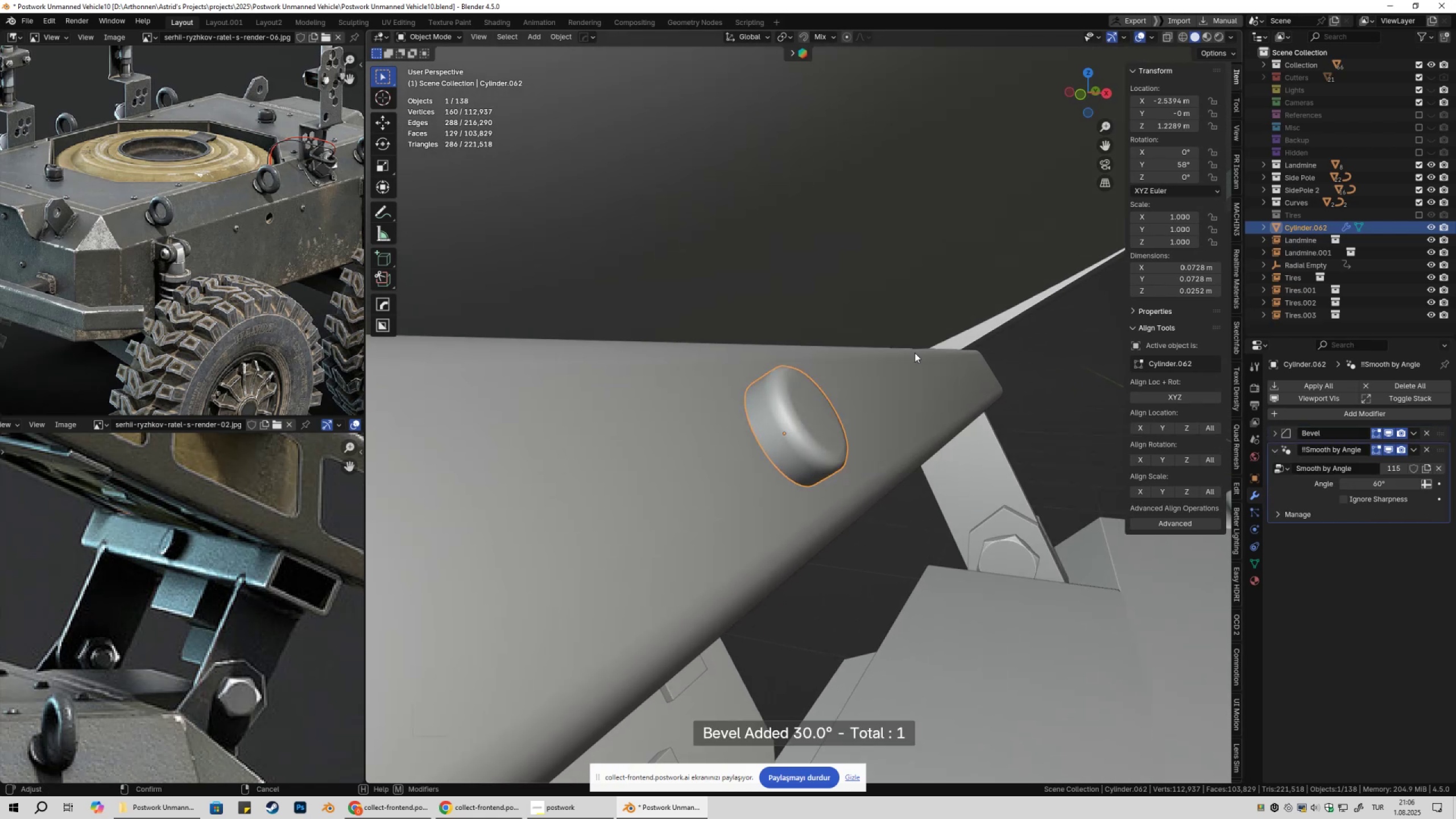 
hold_key(key=ShiftLeft, duration=1.54)
 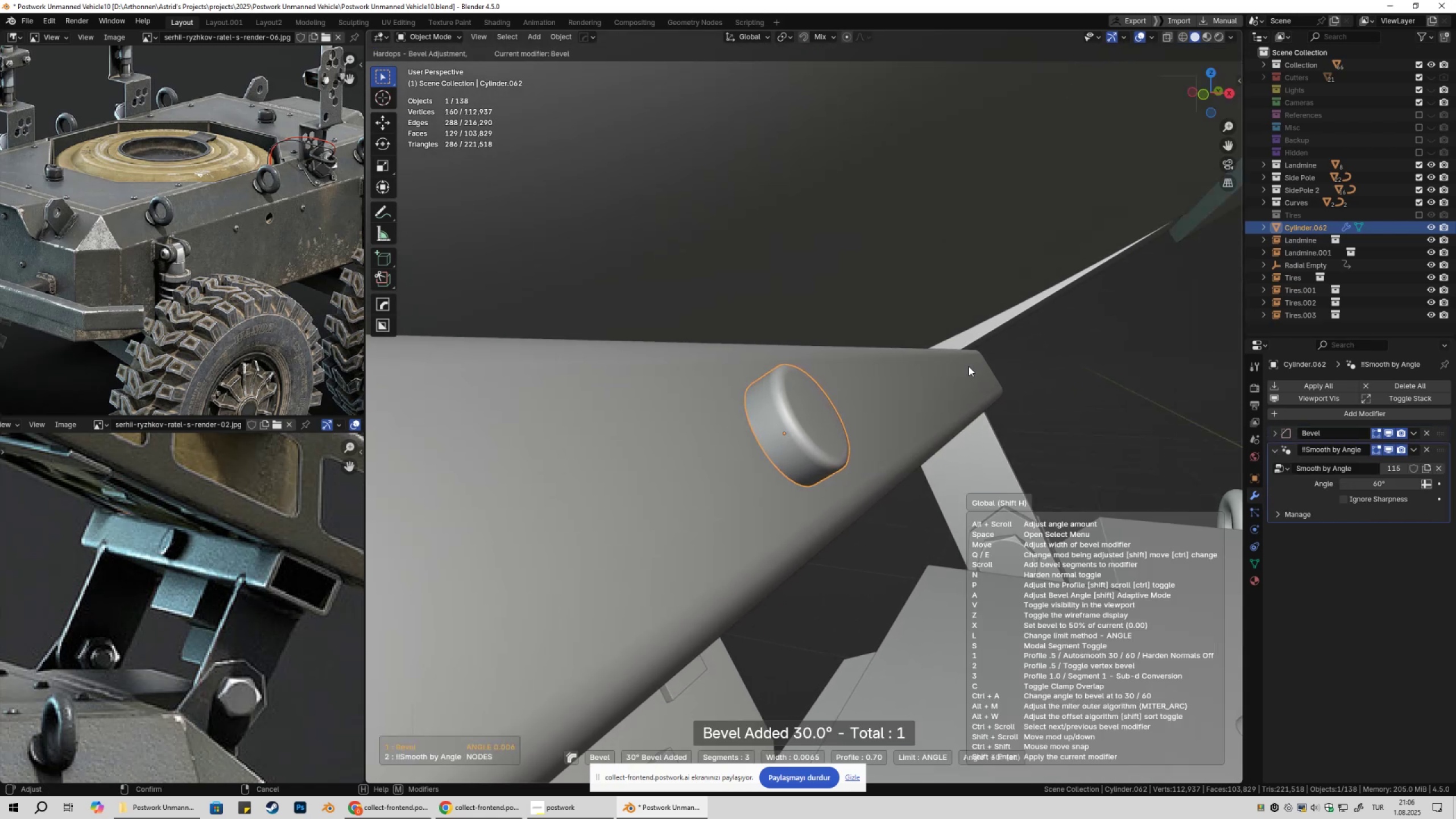 
hold_key(key=ShiftLeft, duration=1.51)
 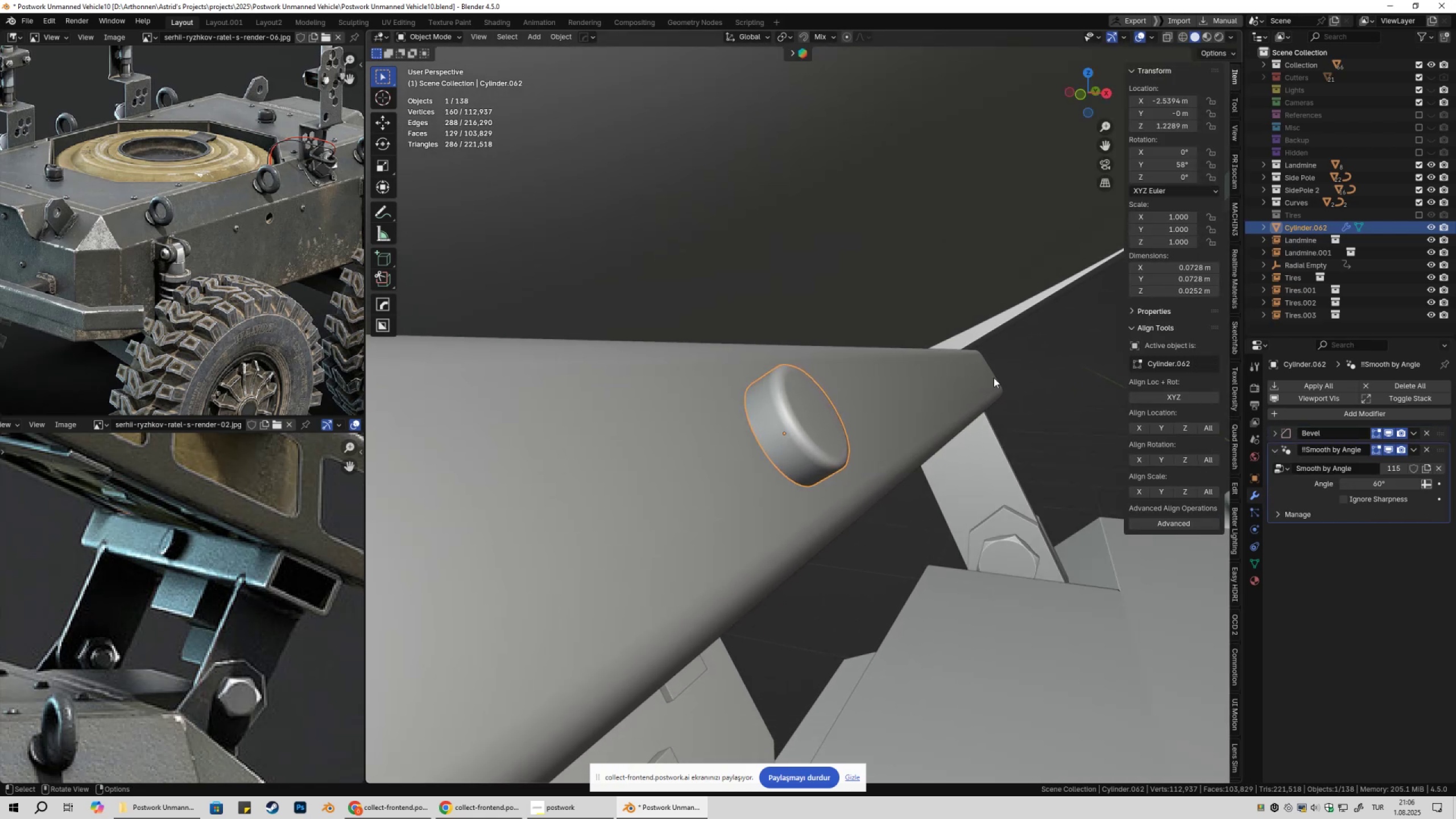 
hold_key(key=ShiftLeft, duration=0.47)
left_click([968, 366])
 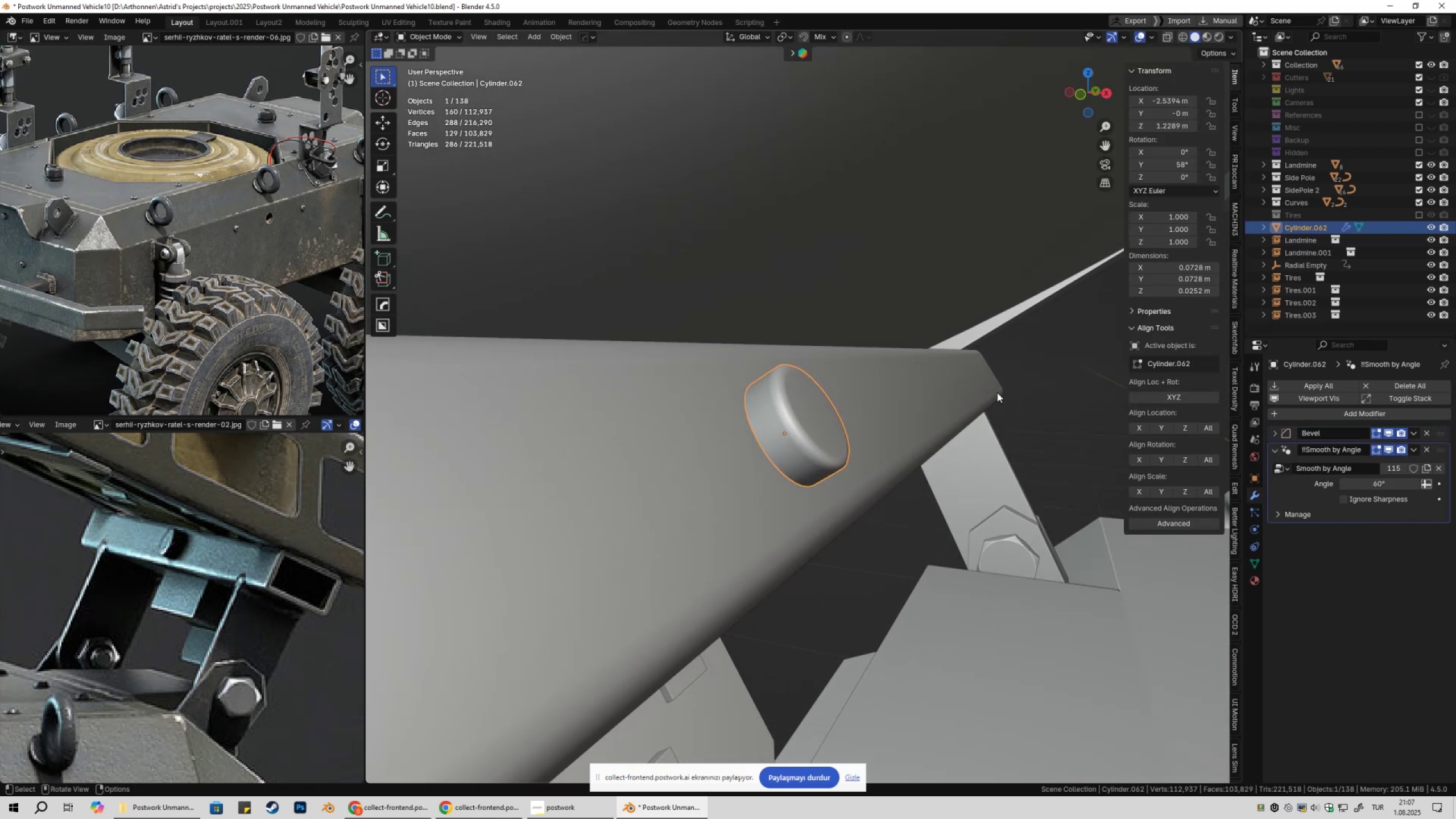 
scroll: coordinate [912, 457], scroll_direction: down, amount: 15.0
 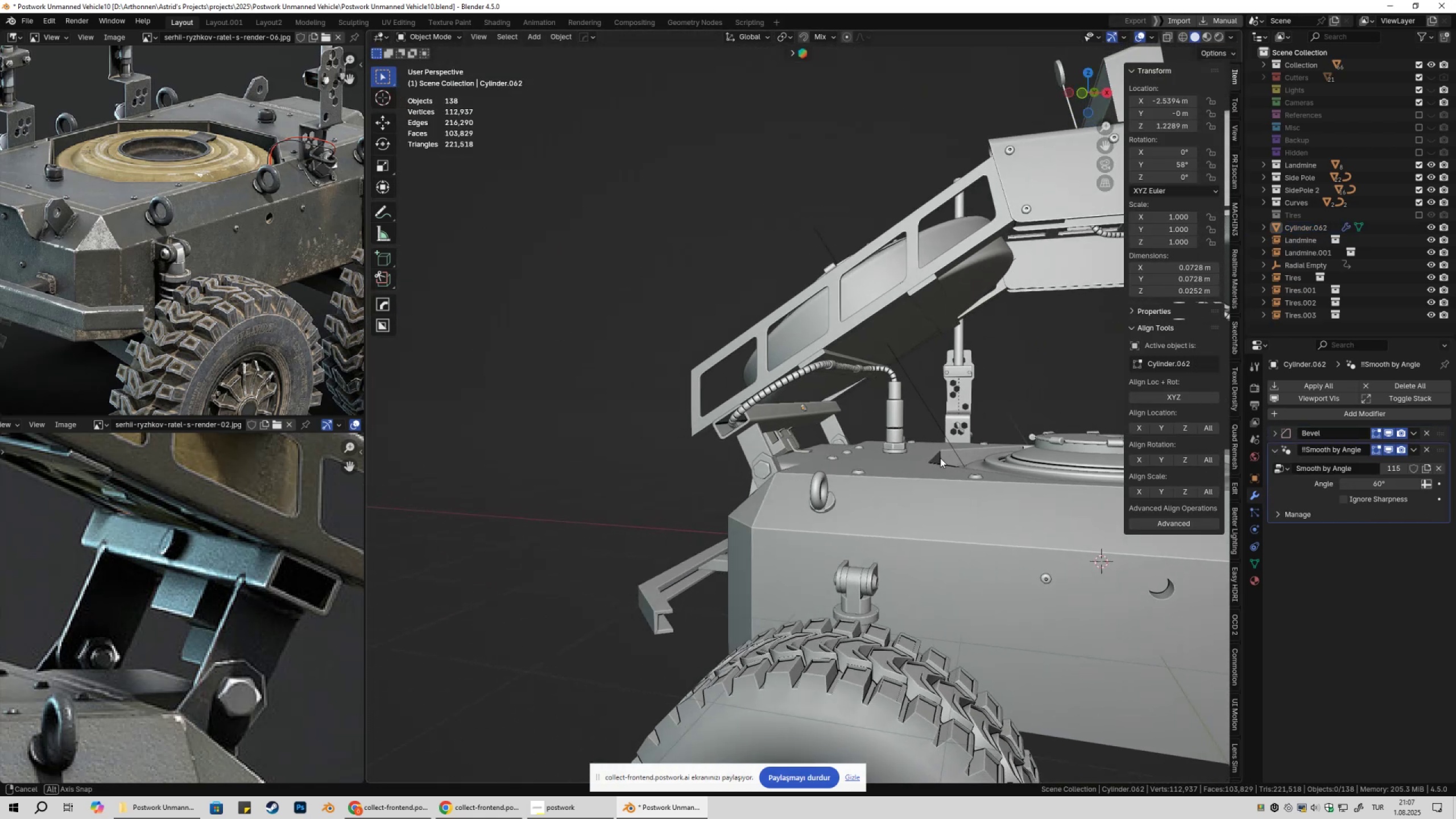 
key(Shift+ShiftLeft)
 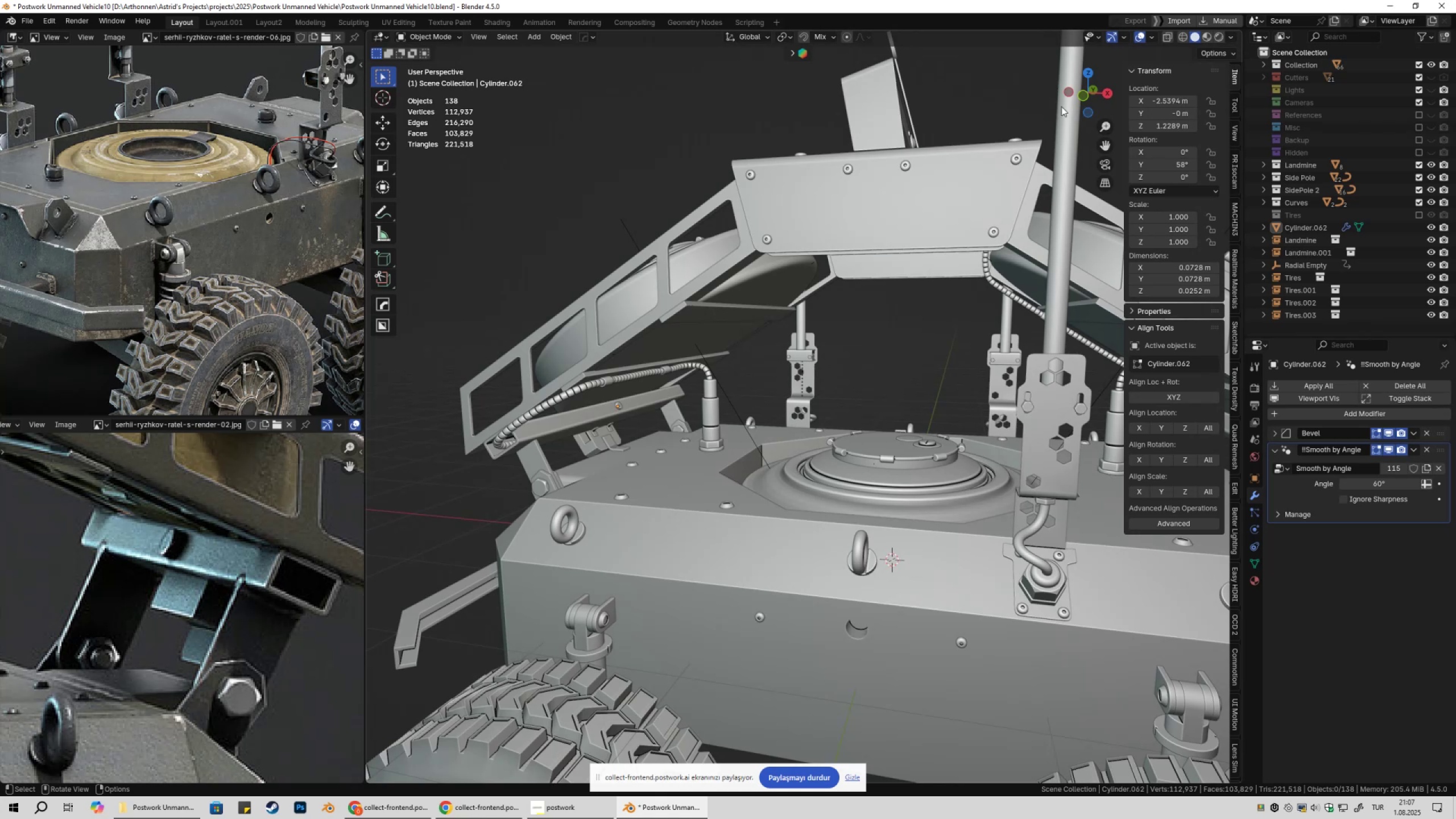 
left_click([1137, 39])
 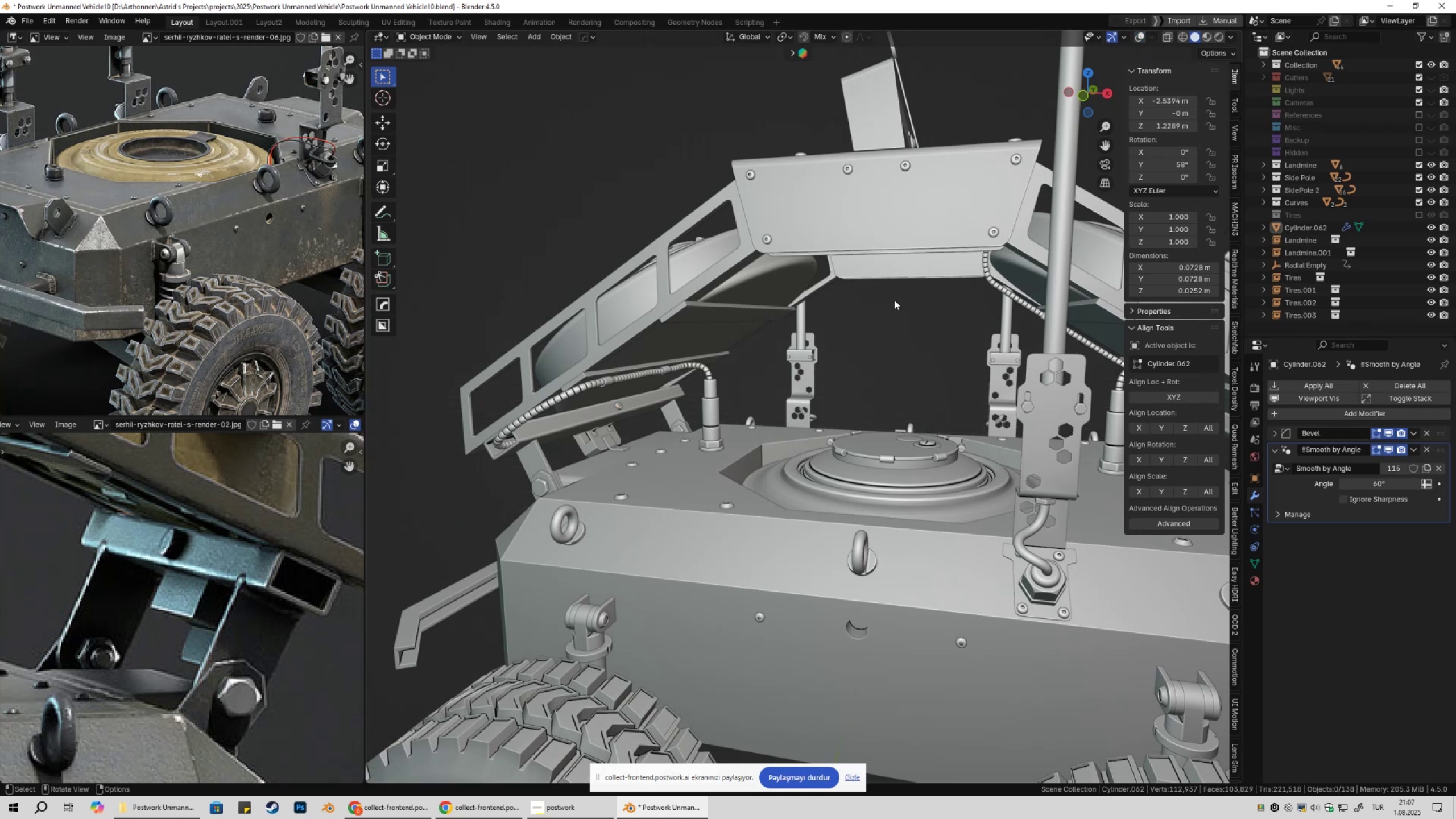 
key(Shift+ShiftLeft)
 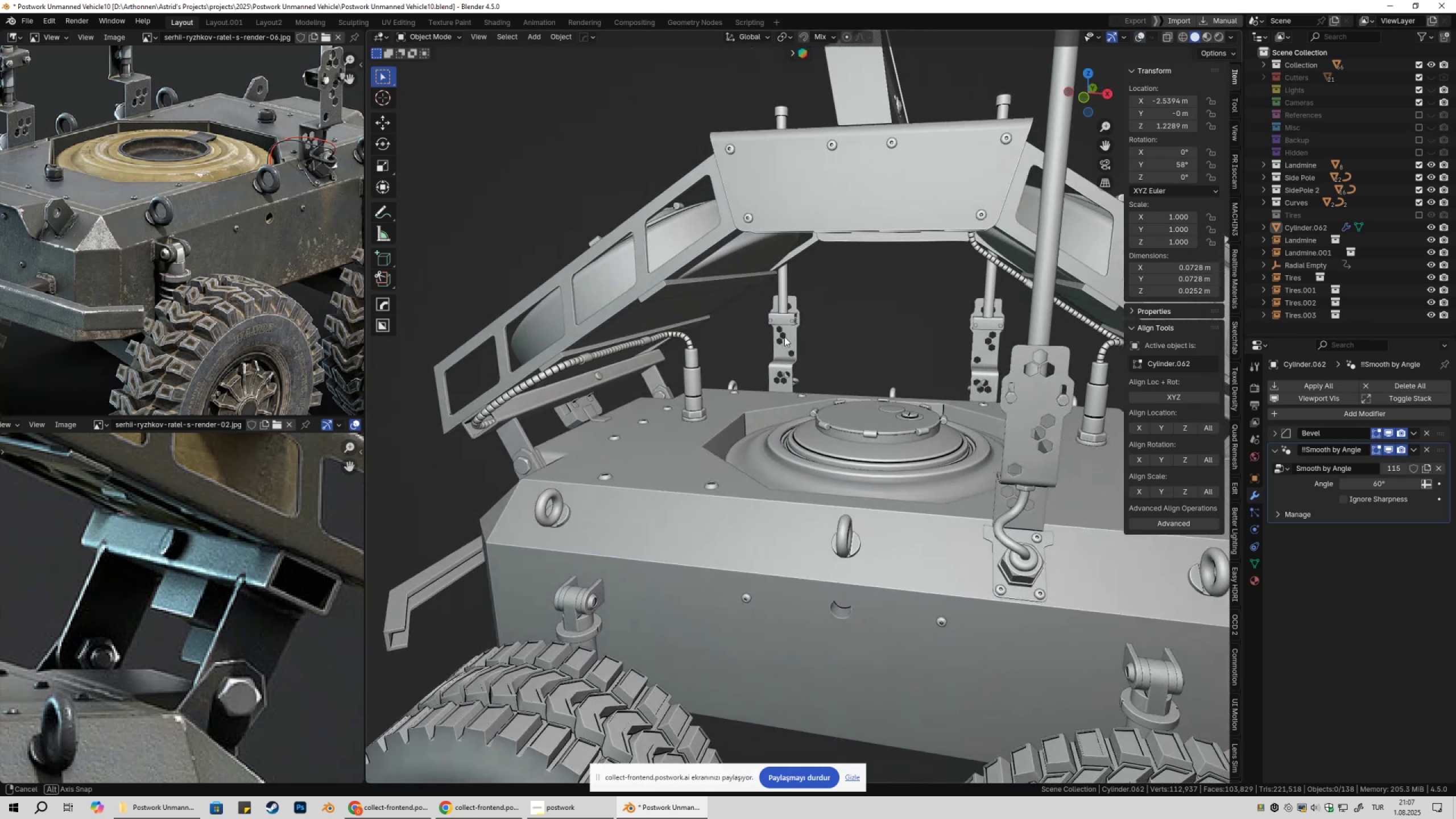 
hold_key(key=ShiftLeft, duration=0.31)
 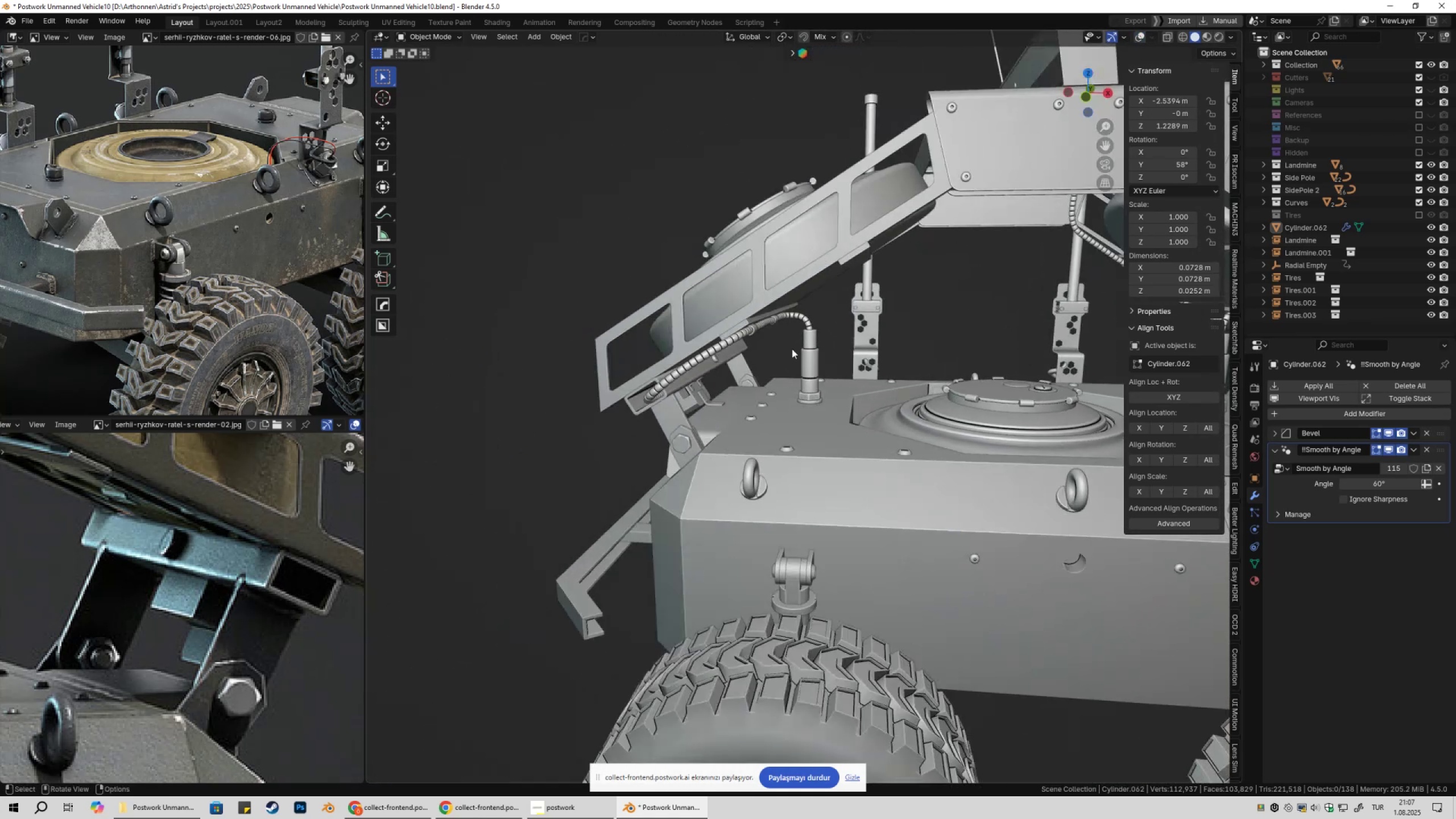 
scroll: coordinate [788, 354], scroll_direction: up, amount: 4.0
 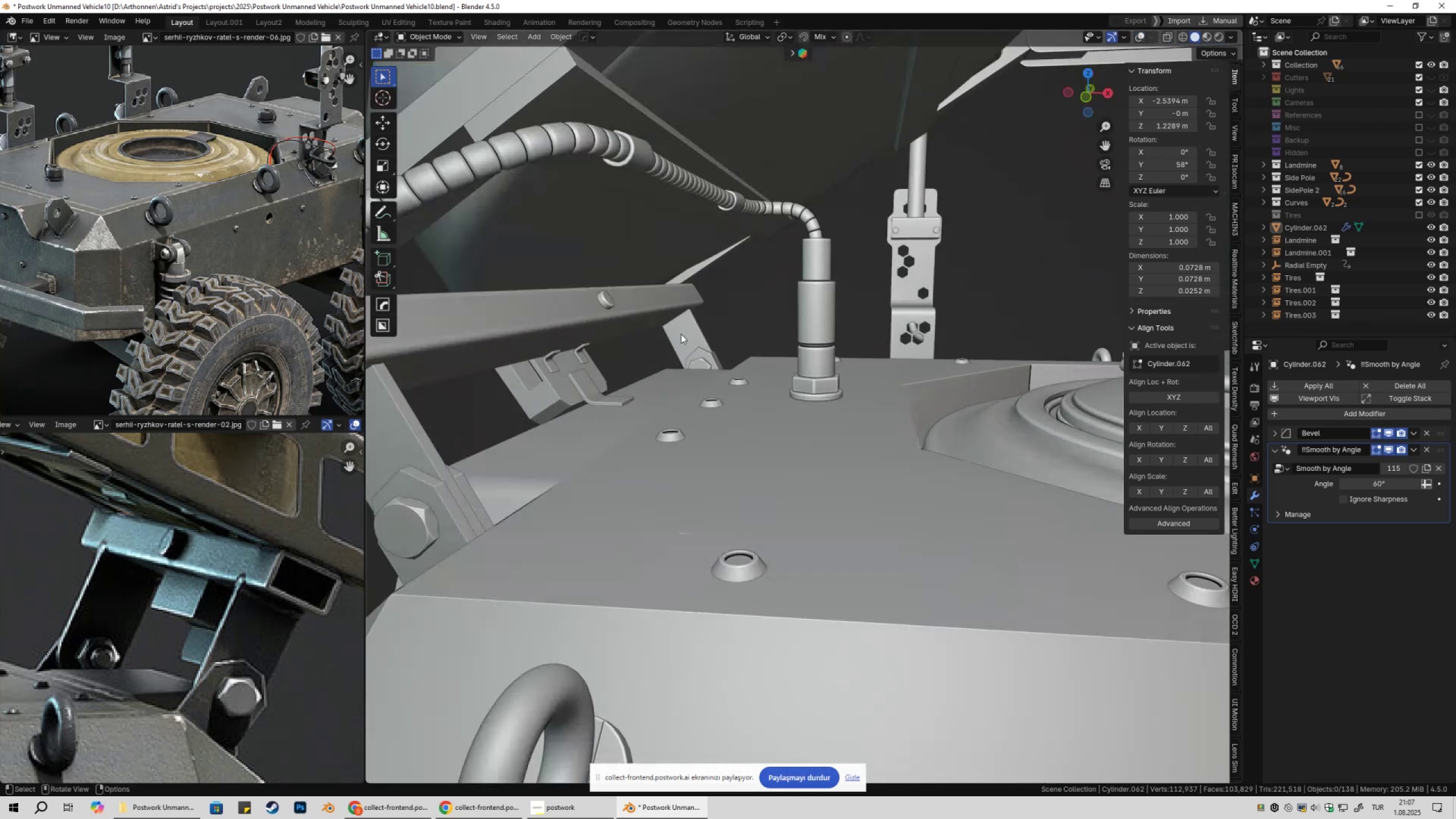 
key(Shift+ShiftLeft)
 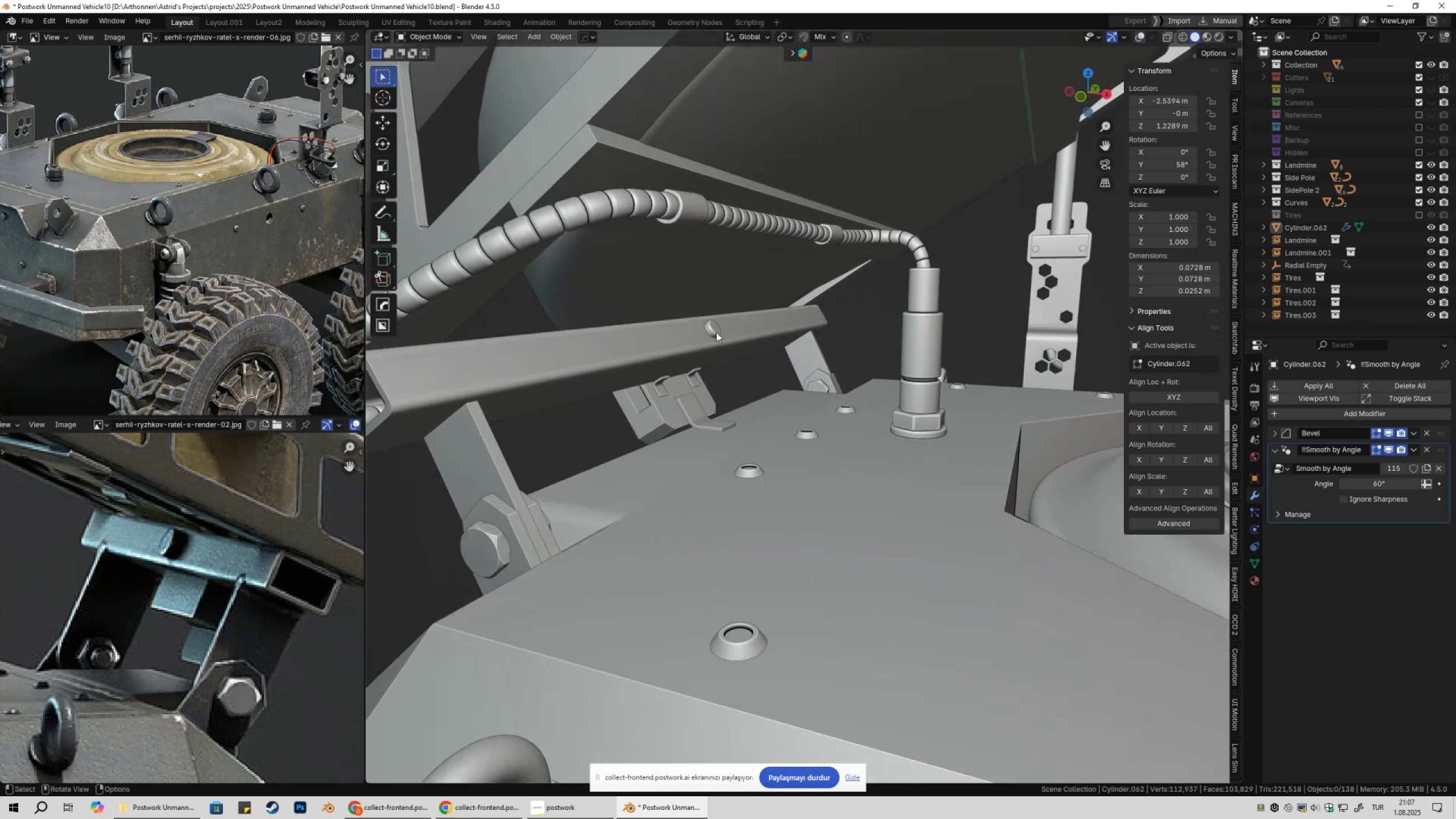 
left_click([715, 332])
 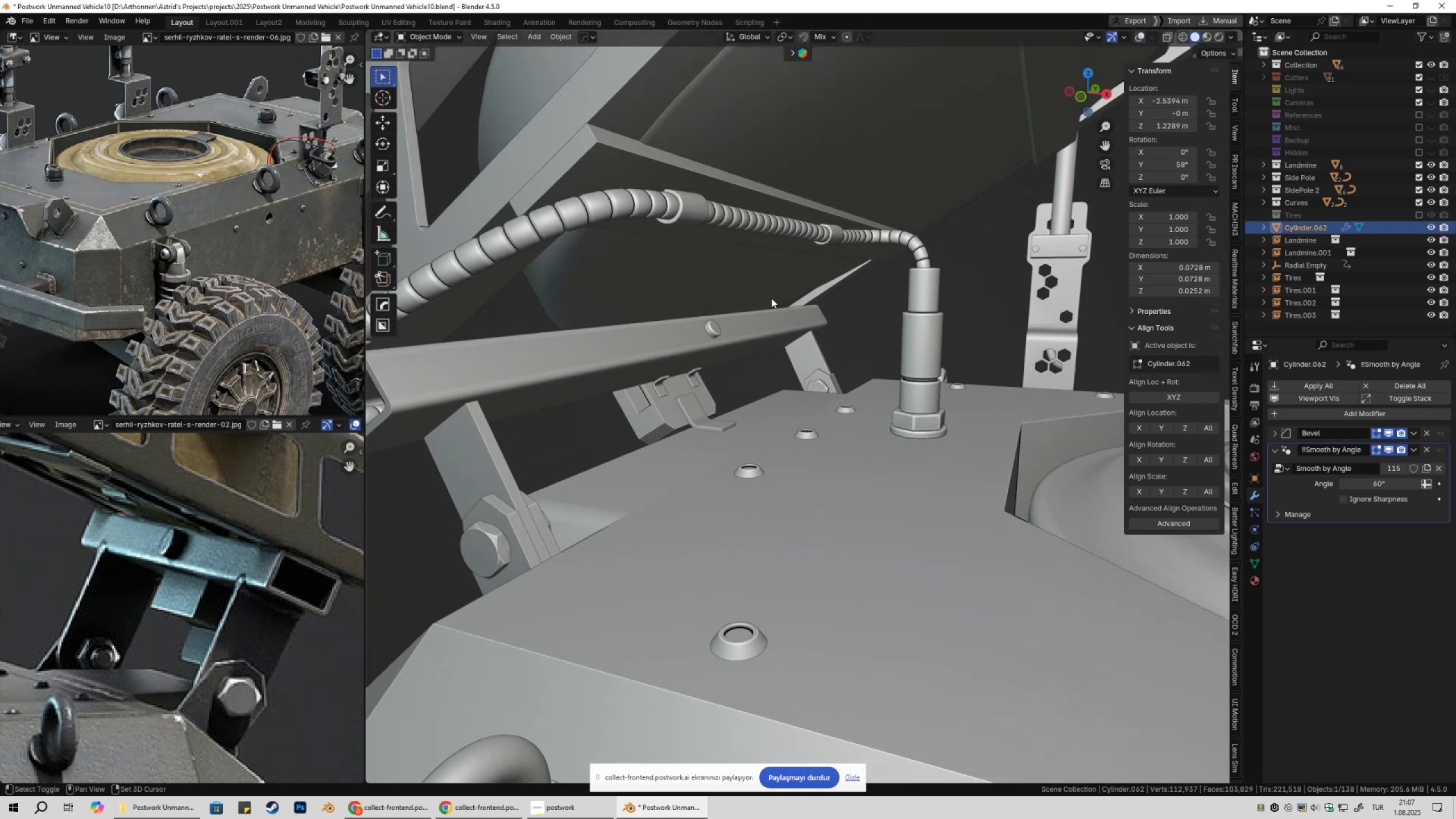 
key(Shift+ShiftLeft)
 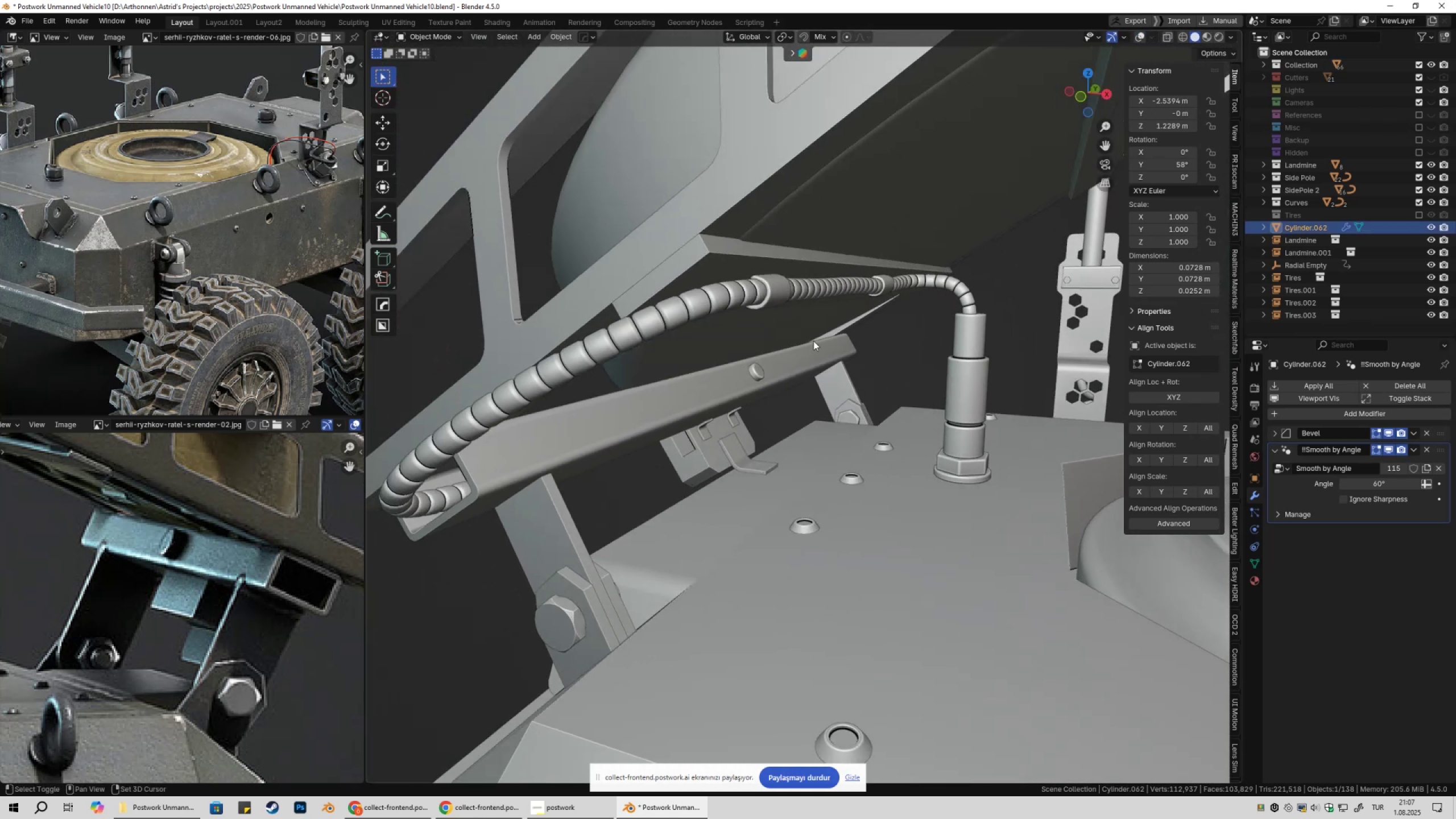 
scroll: coordinate [815, 341], scroll_direction: up, amount: 2.0
 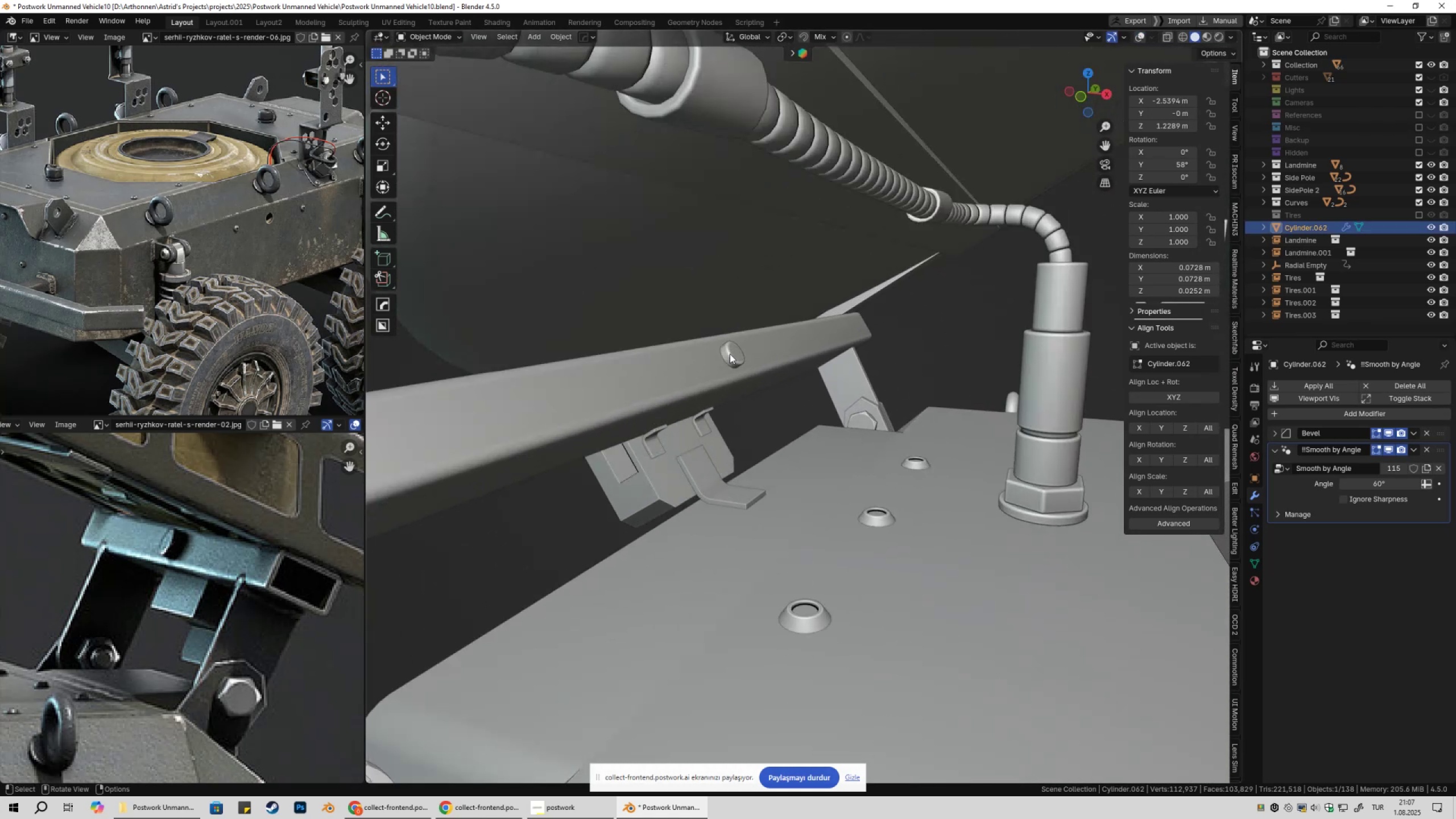 
left_click([730, 354])
 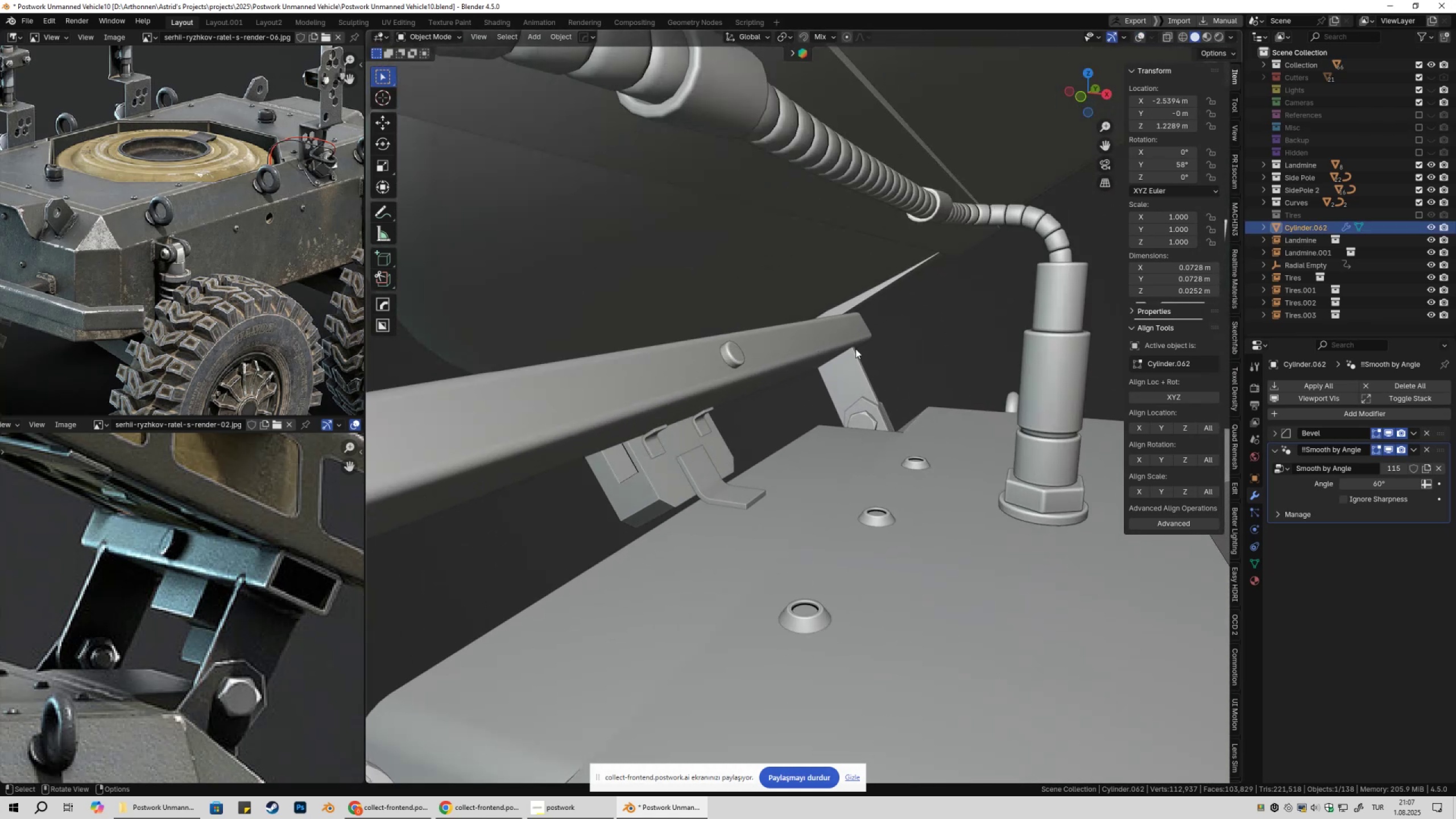 
key(S)
 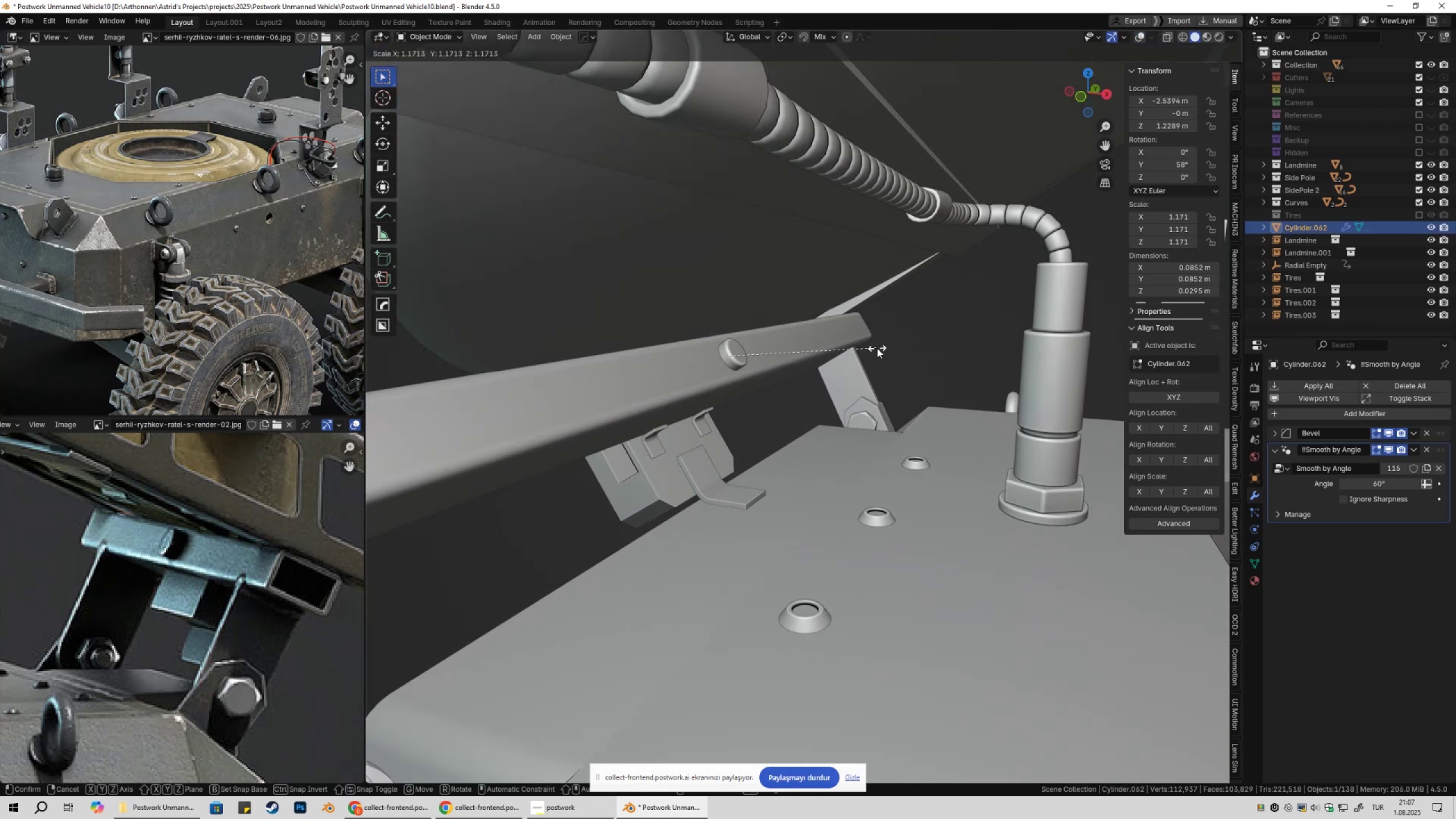 
left_click([875, 349])
 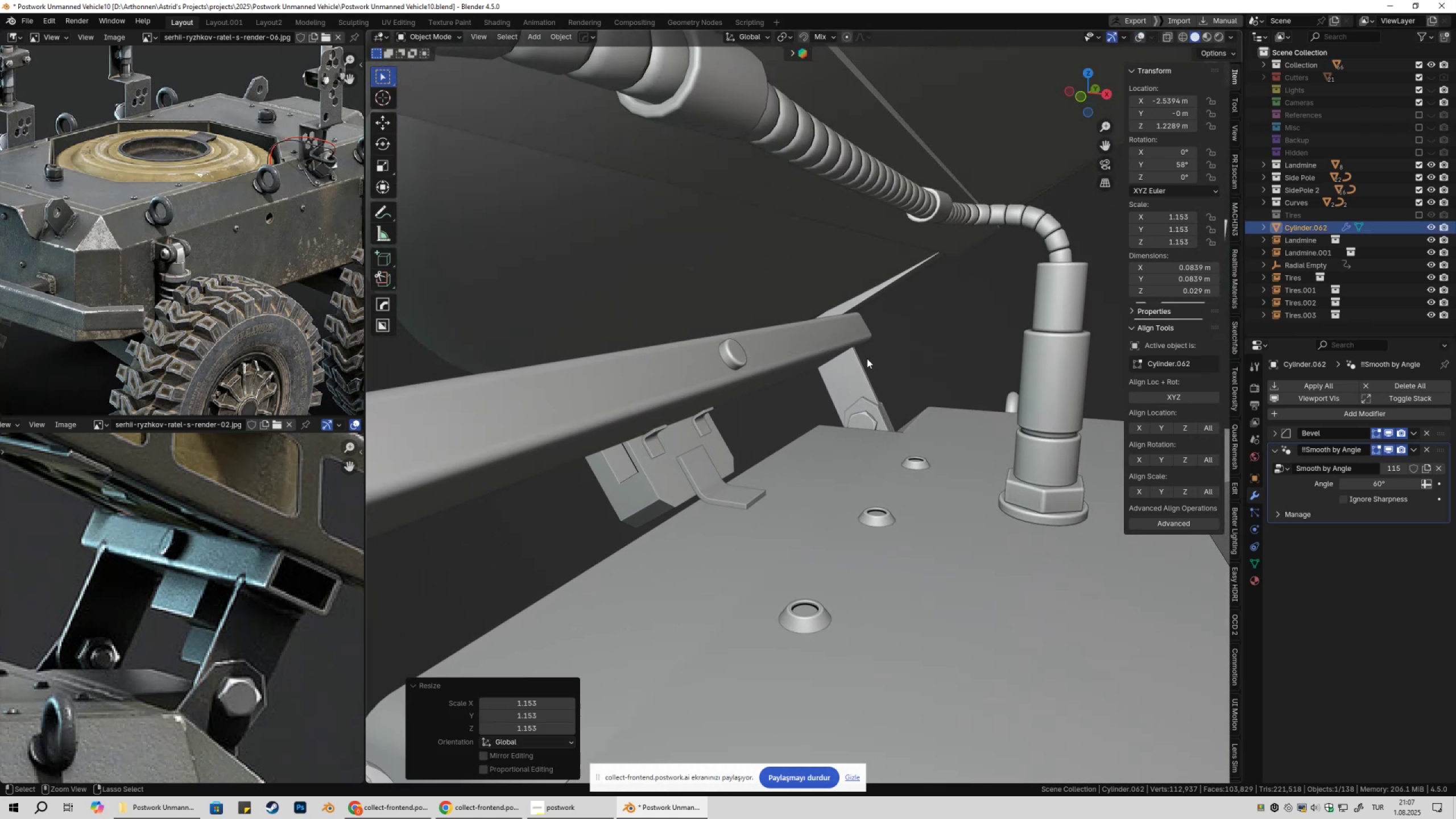 
key(Control+ControlLeft)
 